 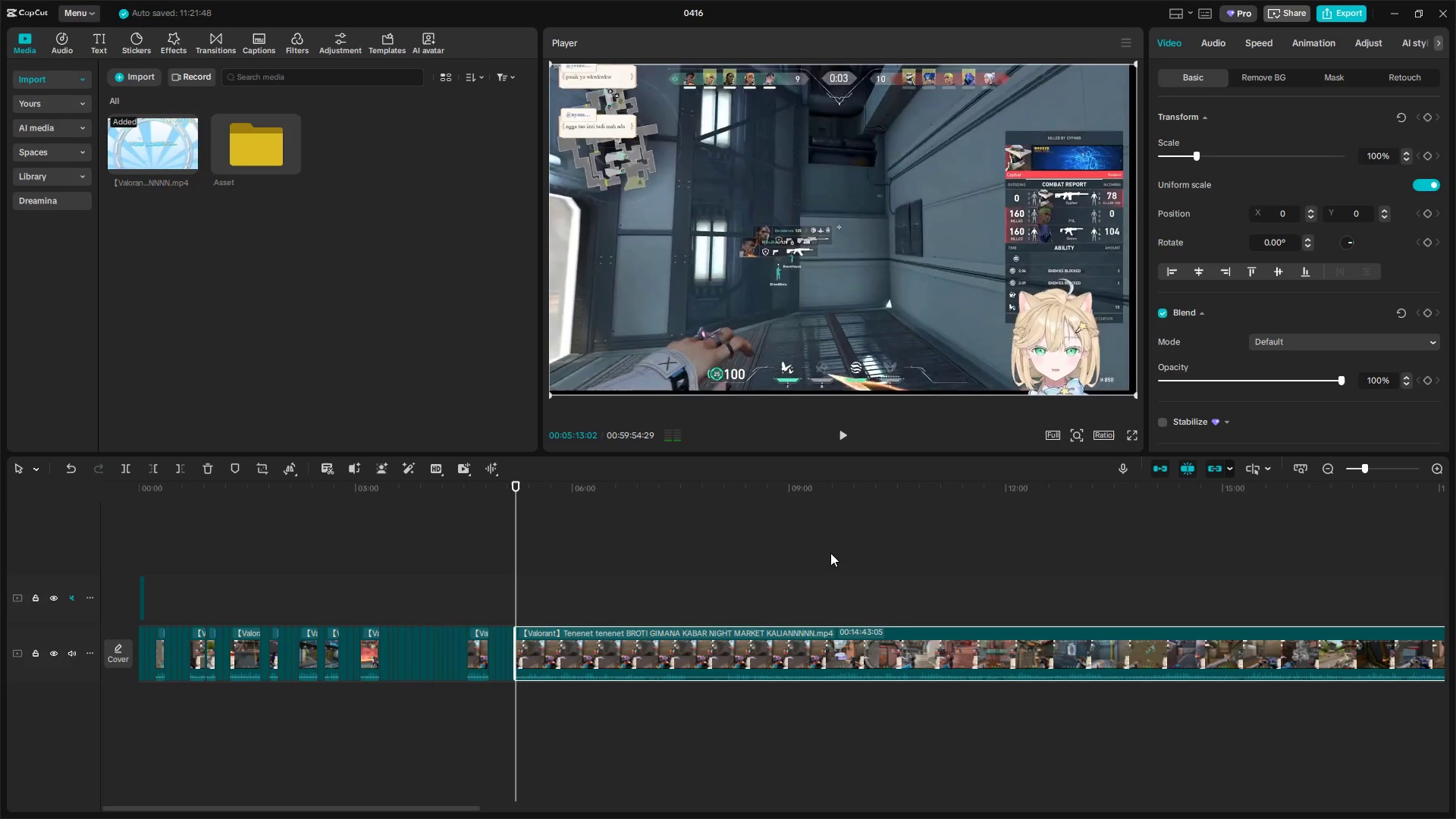 
scroll: coordinate [557, 595], scroll_direction: up, amount: 3.0
 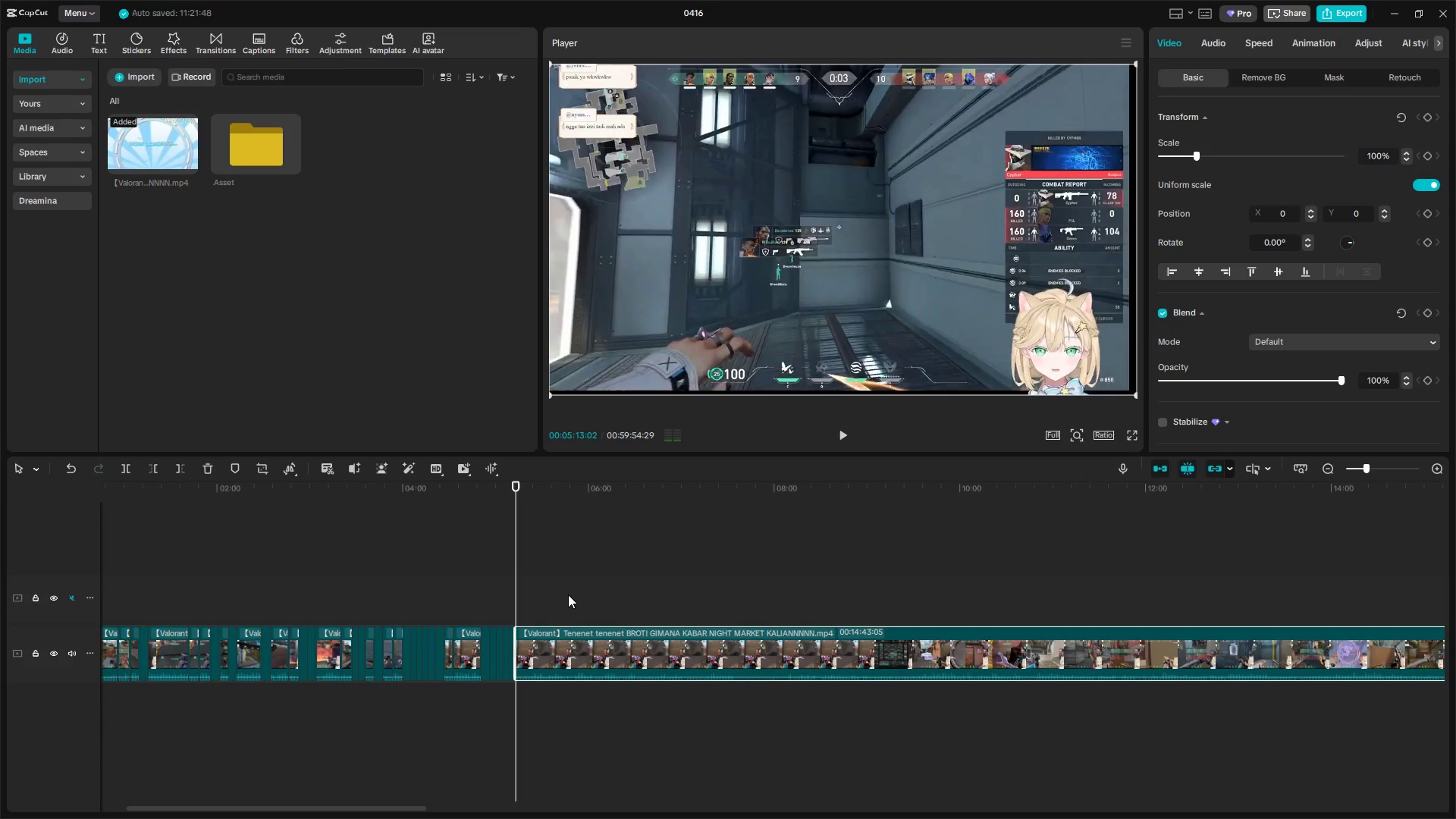 
wait(103.89)
 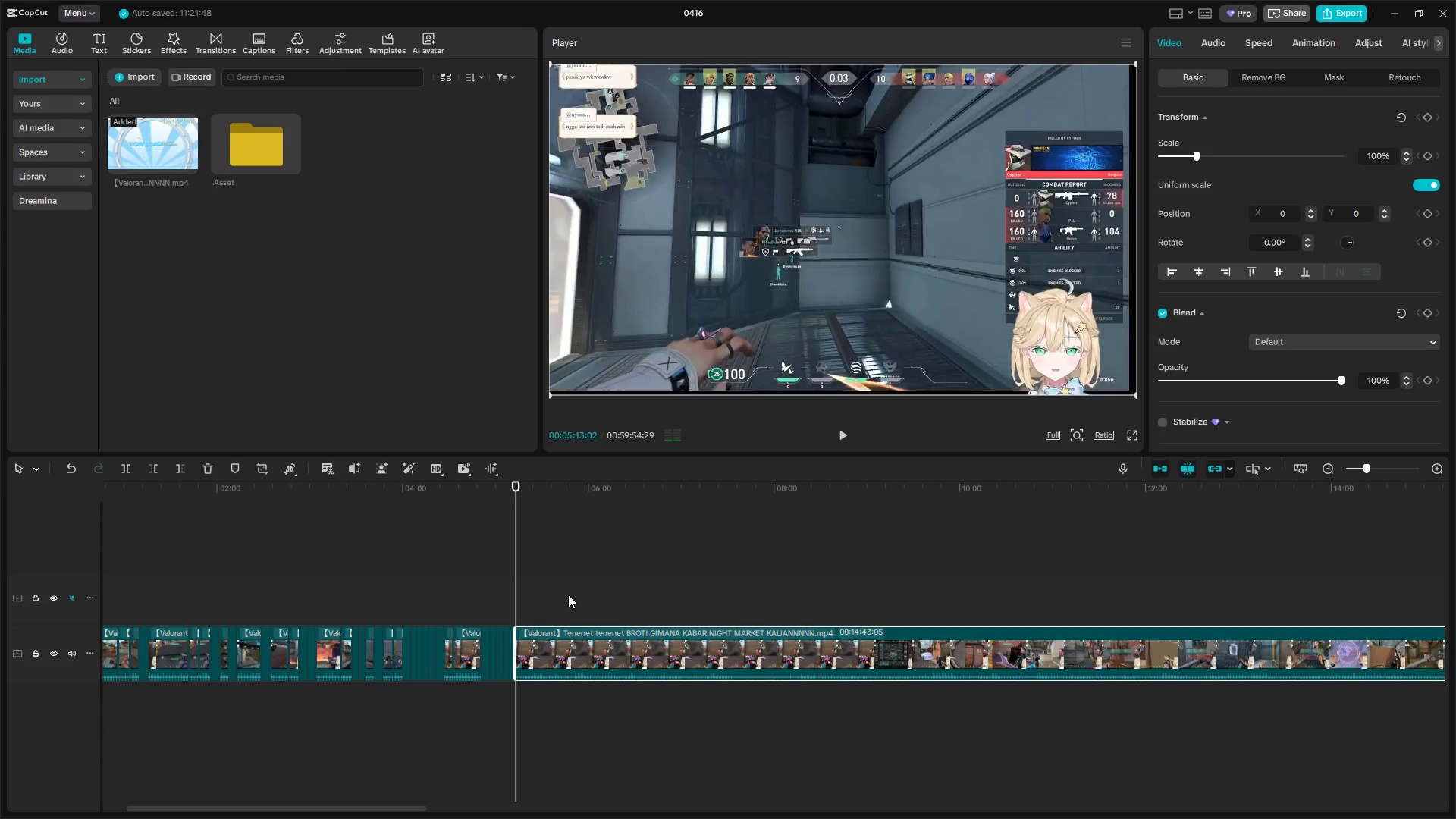 
key(Space)
 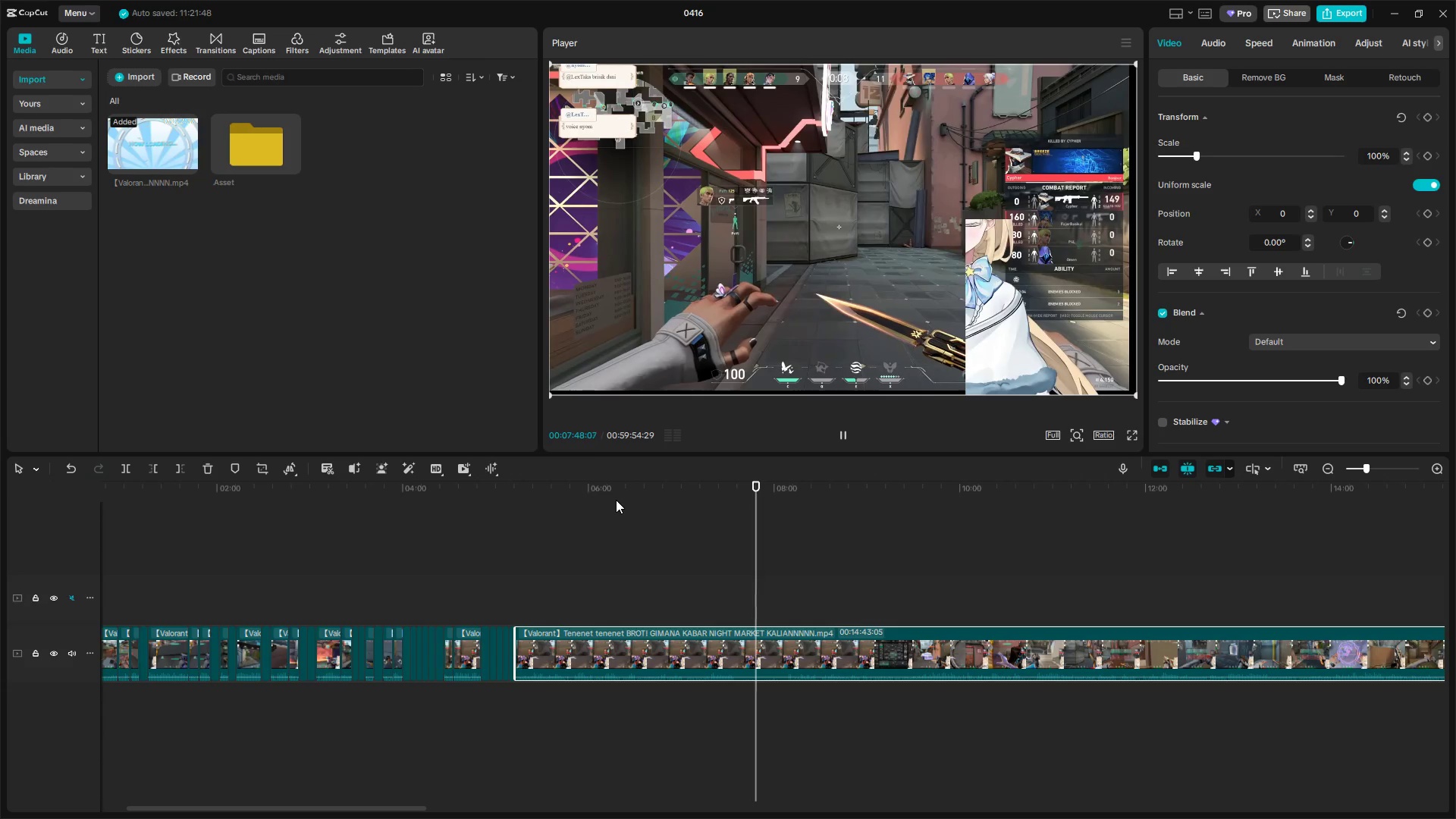 
wait(160.28)
 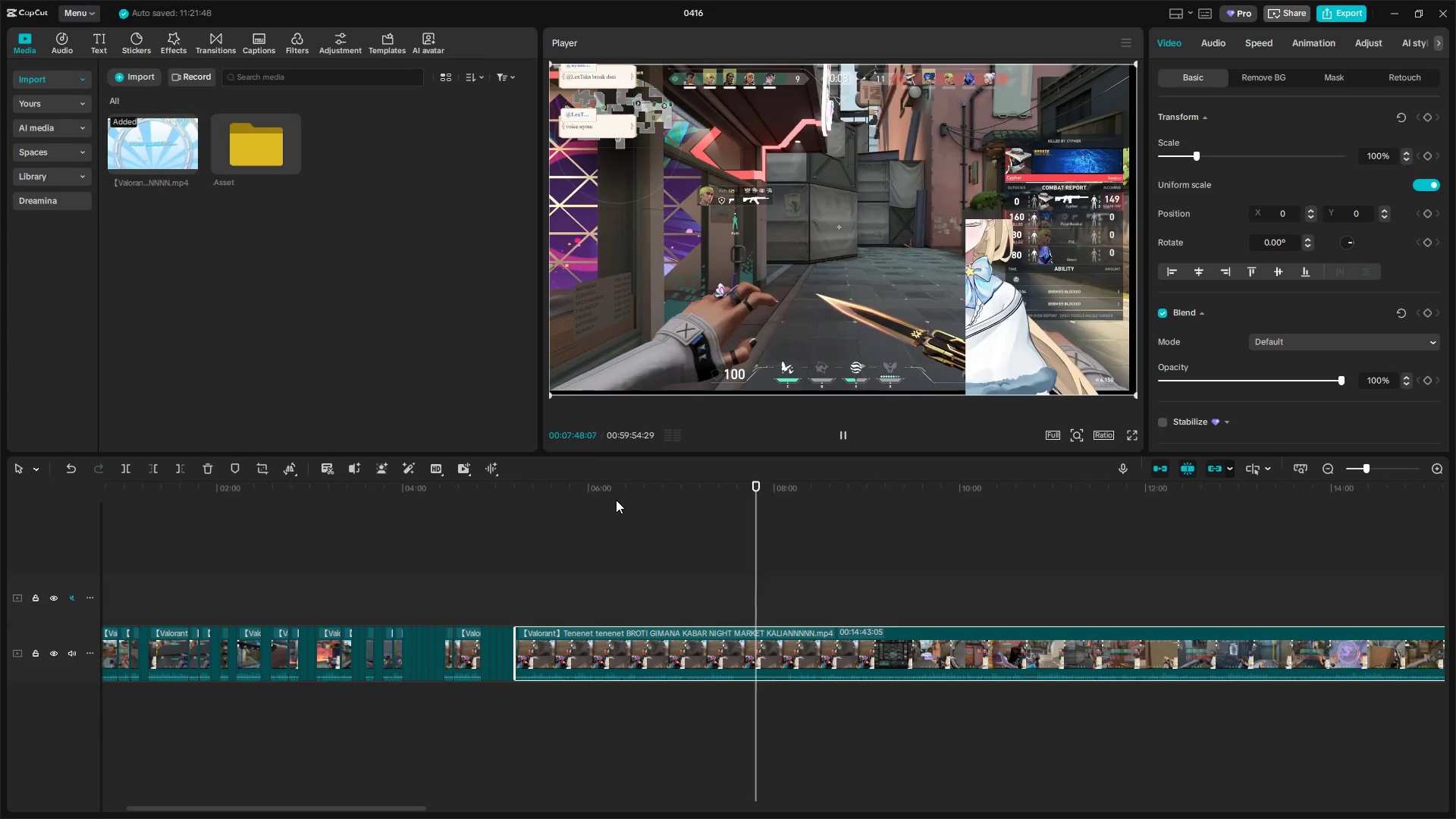 
left_click([123, 592])
 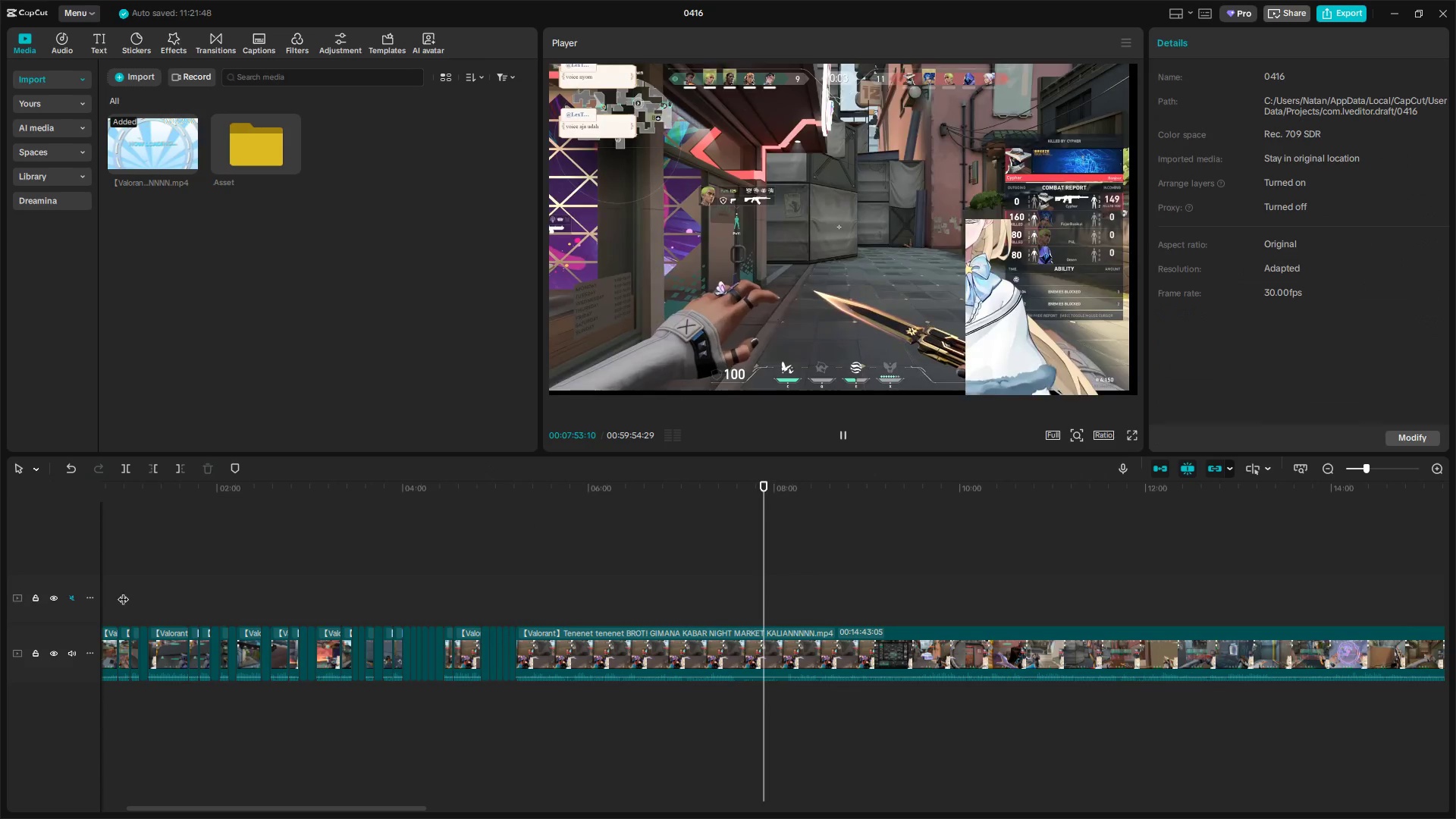 
left_click_drag(start_coordinate=[123, 592], to_coordinate=[46, 594])
 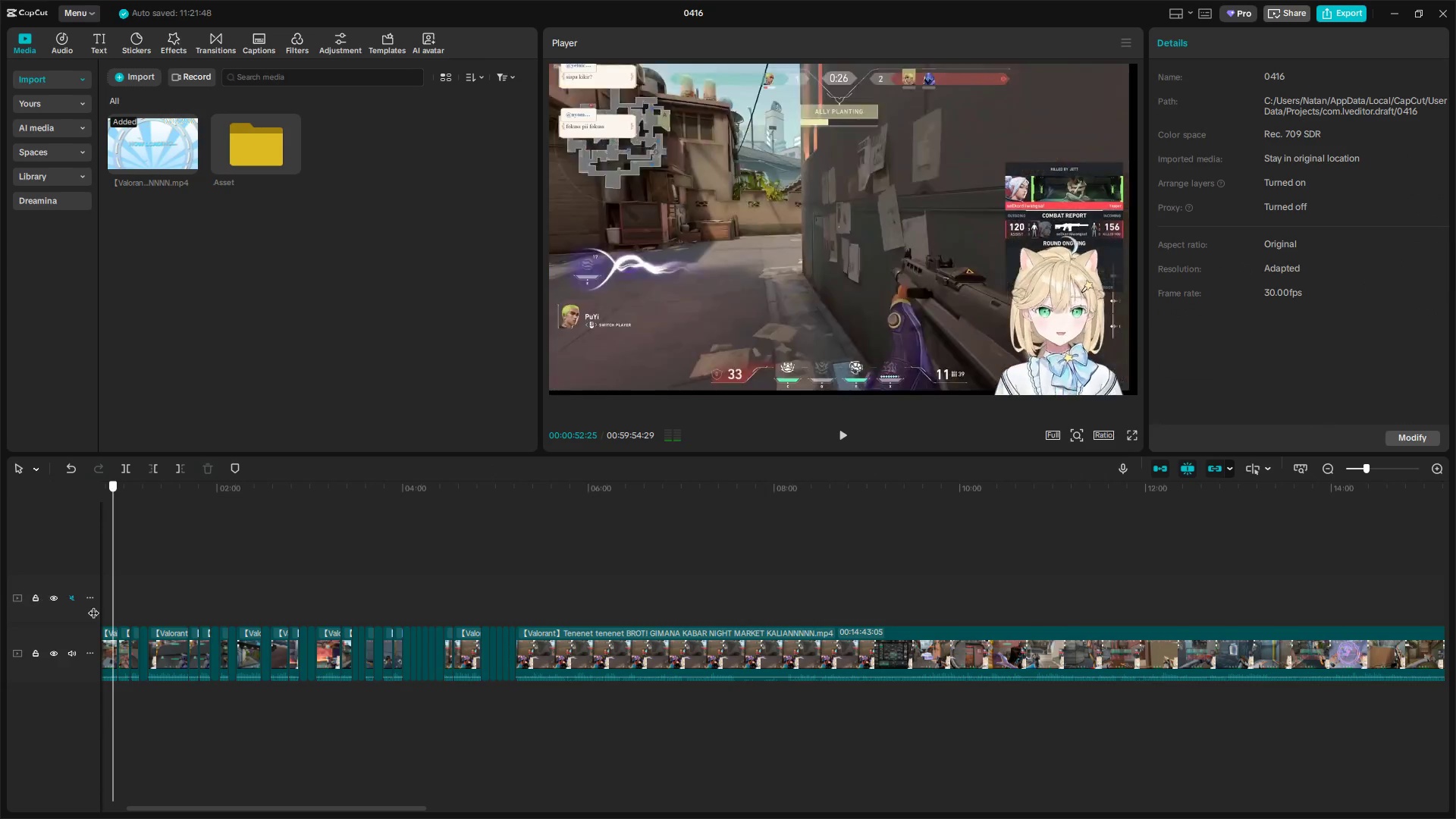 
hold_key(key=ControlLeft, duration=1.51)
scroll: coordinate [235, 635], scroll_direction: up, amount: 9.0
 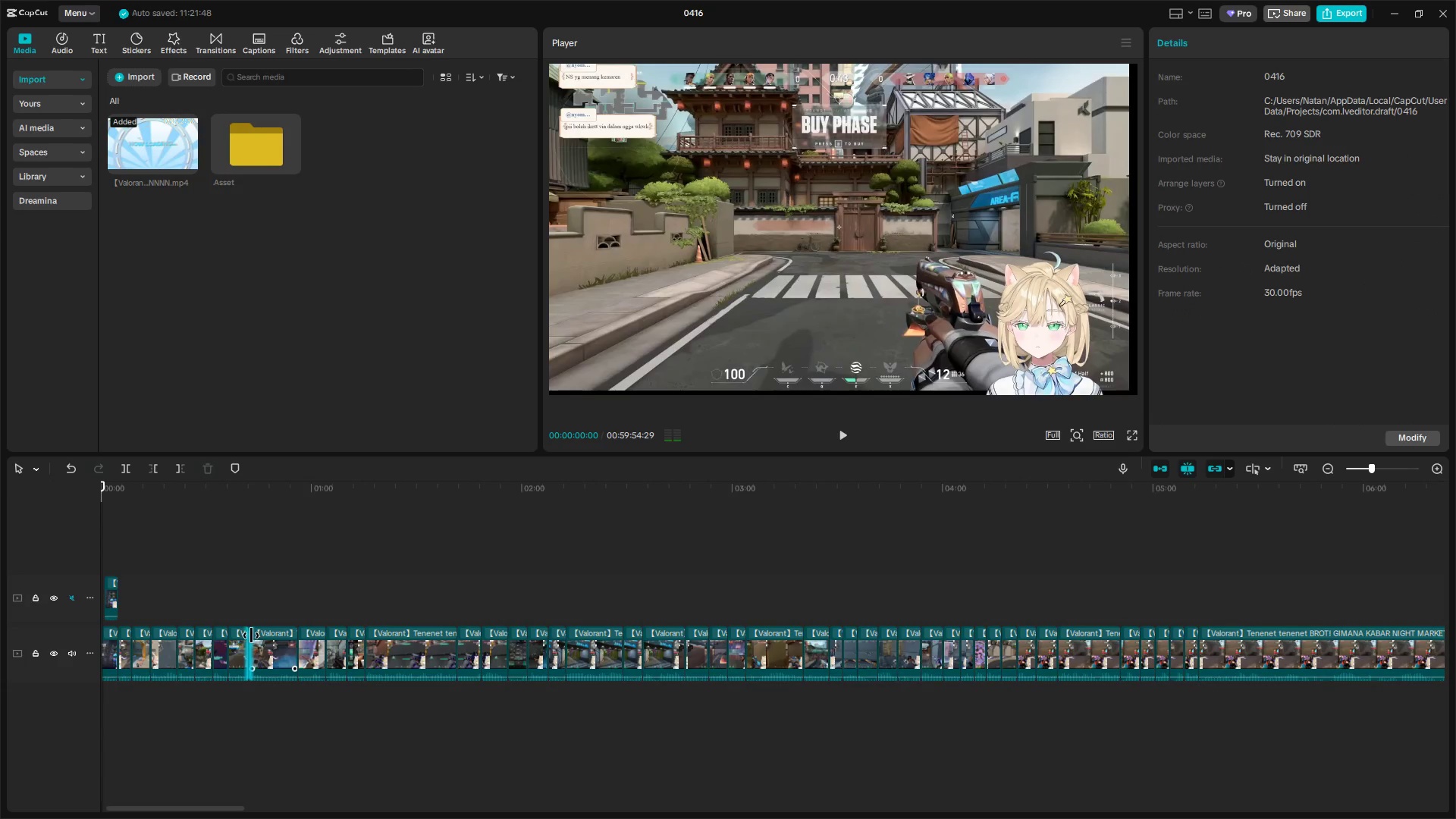 
key(Control+ControlLeft)
 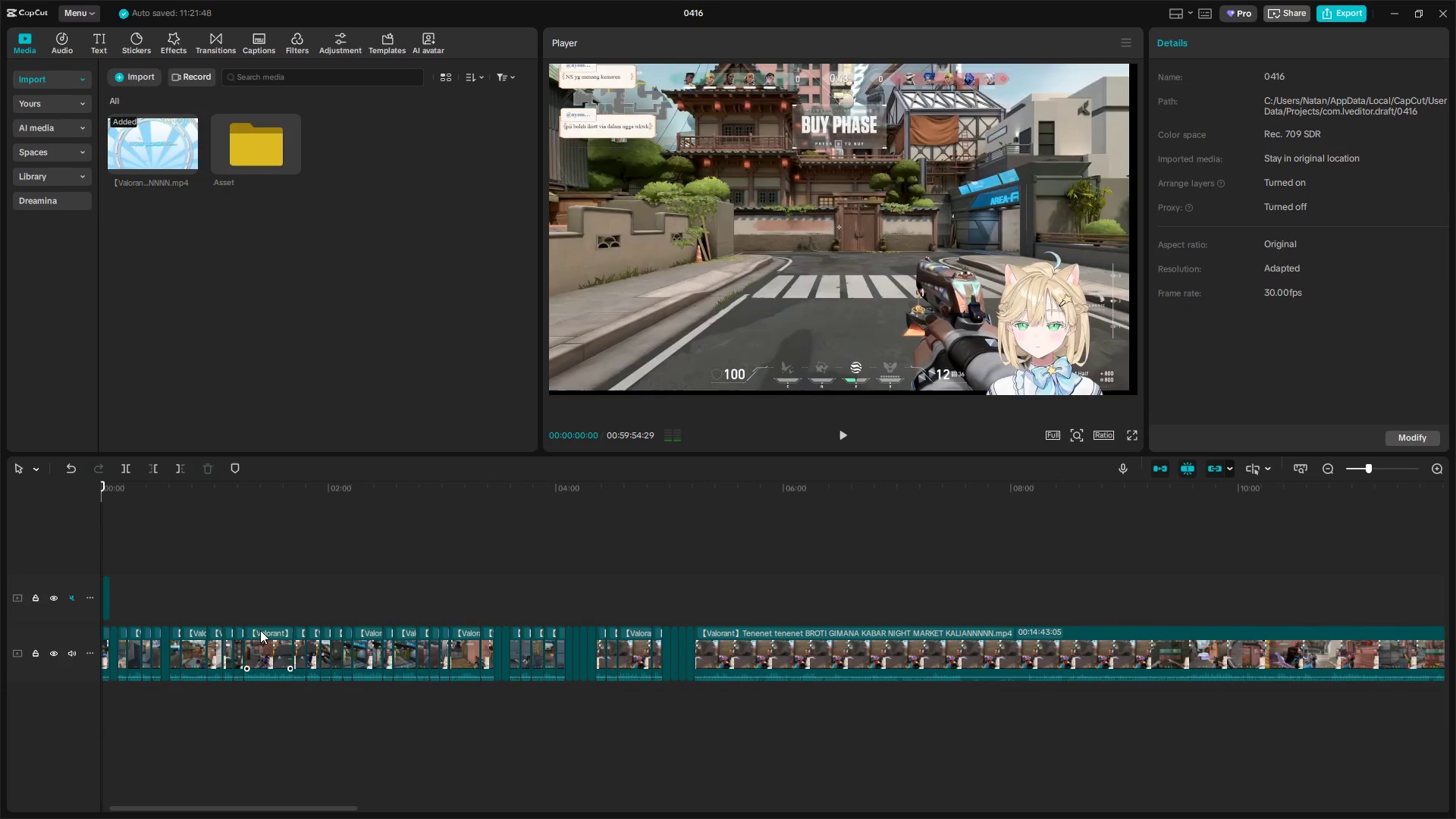 
scroll: coordinate [258, 634], scroll_direction: down, amount: 5.0
 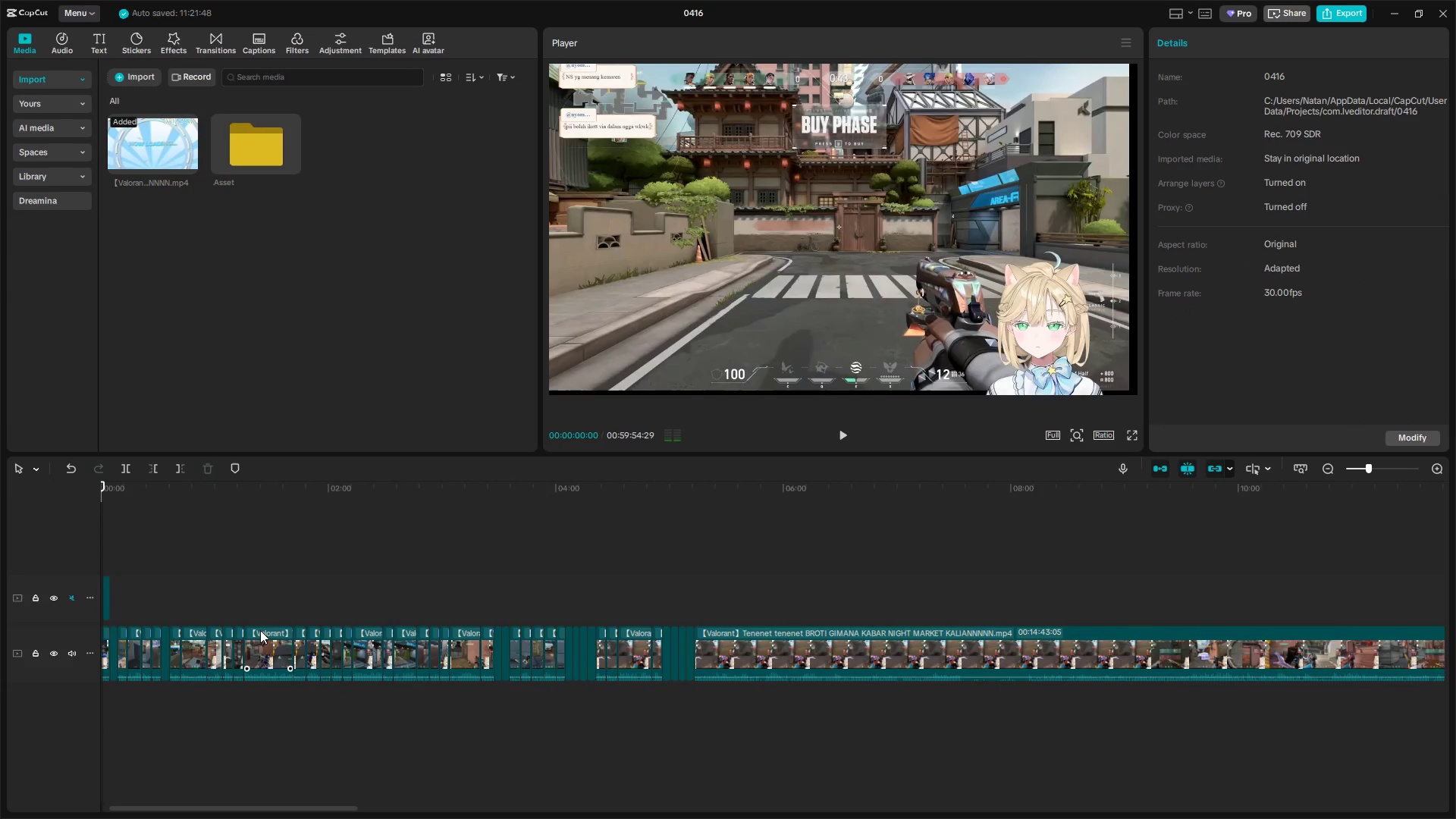 
key(Space)
 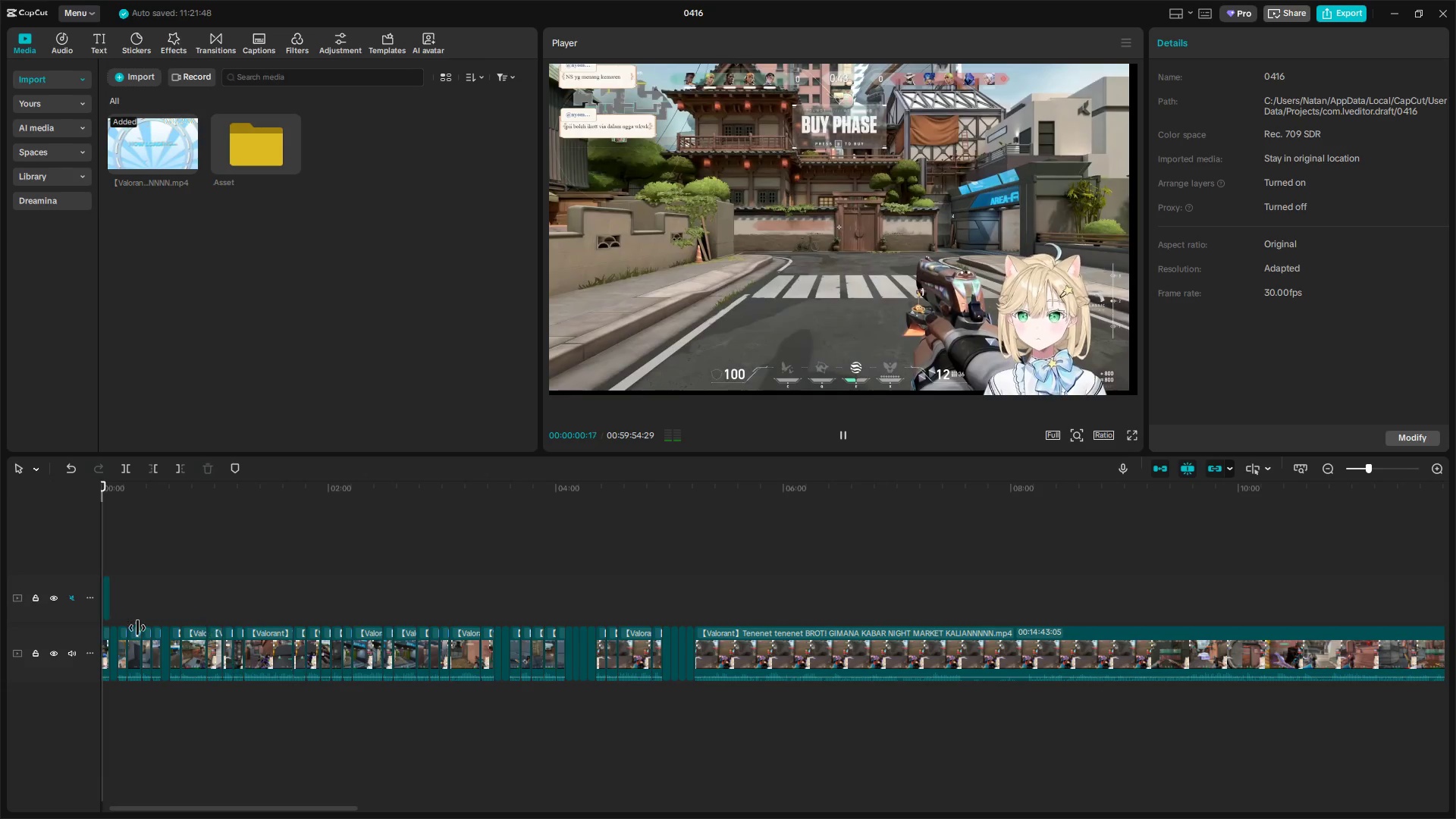 
hold_key(key=ControlLeft, duration=1.34)
scroll: coordinate [149, 637], scroll_direction: up, amount: 8.0
 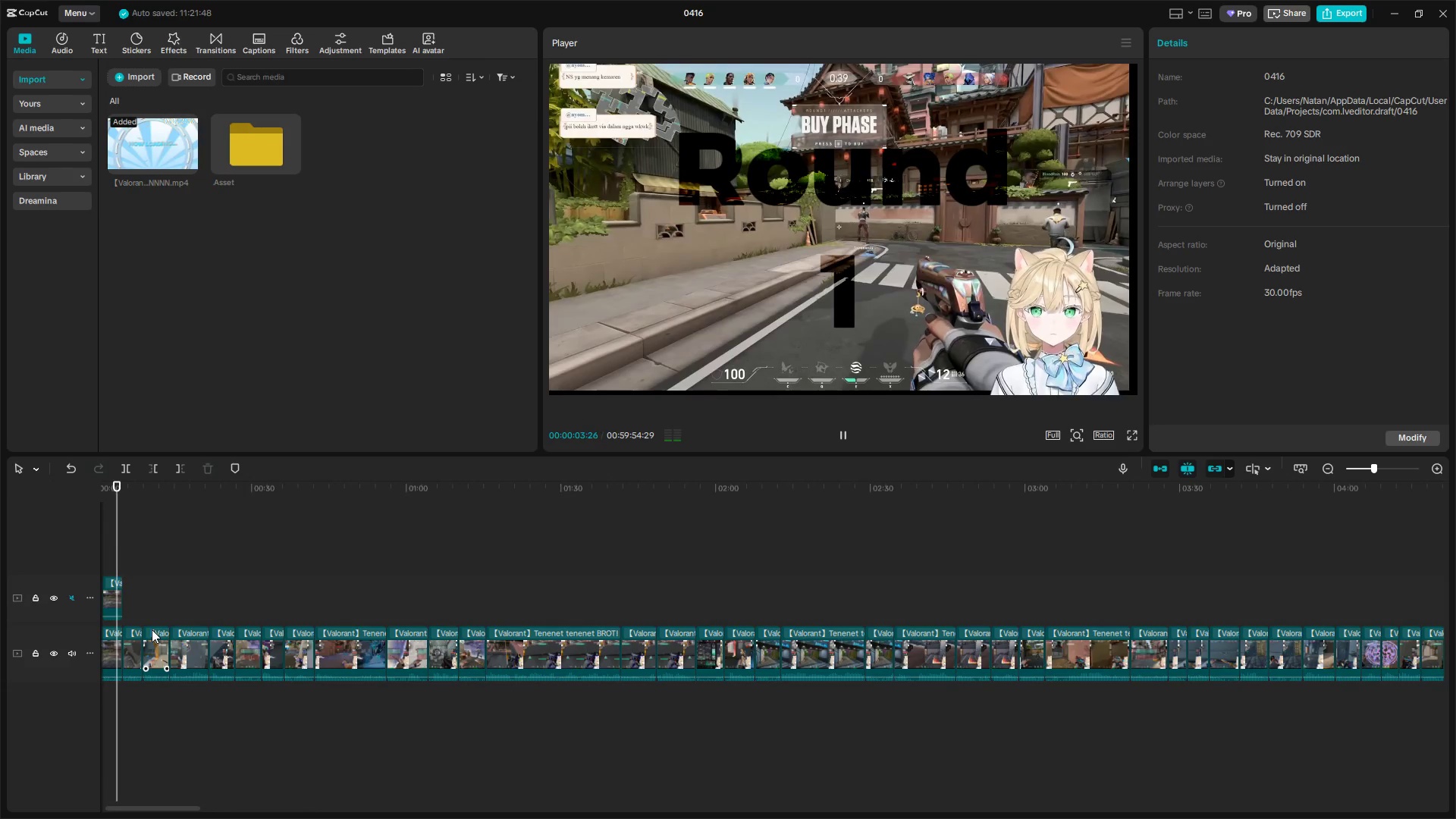 
key(Space)
 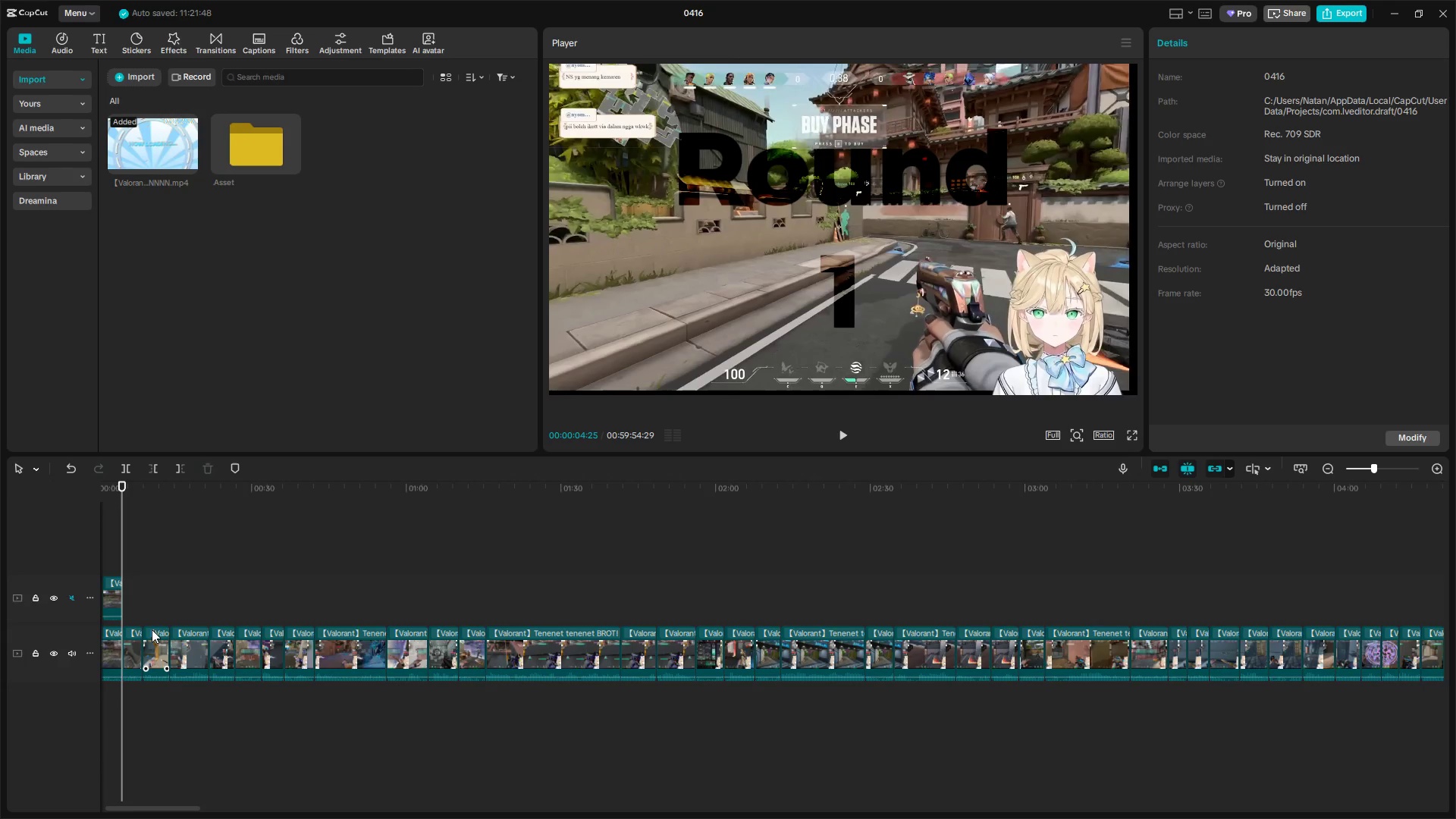 
wait(25.88)
 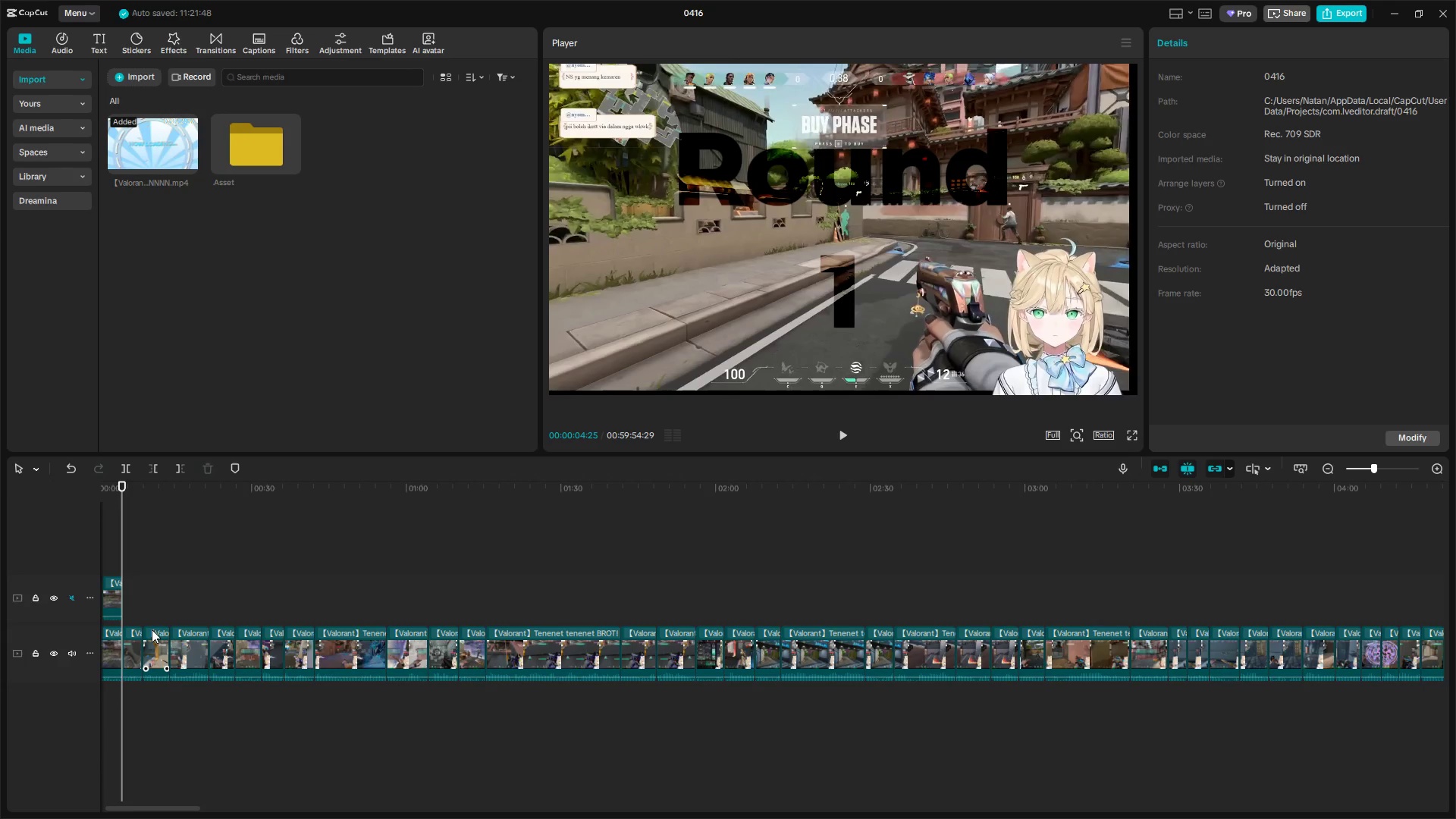 
left_click([148, 587])
 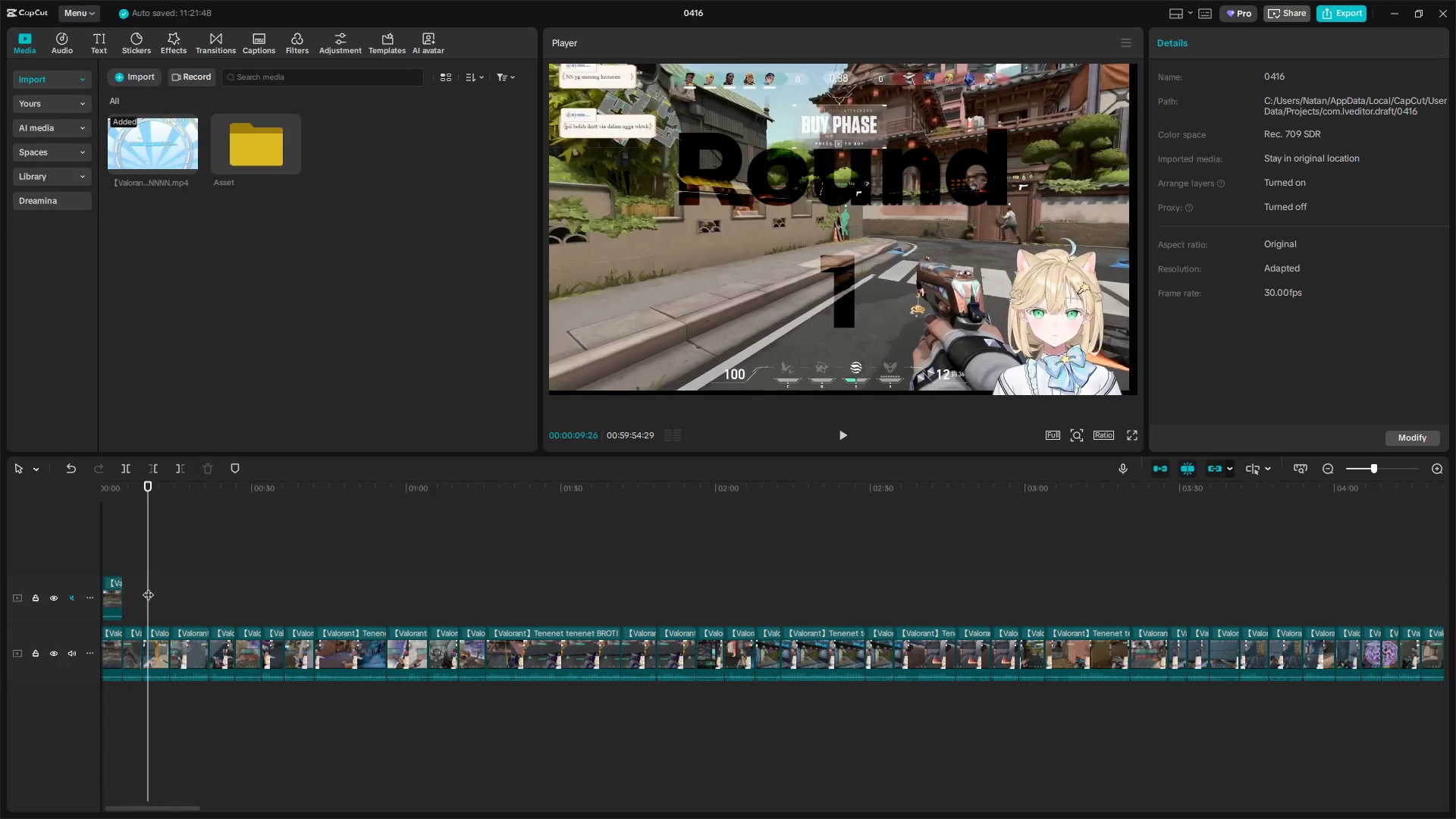 
key(Space)
 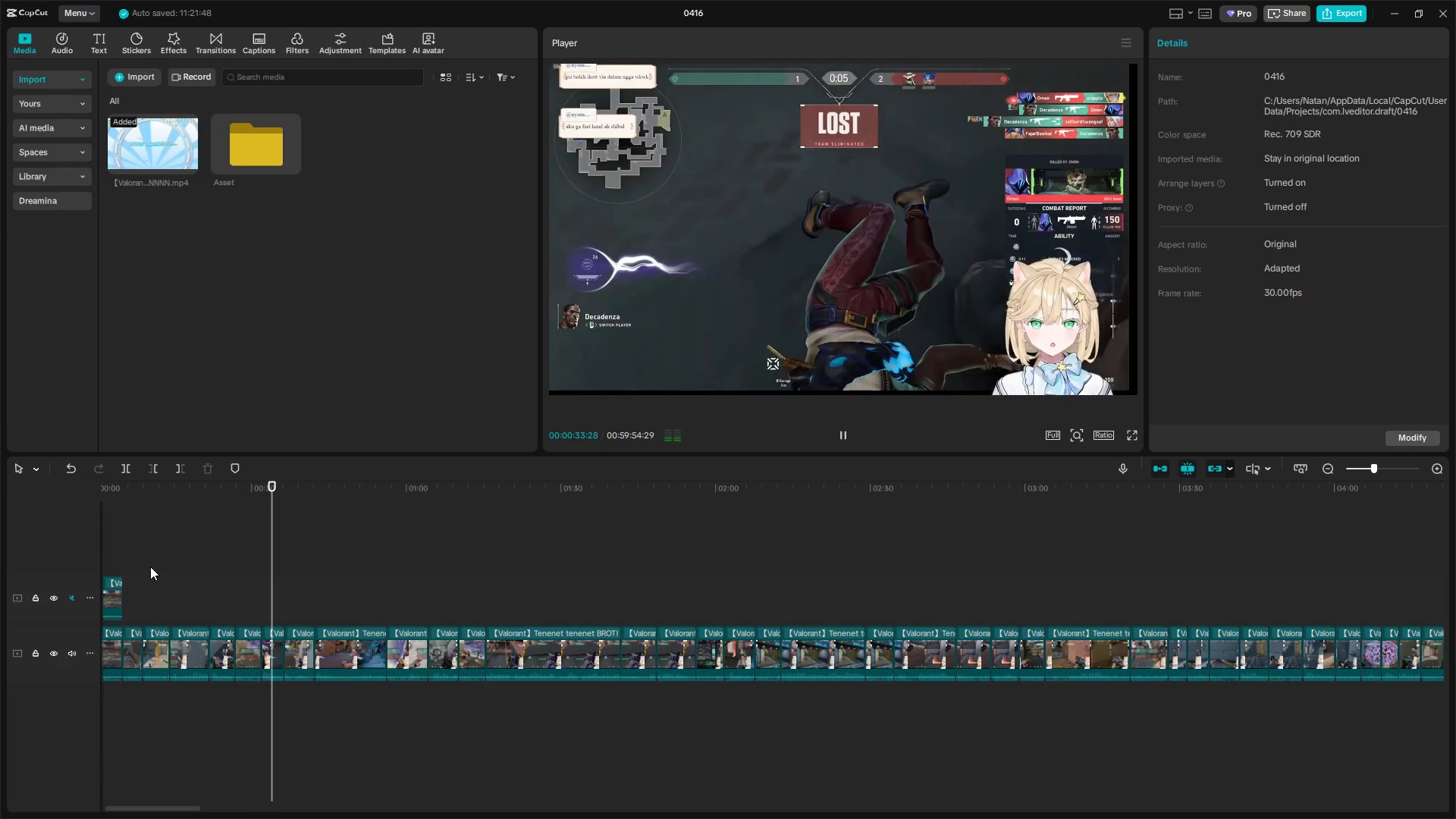 
wait(29.11)
 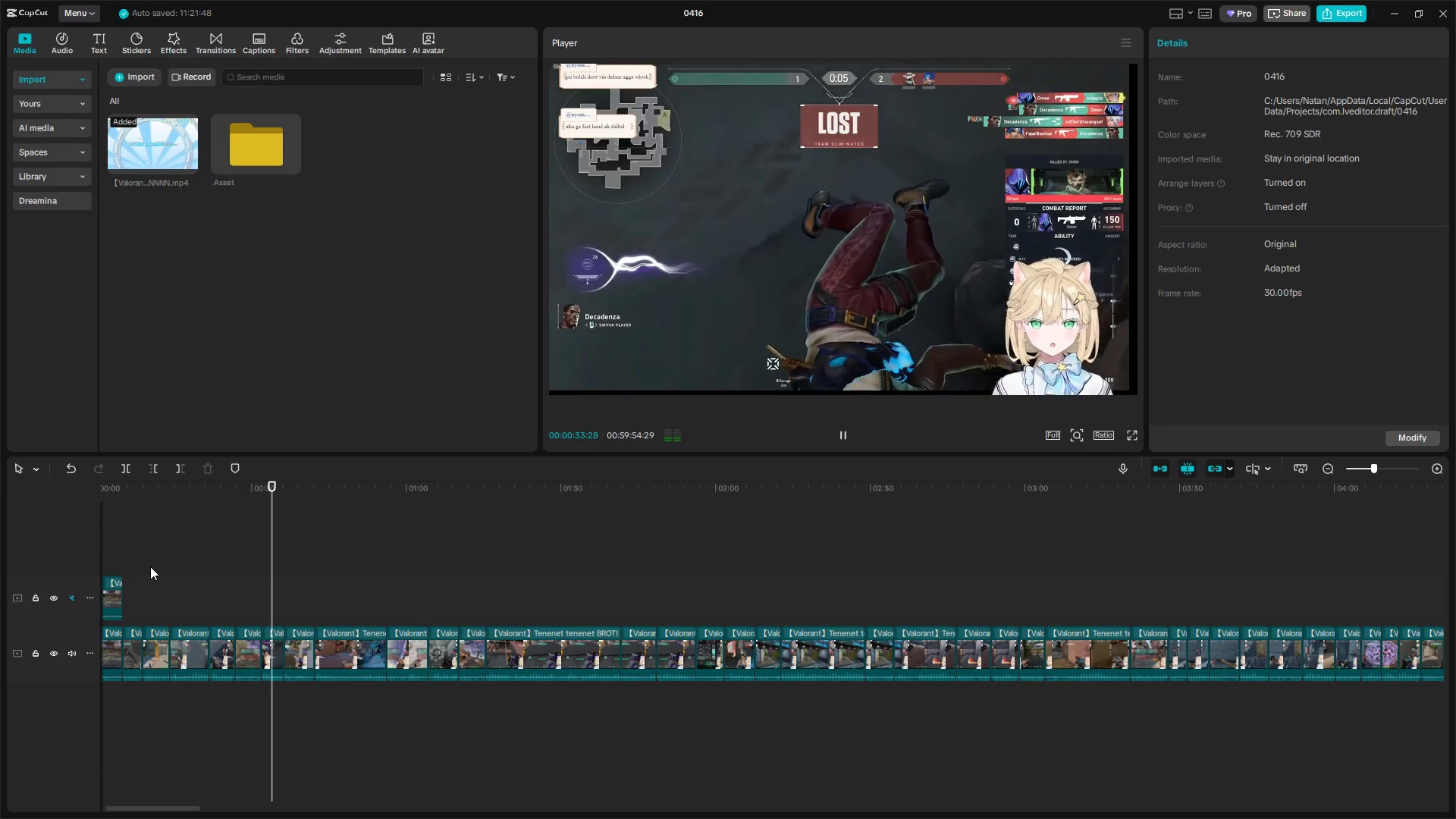 
key(Space)
 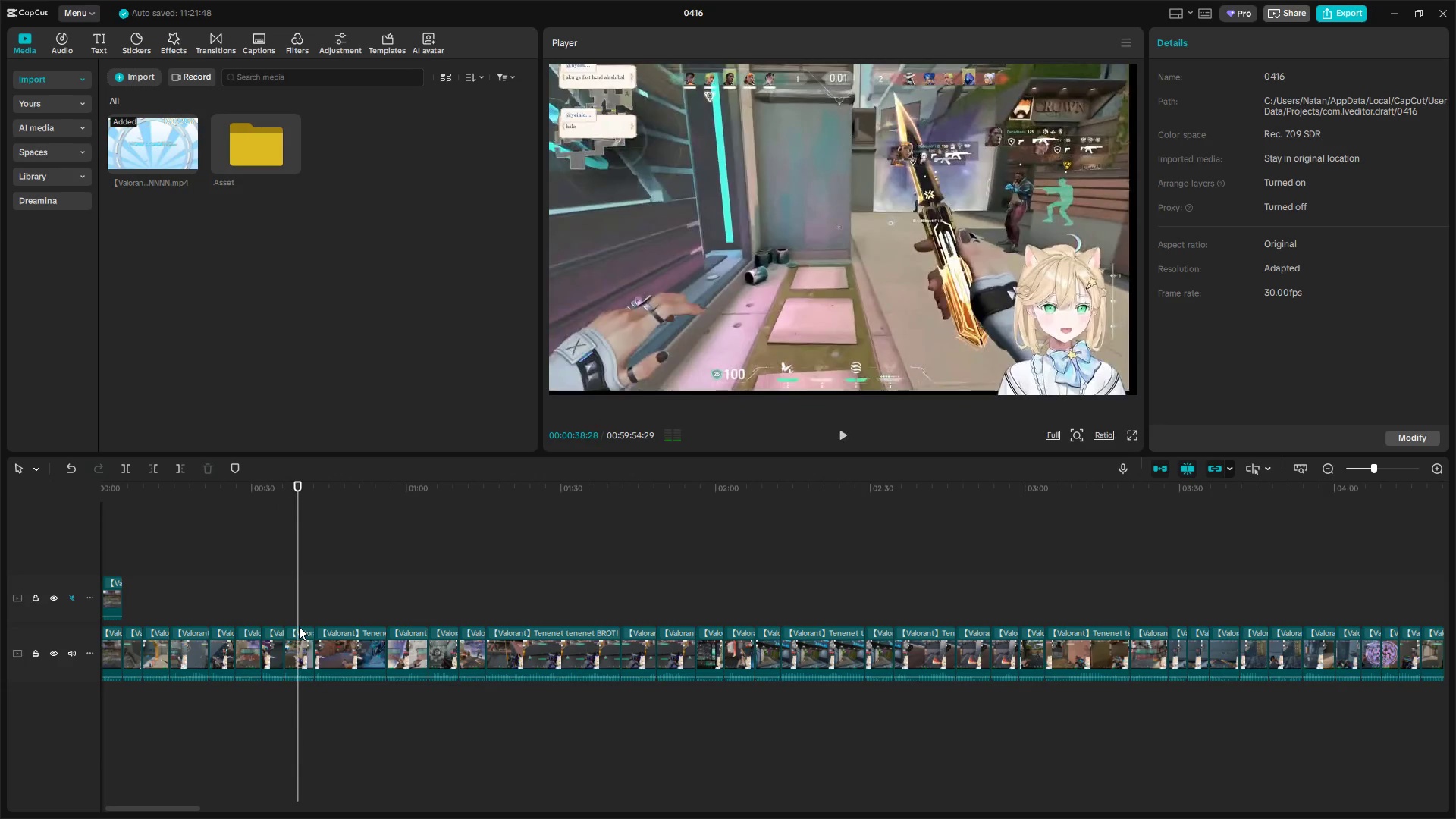 
key(Space)
 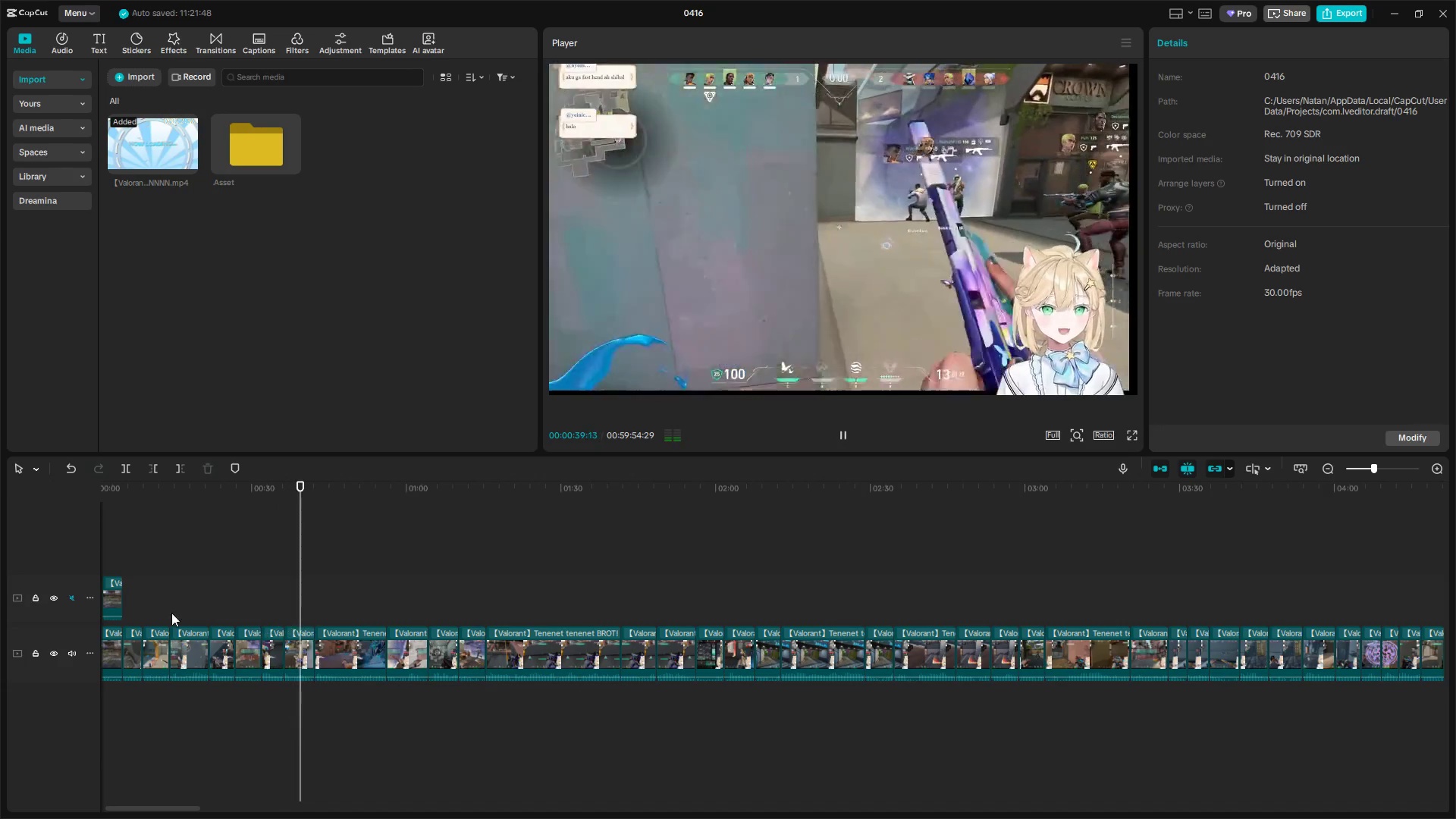 
left_click([162, 603])
 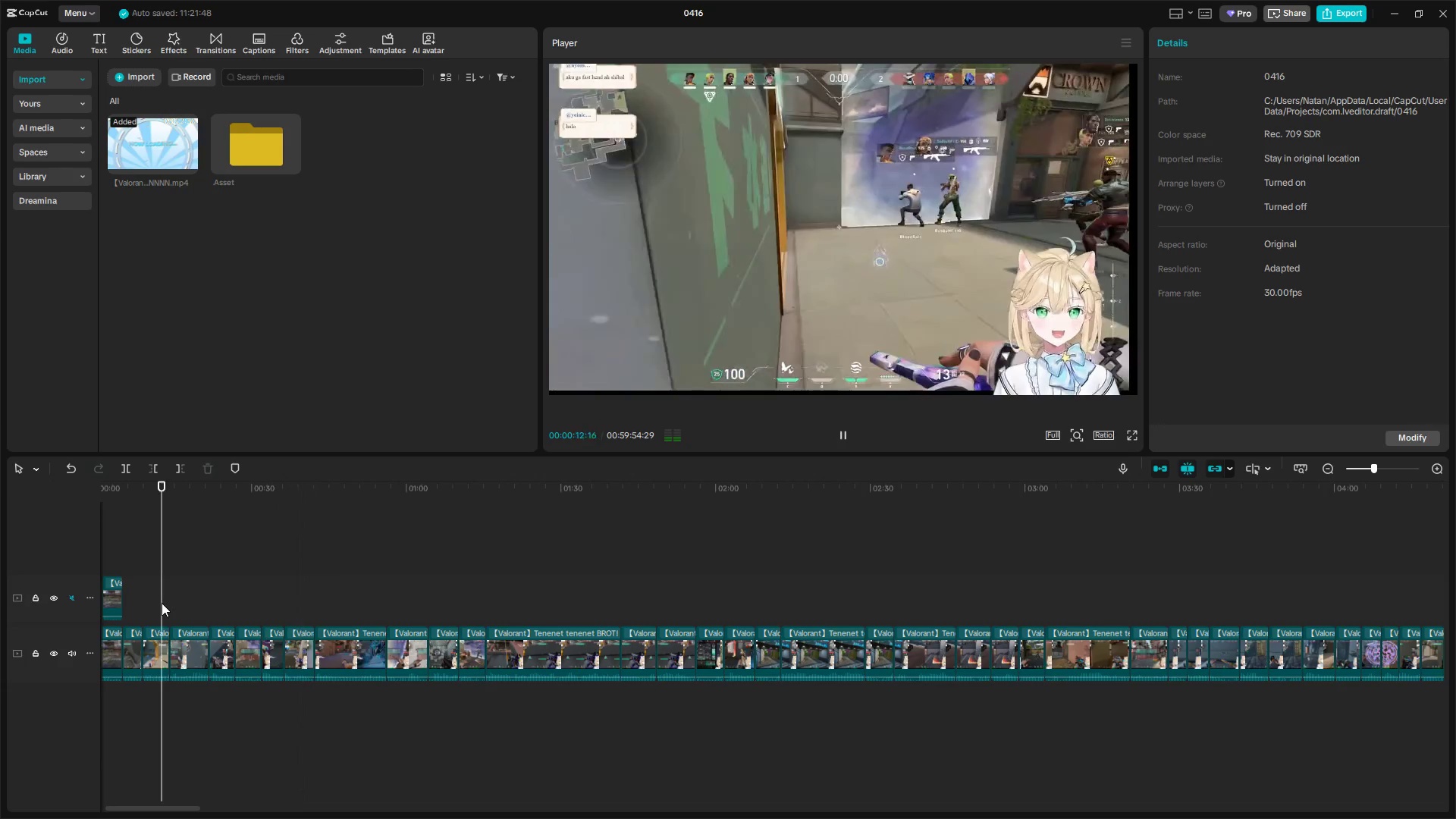 
left_click_drag(start_coordinate=[162, 603], to_coordinate=[698, 654])
 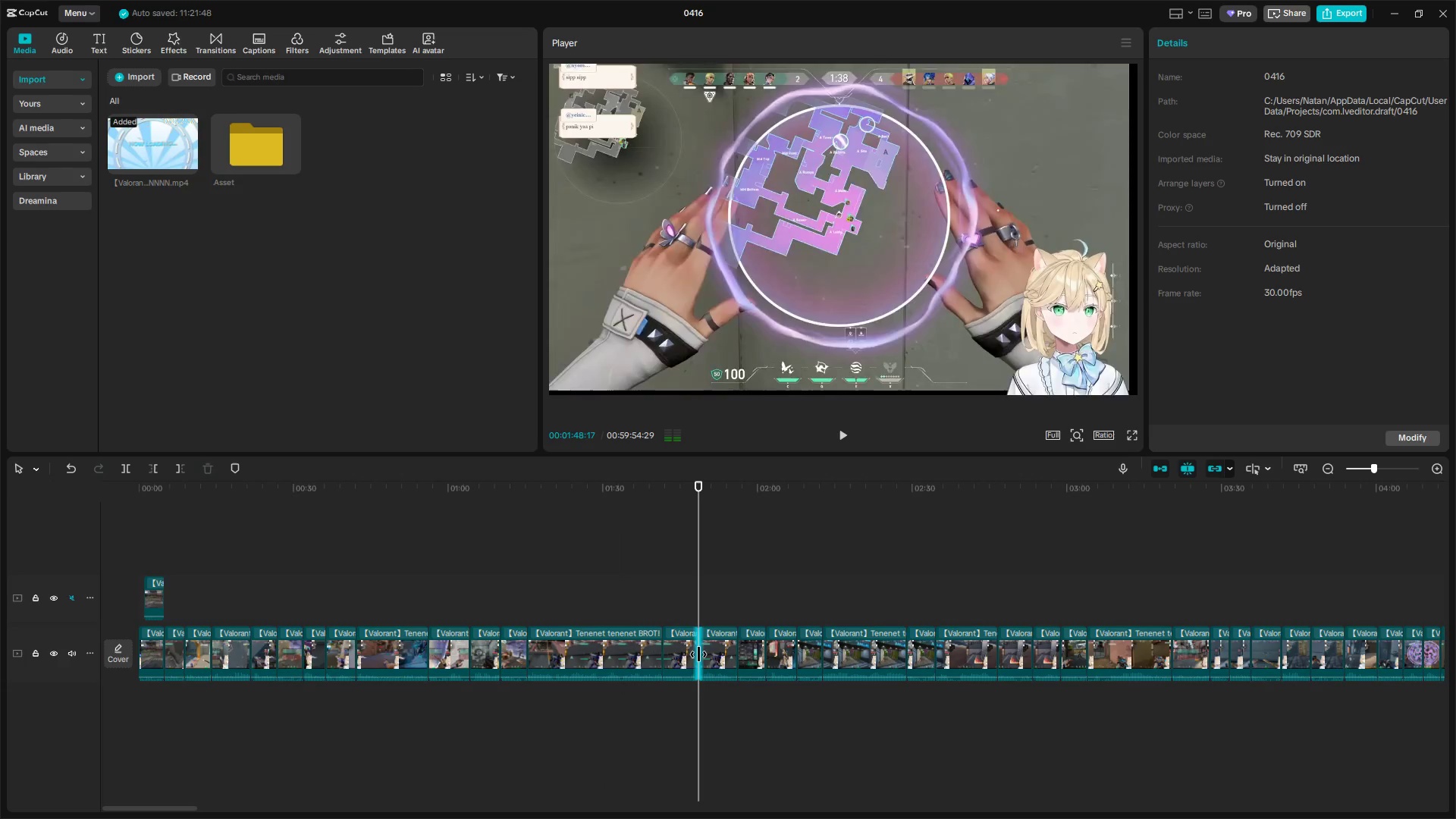 
hold_key(key=ControlLeft, duration=0.8)
scroll: coordinate [639, 686], scroll_direction: down, amount: 3.0
 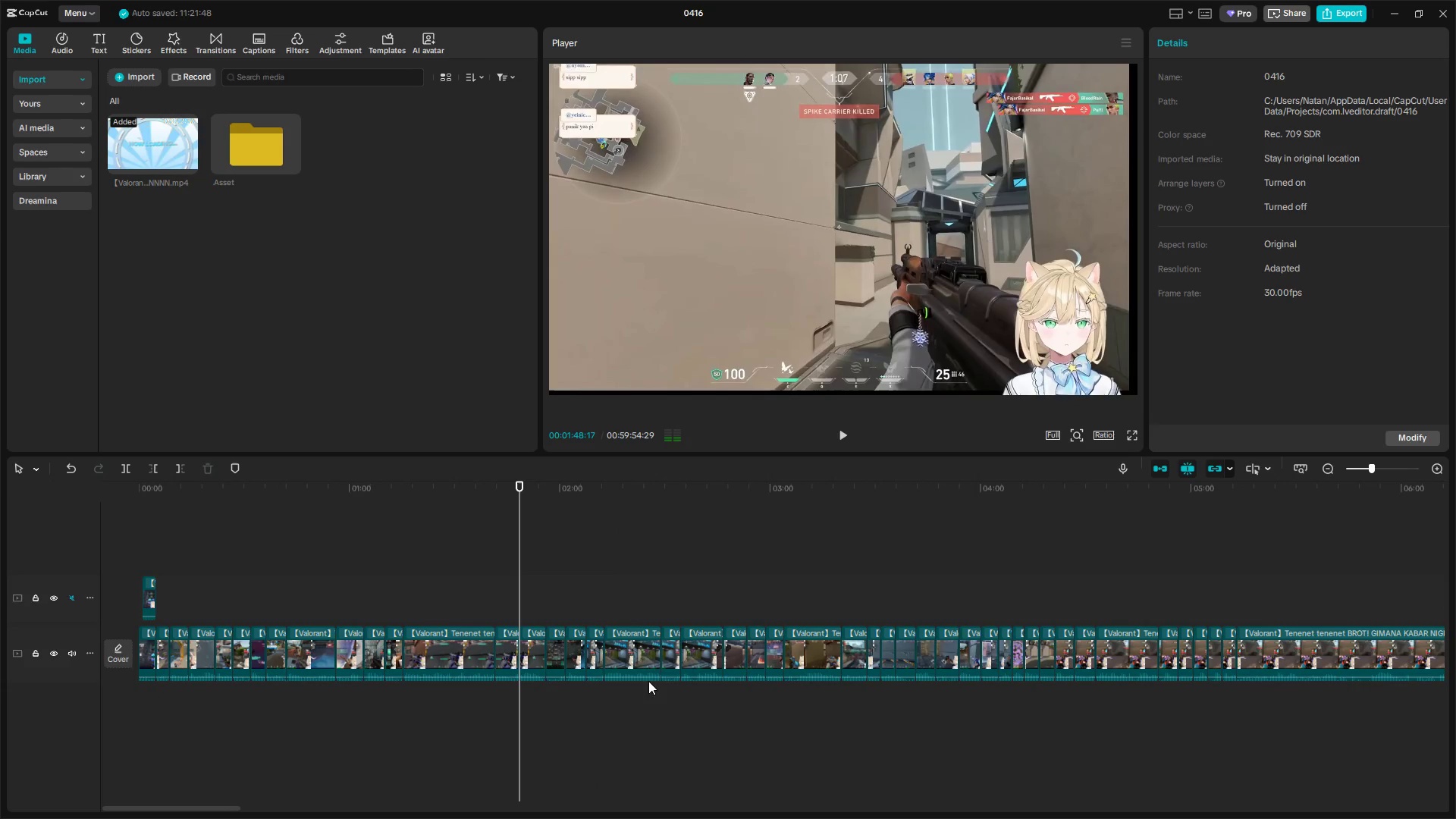 
left_click([623, 617])
 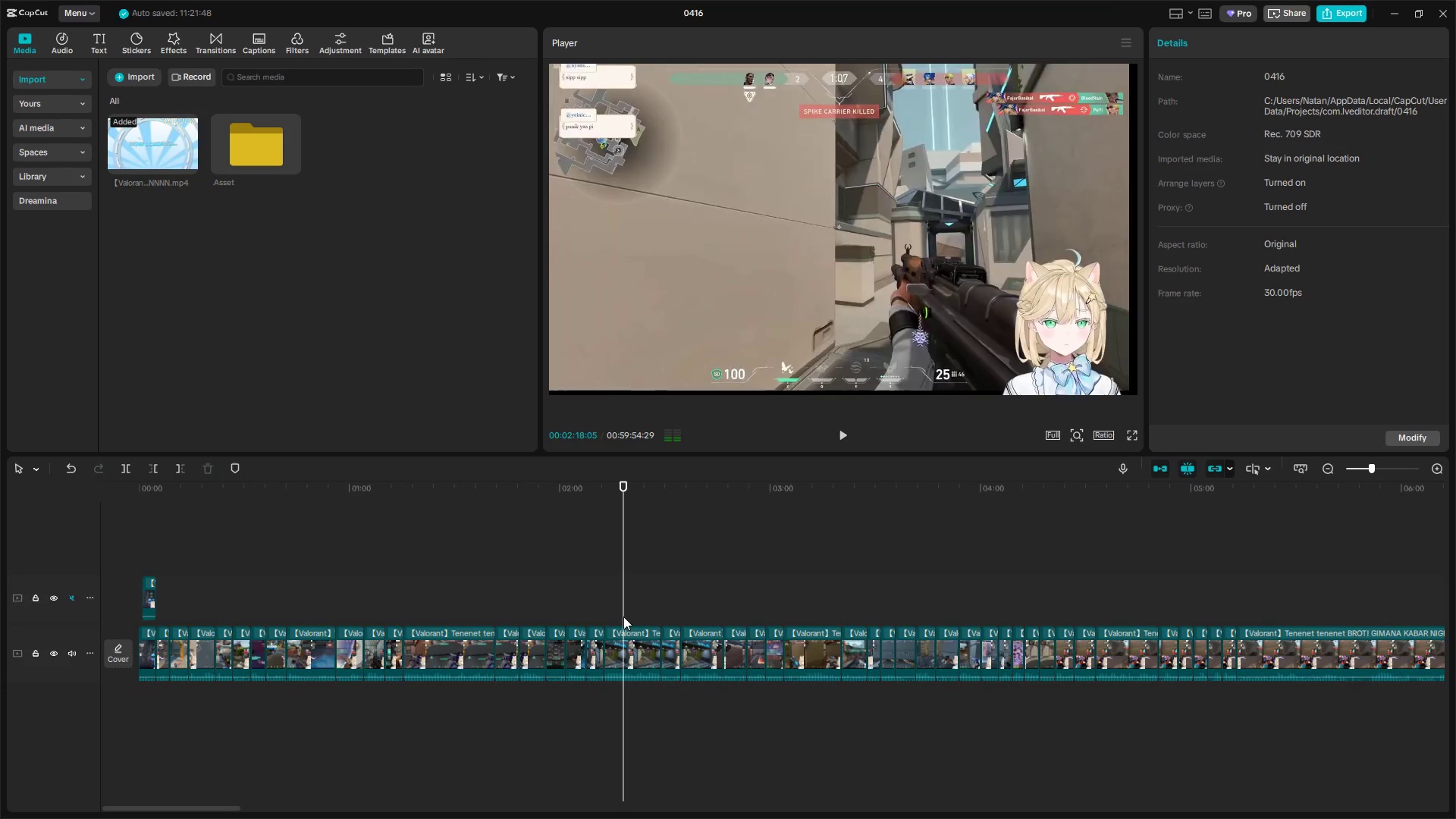 
key(Space)
 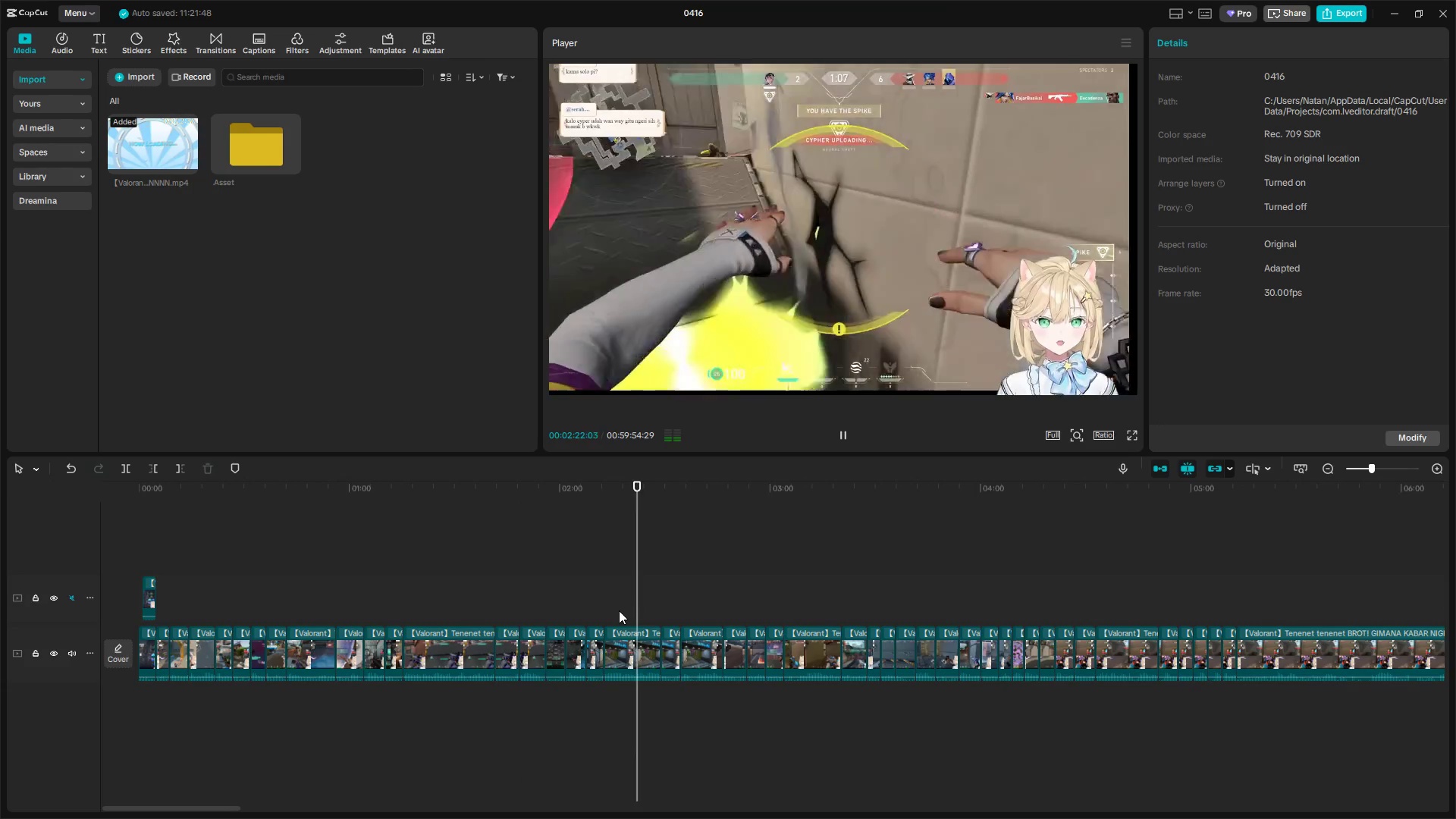 
wait(8.99)
 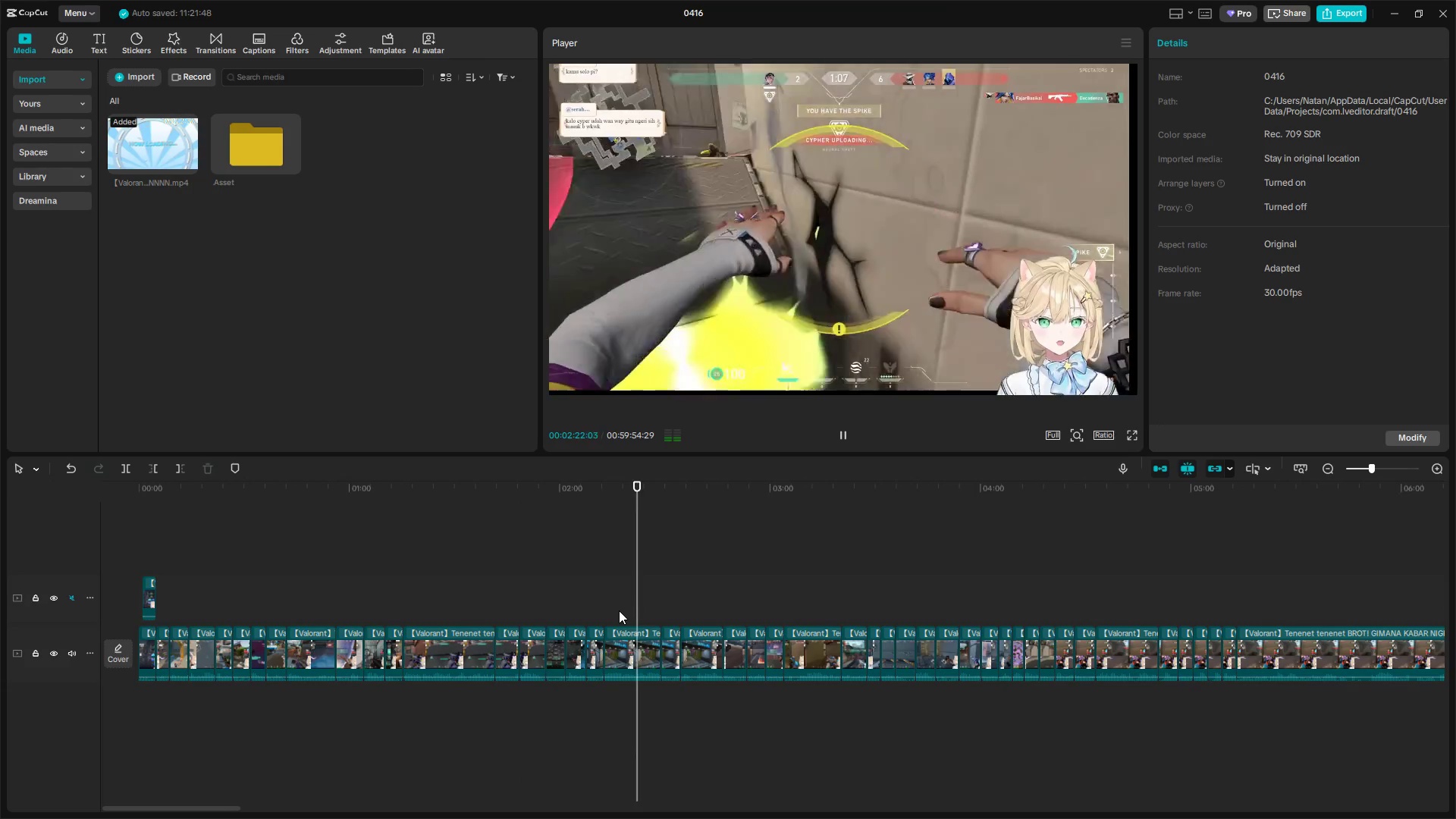 
left_click_drag(start_coordinate=[654, 607], to_coordinate=[1263, 610])
 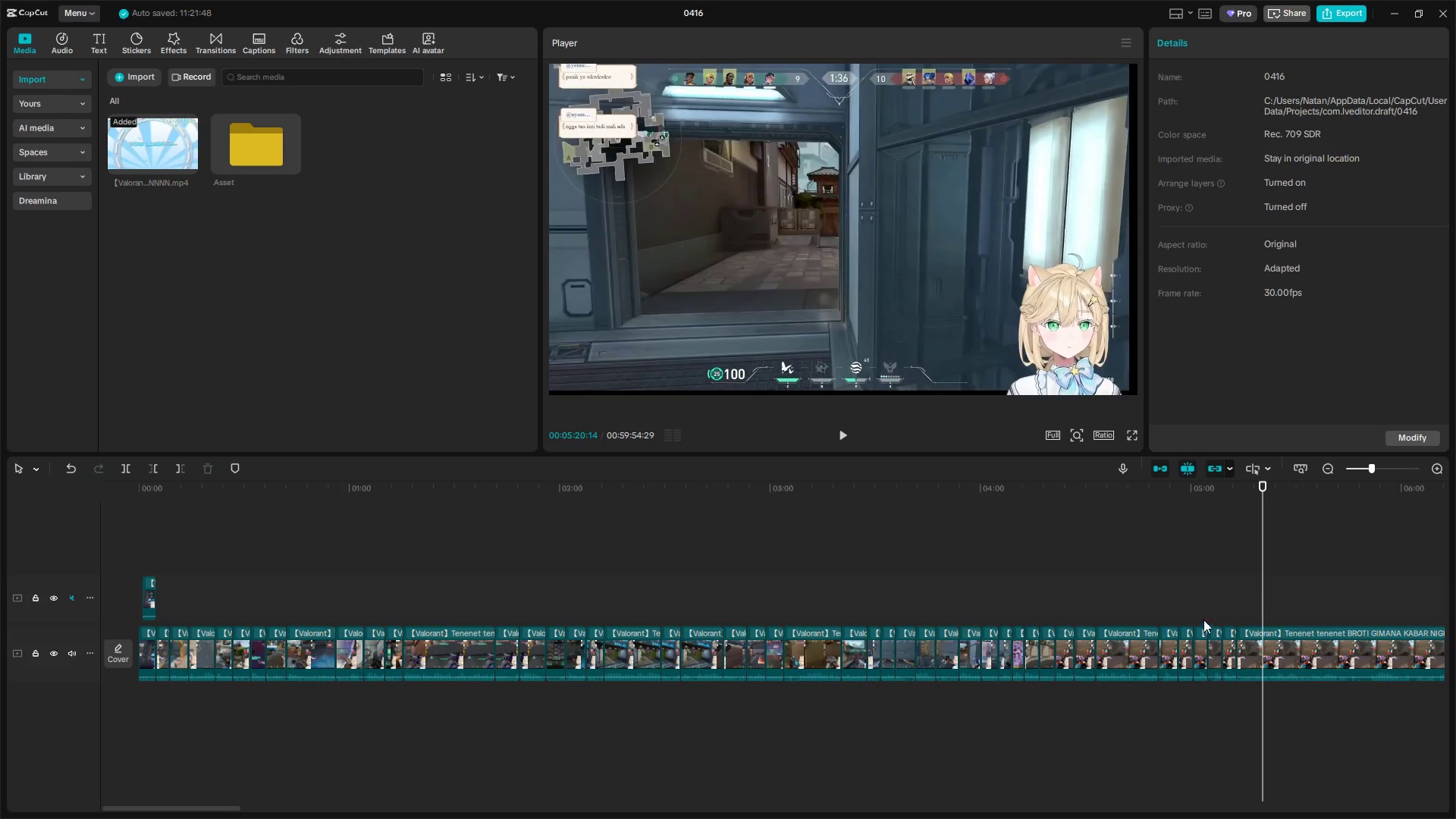 
hold_key(key=AltLeft, duration=1.5)
scroll: coordinate [1153, 623], scroll_direction: down, amount: 4.0
 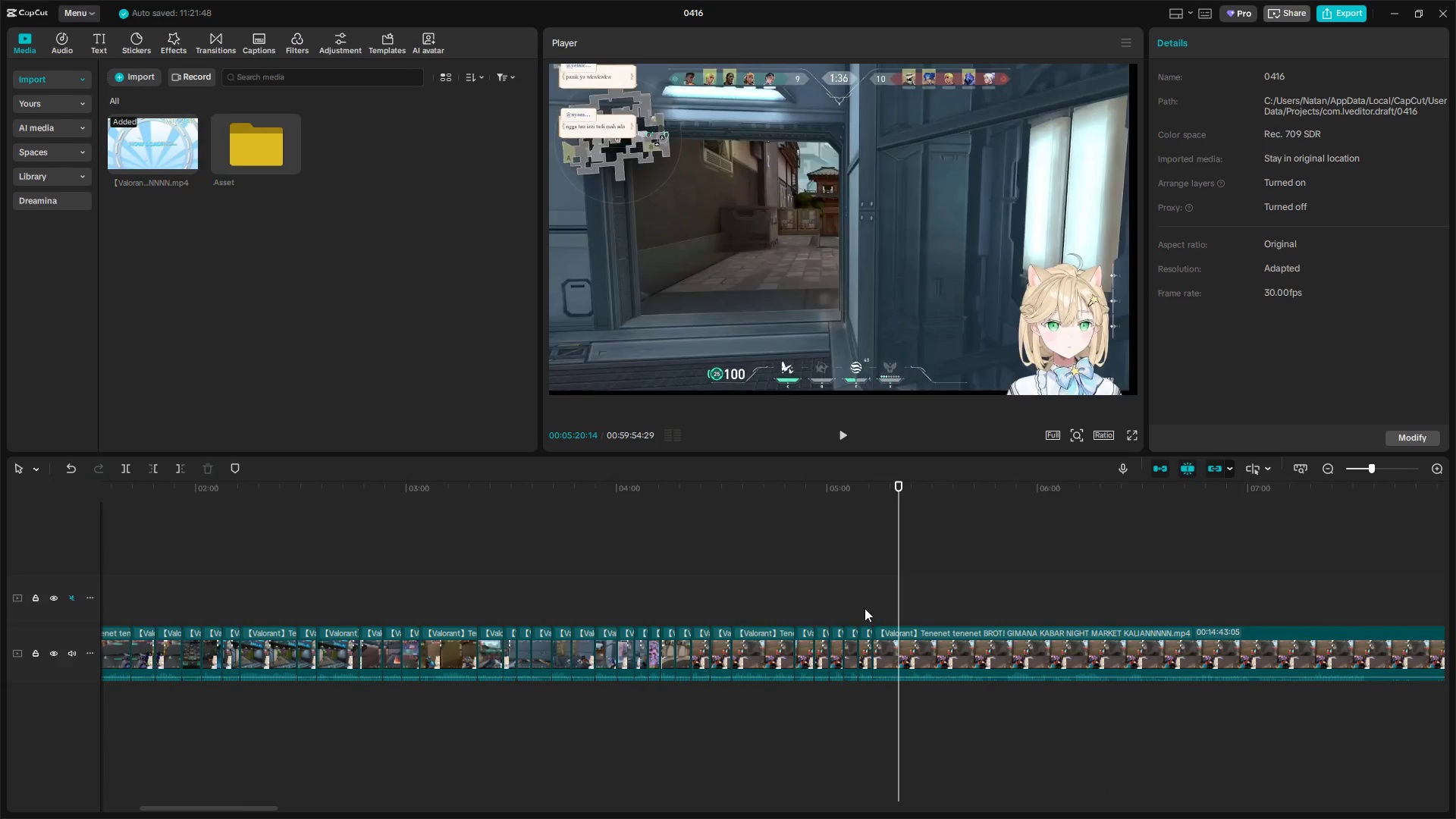 
hold_key(key=AltLeft, duration=0.55)
scroll: coordinate [395, 563], scroll_direction: up, amount: 7.0
 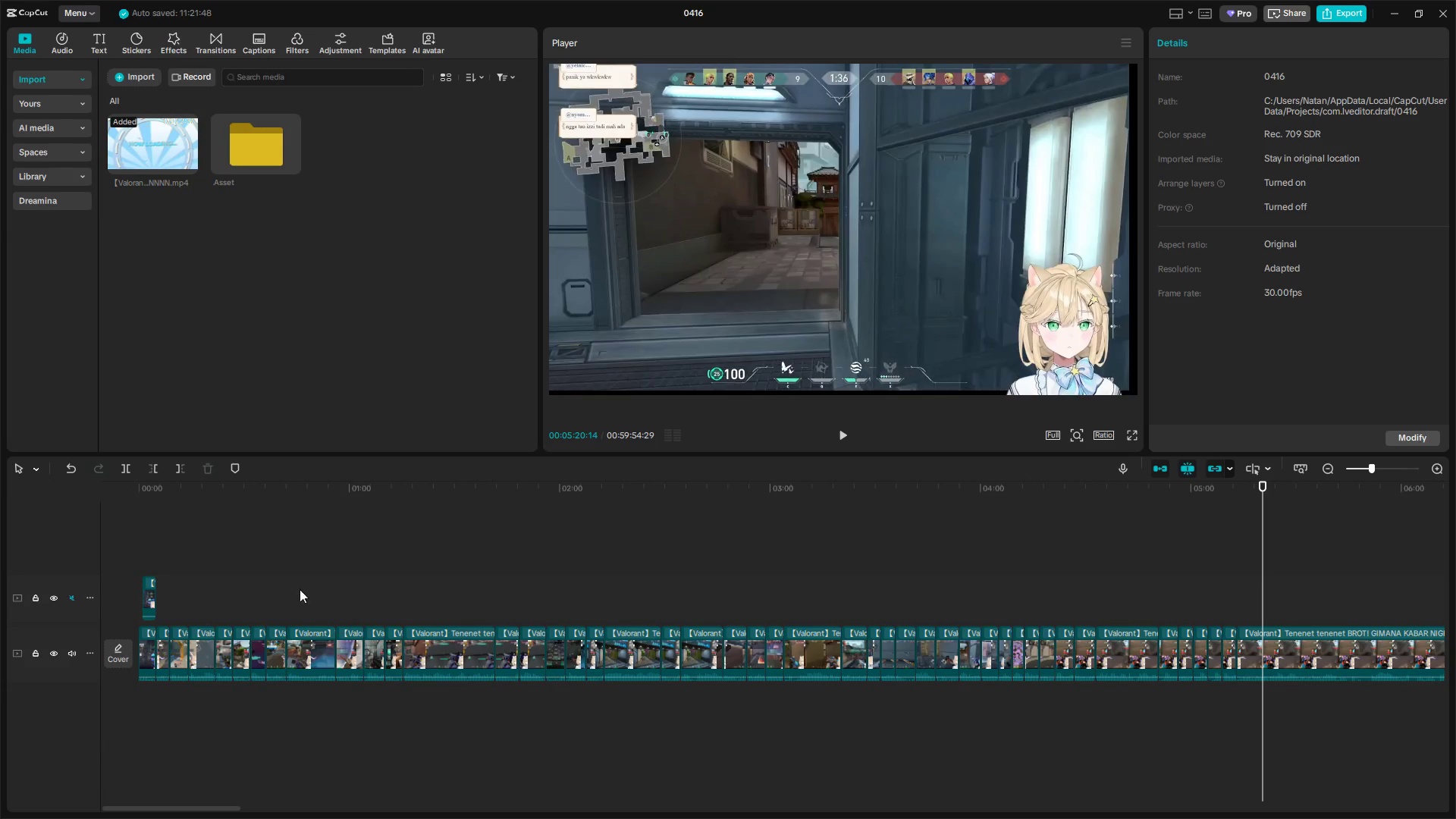 
left_click([200, 558])
 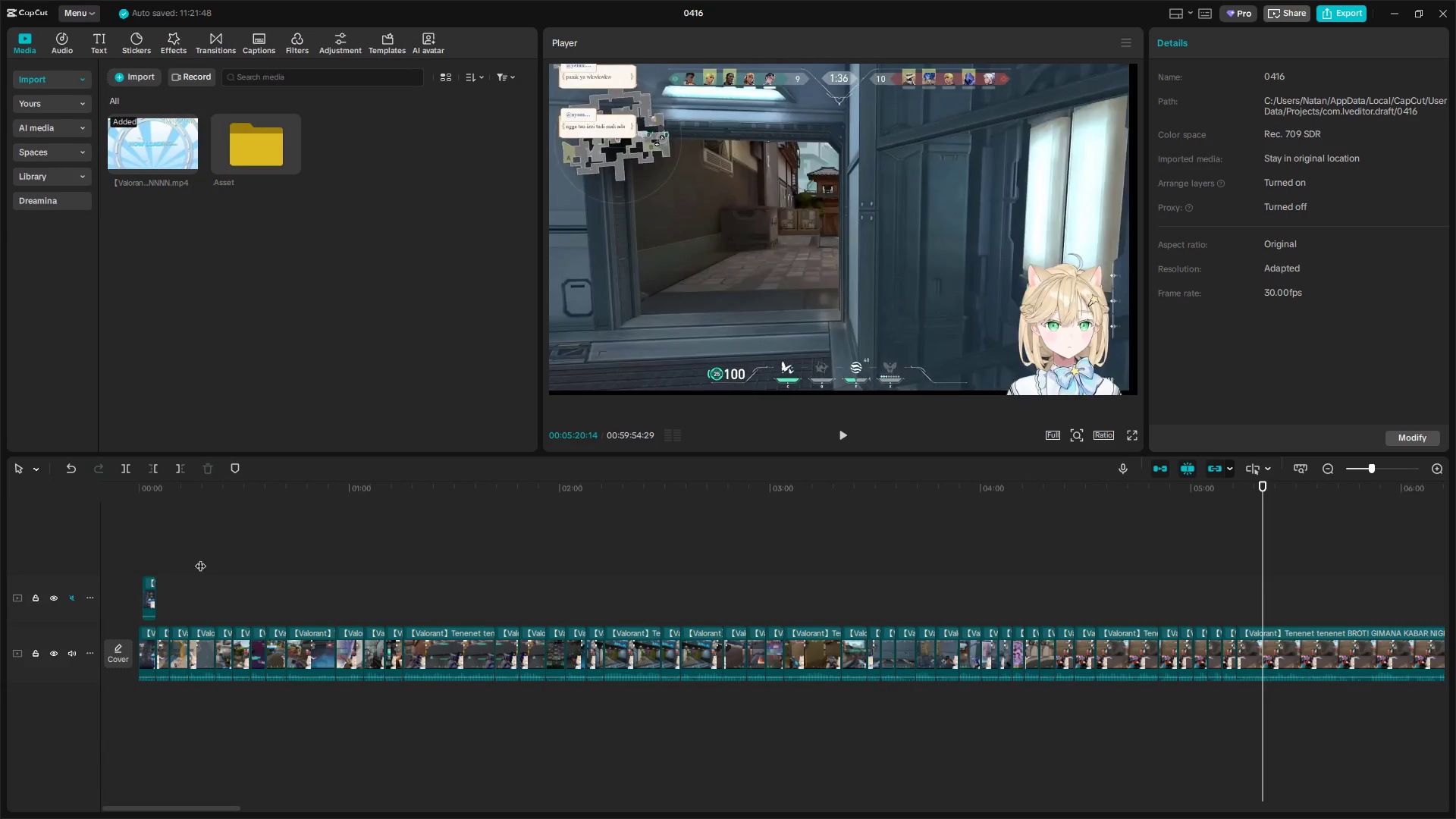 
left_click_drag(start_coordinate=[200, 558], to_coordinate=[127, 562])
 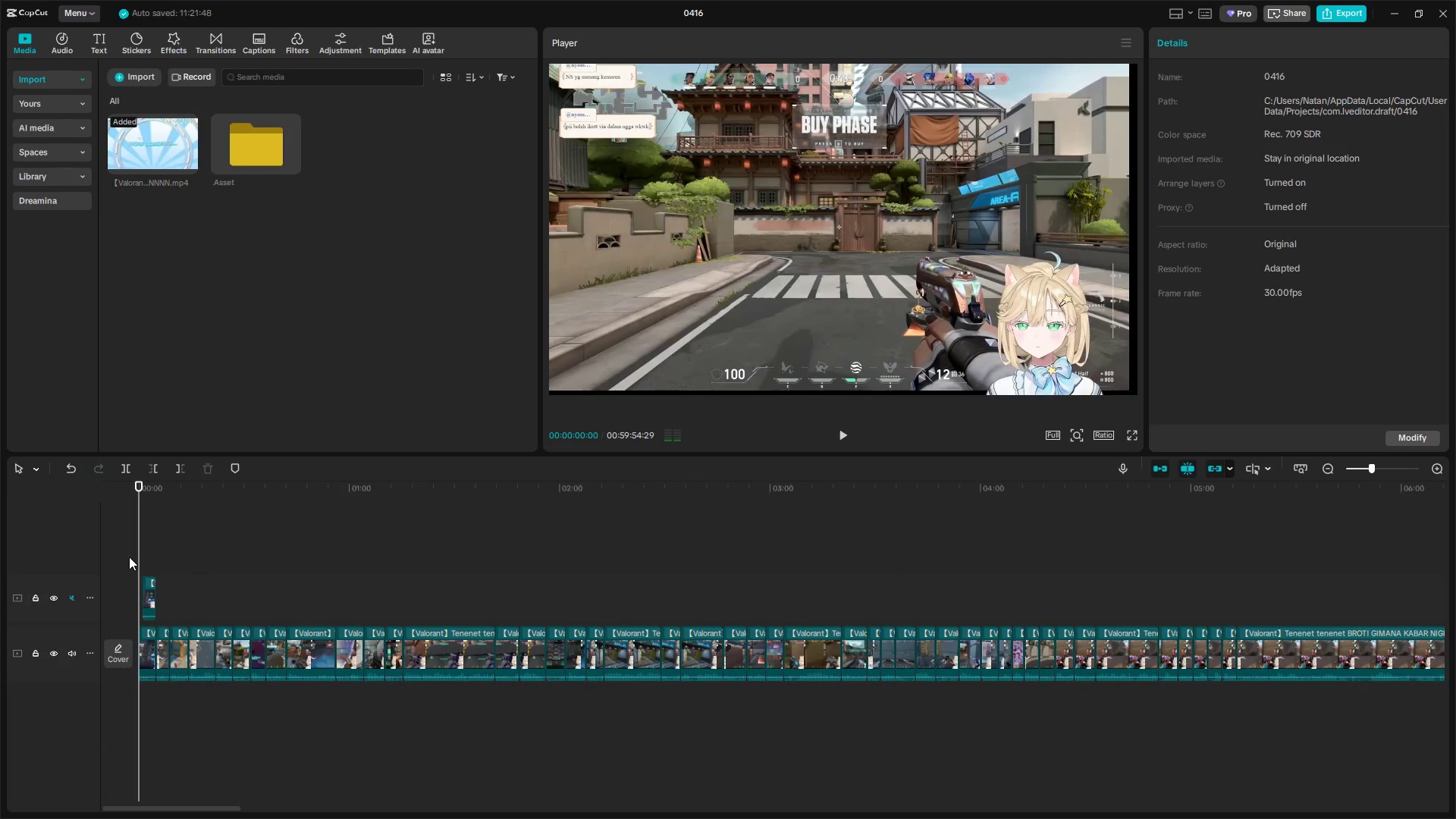 
key(Space)
 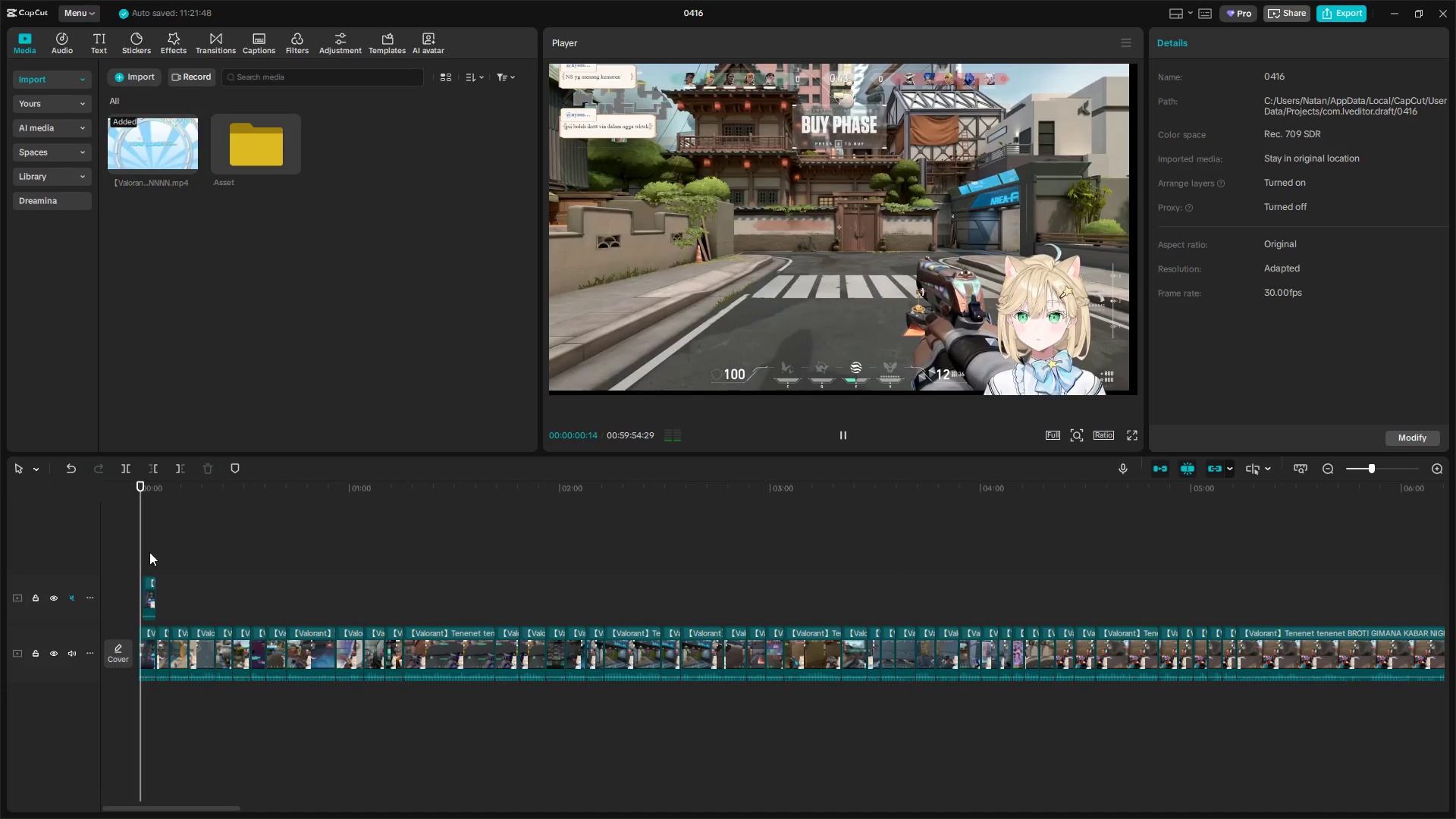 
left_click([177, 552])
 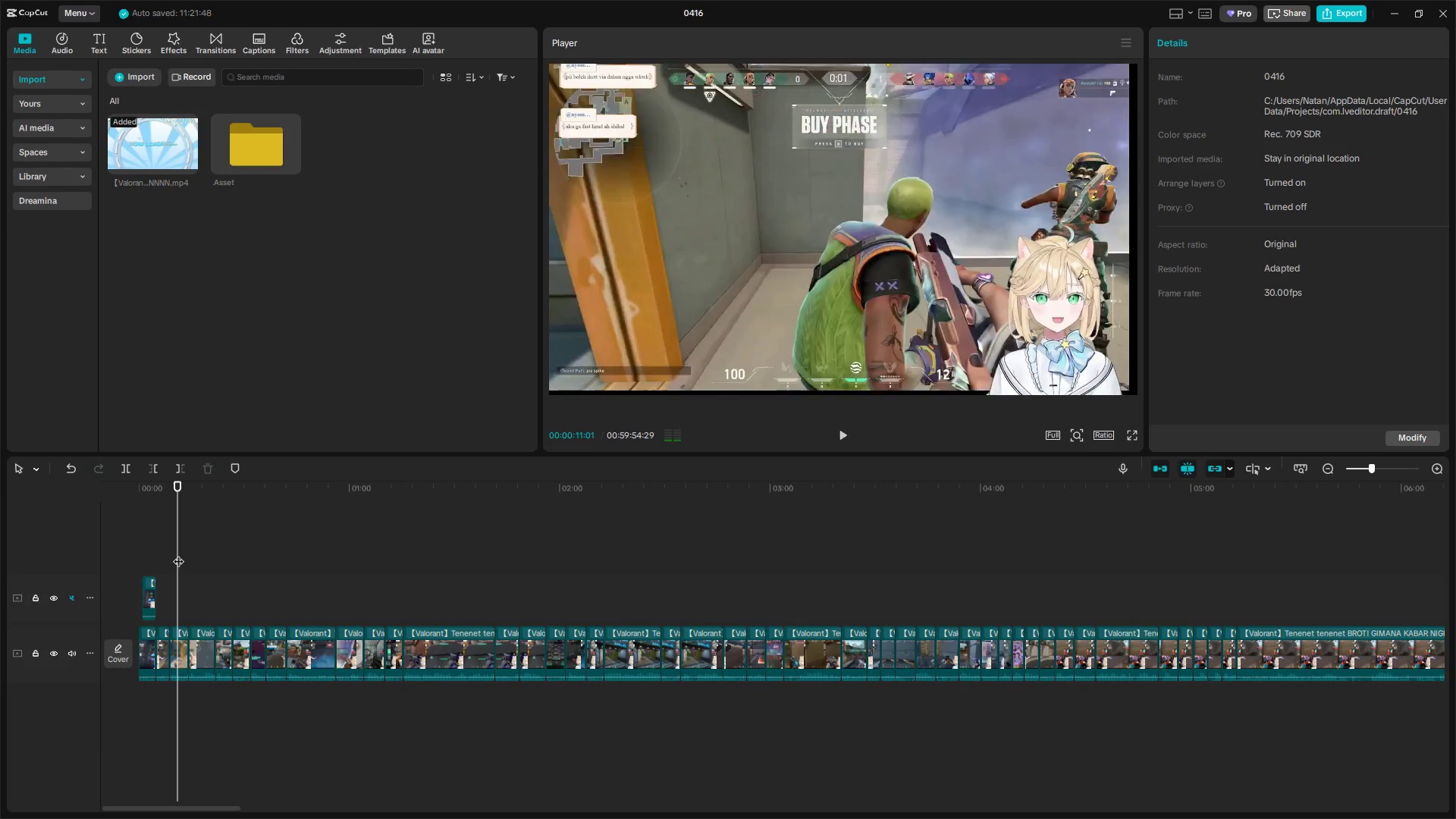 
left_click_drag(start_coordinate=[177, 557], to_coordinate=[260, 560])
 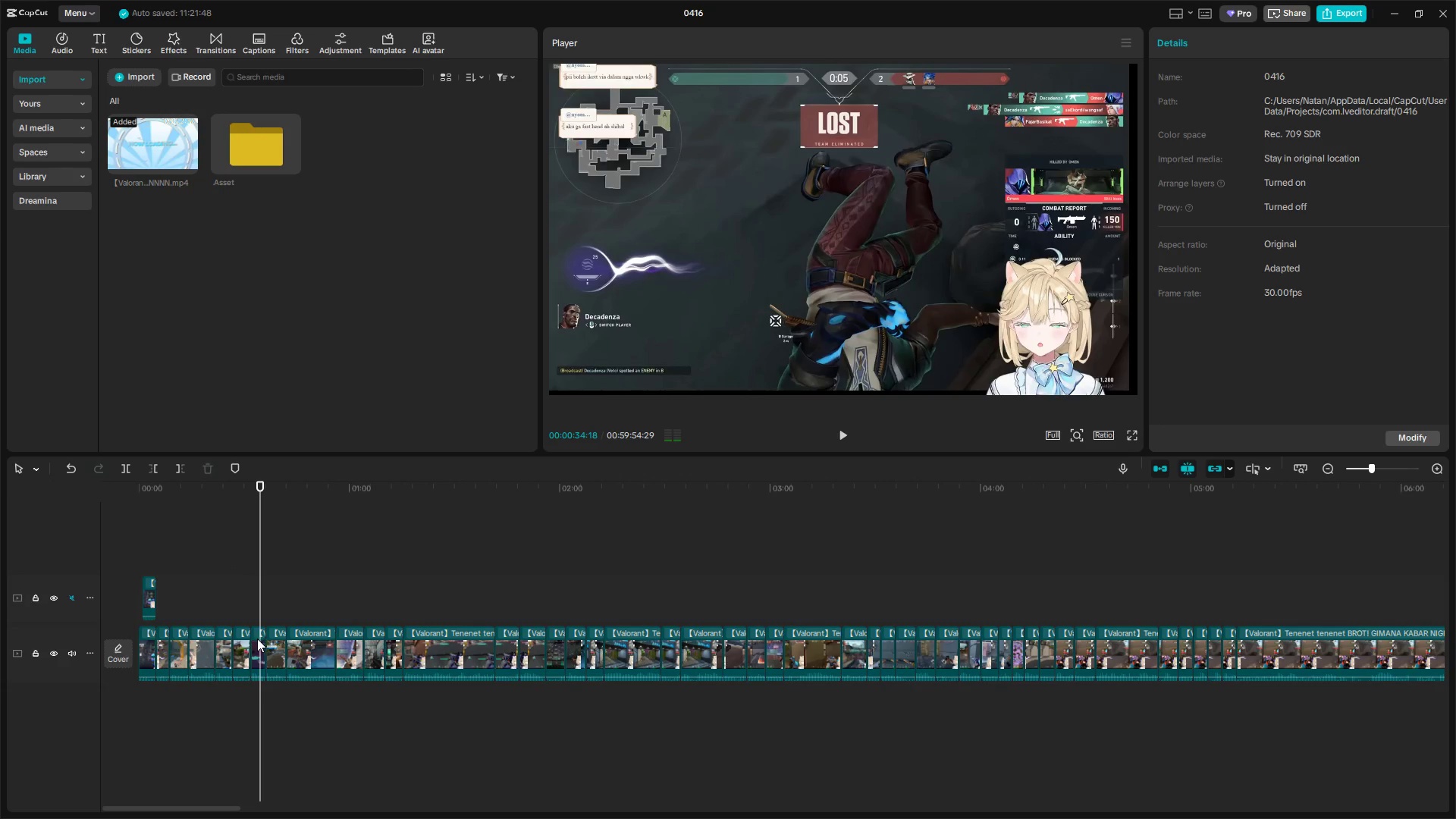 
hold_key(key=ControlLeft, duration=0.48)
 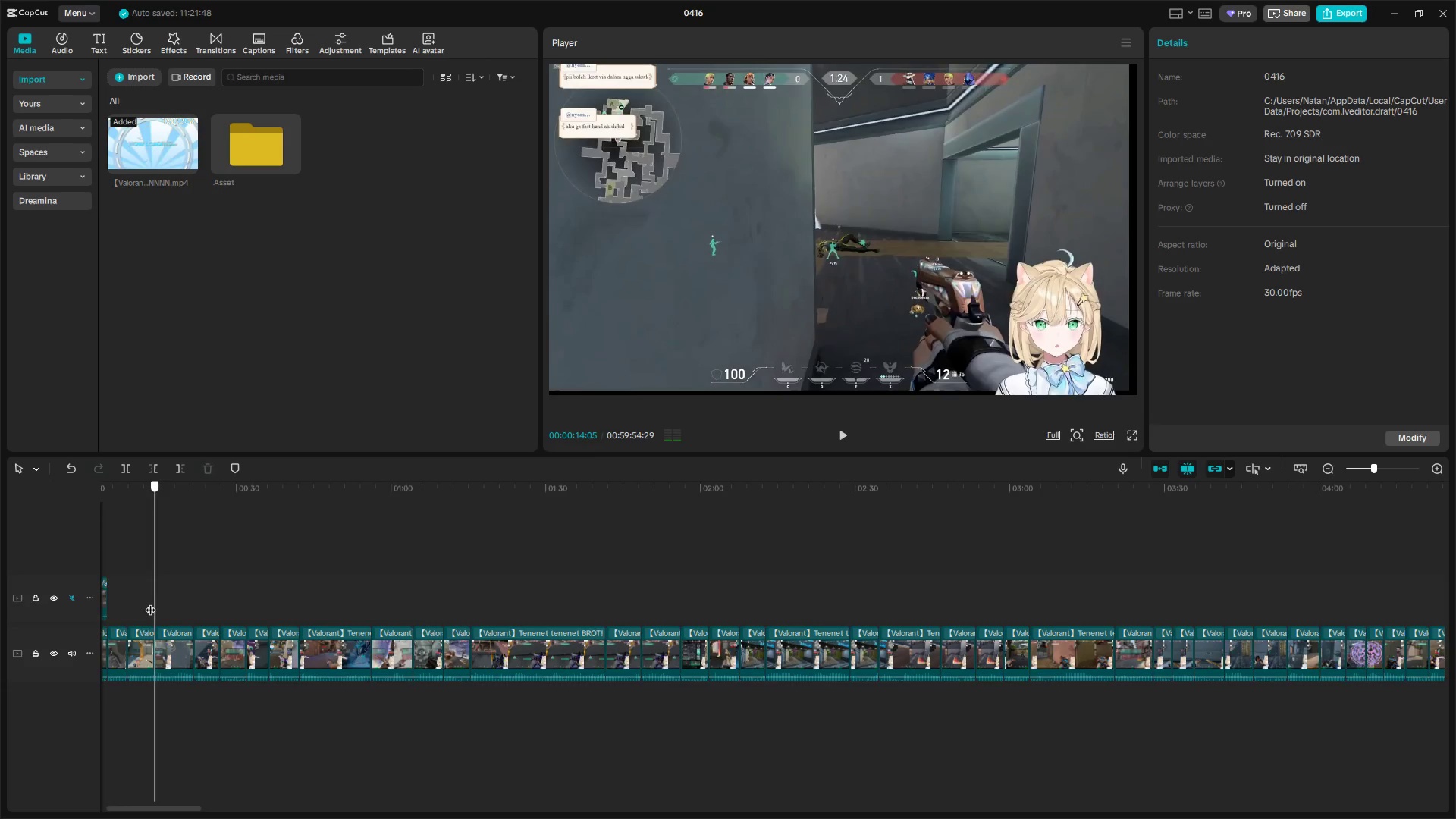 
left_click([155, 602])
 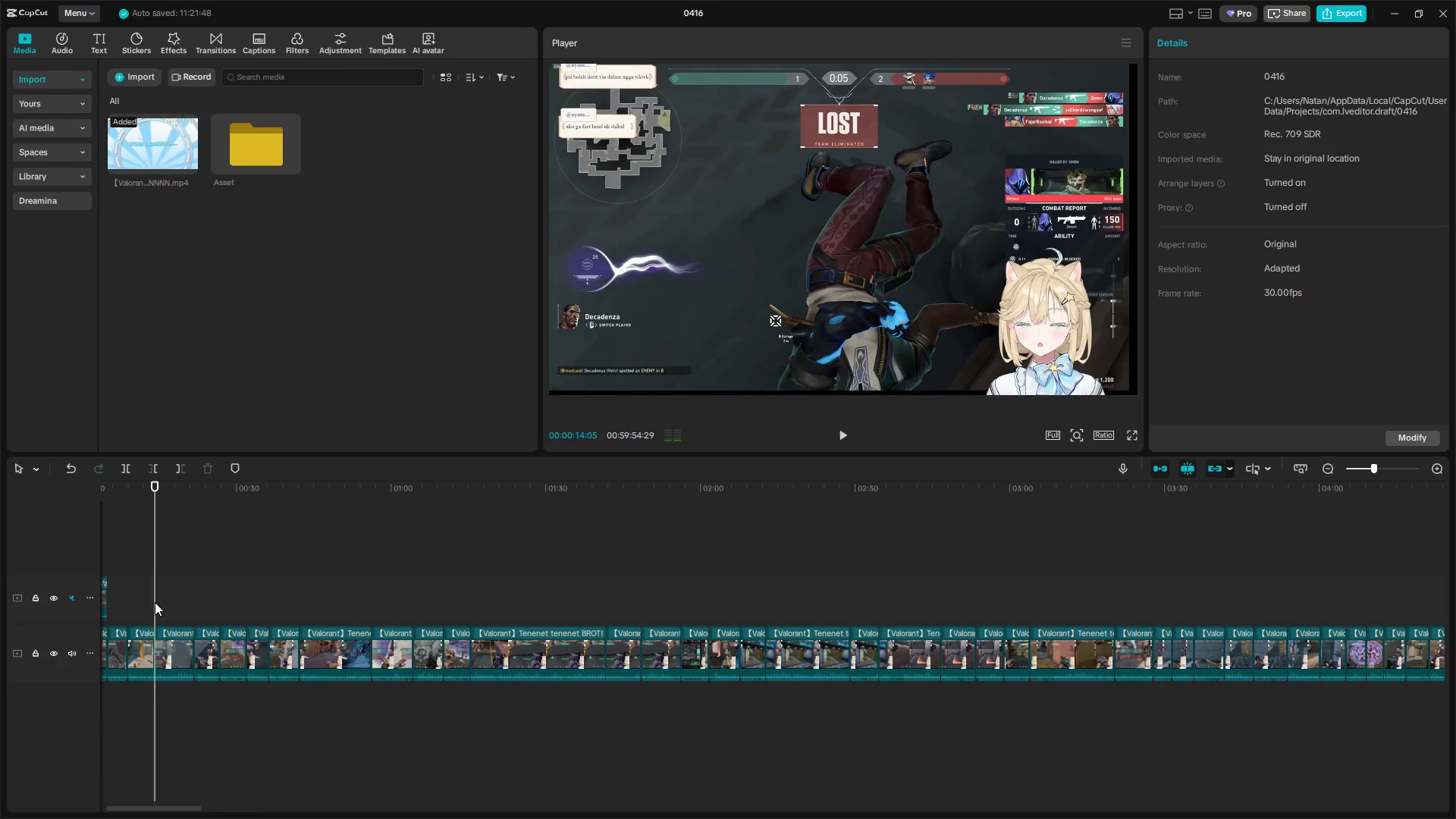 
scroll: coordinate [252, 652], scroll_direction: up, amount: 3.0
 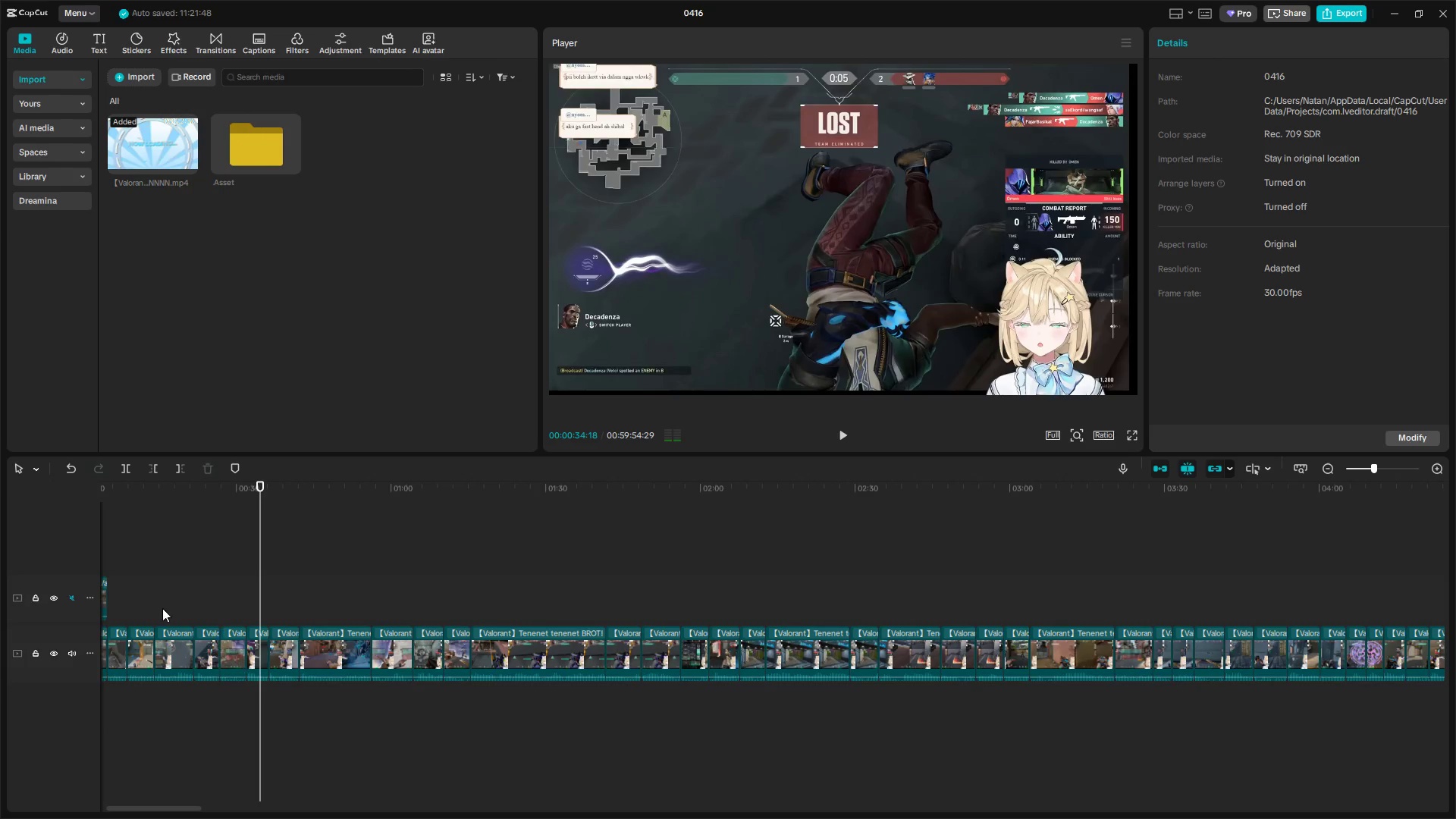 
left_click_drag(start_coordinate=[155, 602], to_coordinate=[313, 626])
 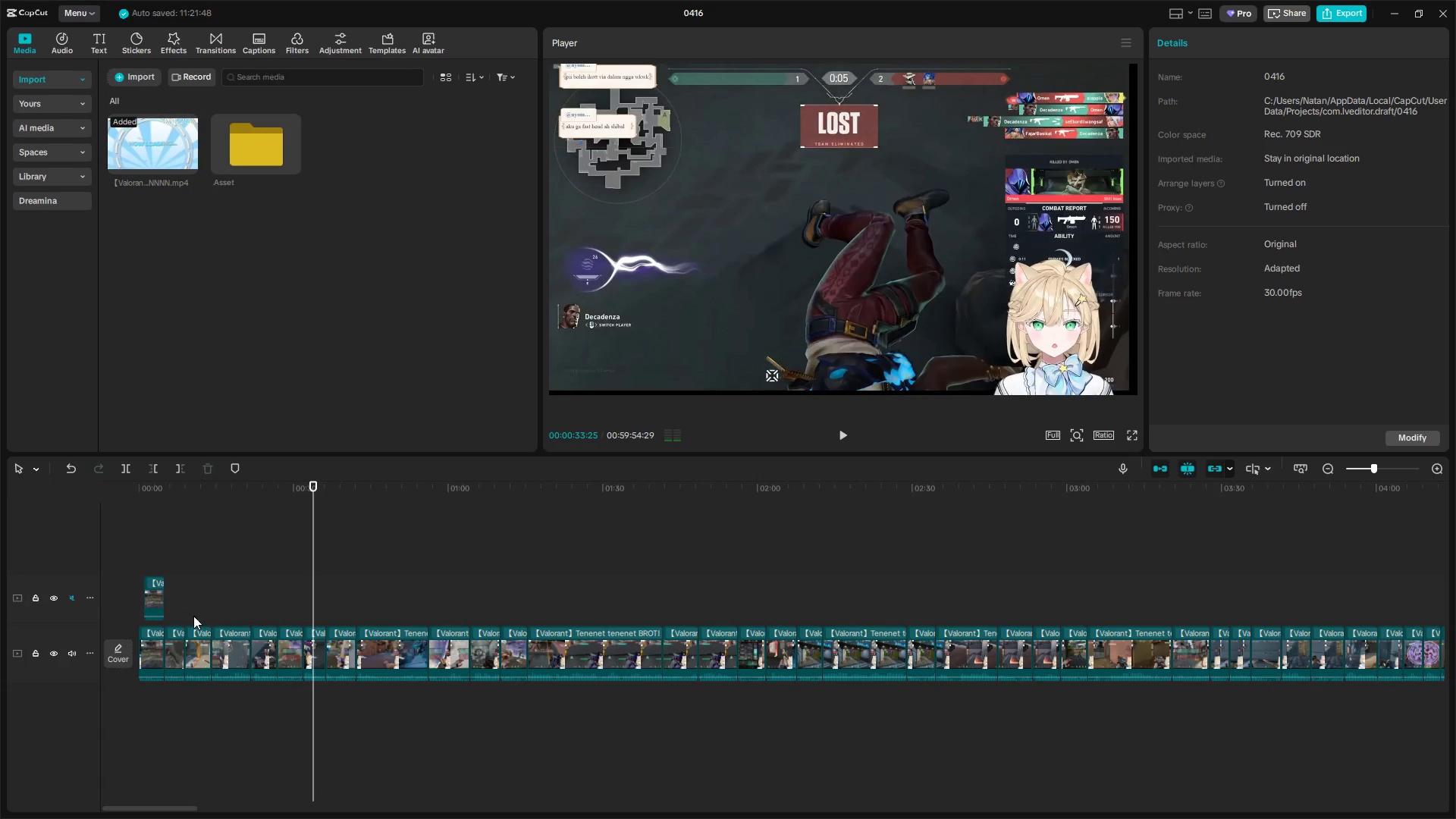 
left_click([173, 611])
 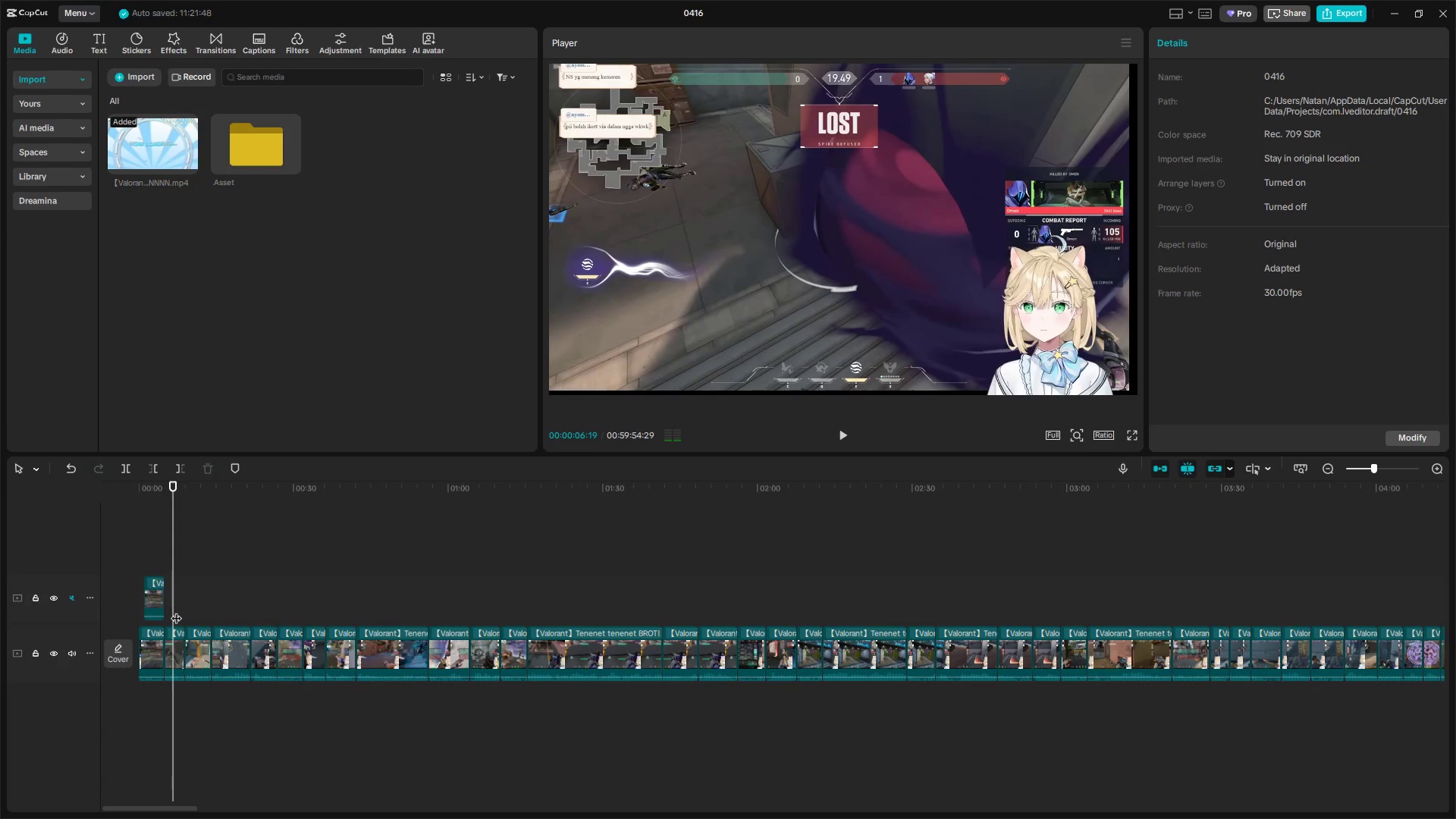 
left_click_drag(start_coordinate=[176, 610], to_coordinate=[188, 608])
 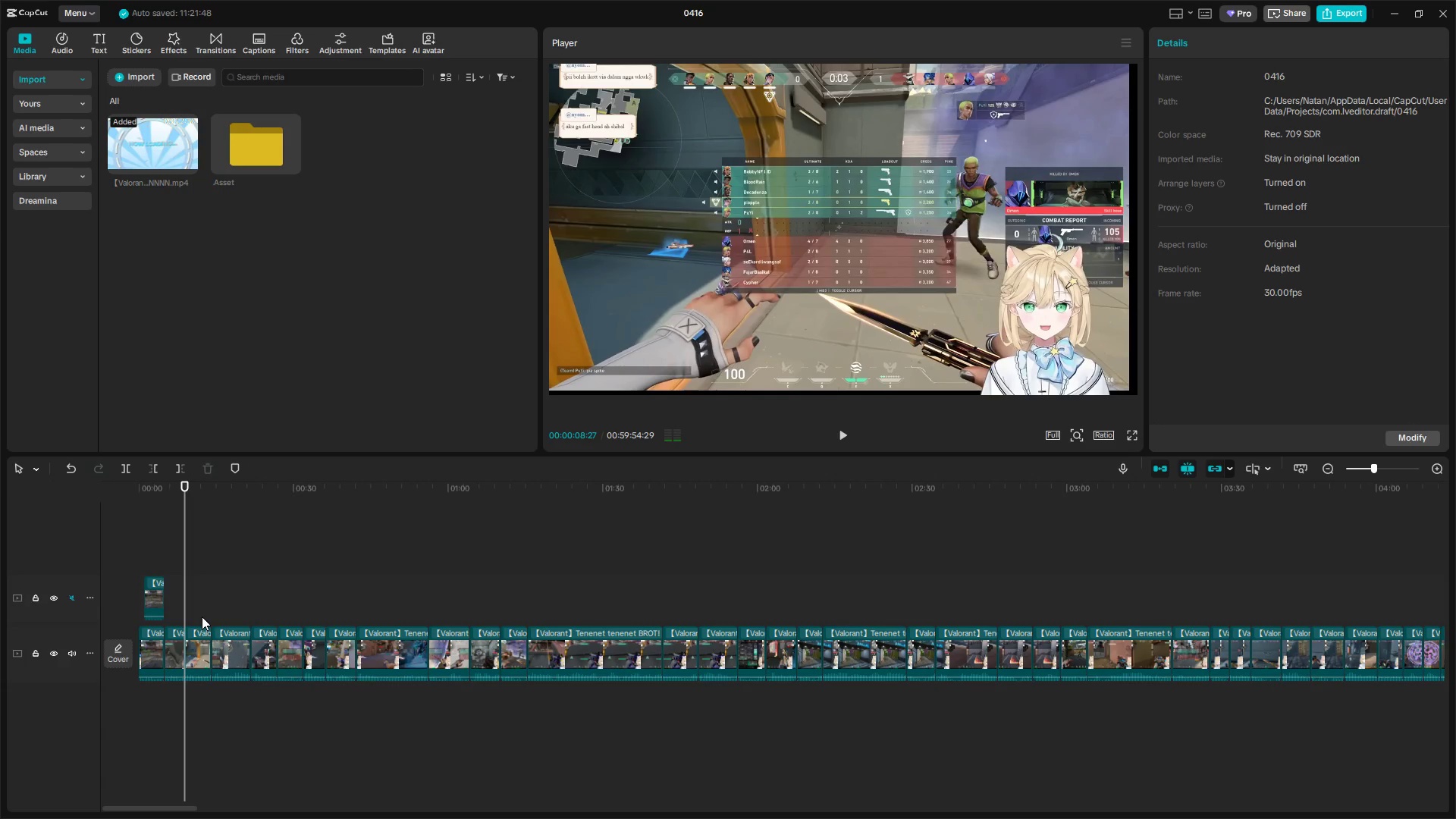 
left_click_drag(start_coordinate=[199, 617], to_coordinate=[257, 651])
 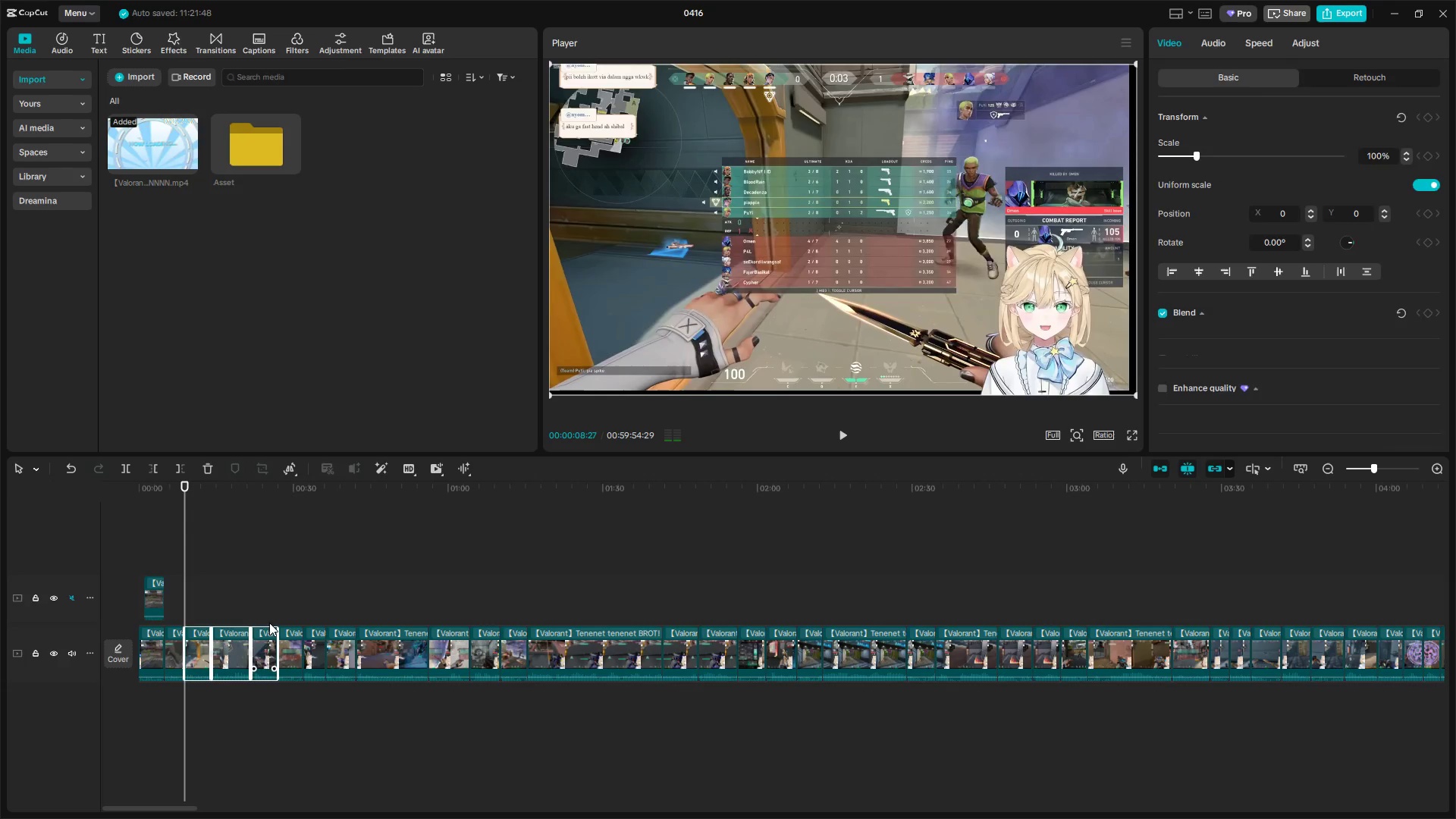 
left_click([271, 618])
 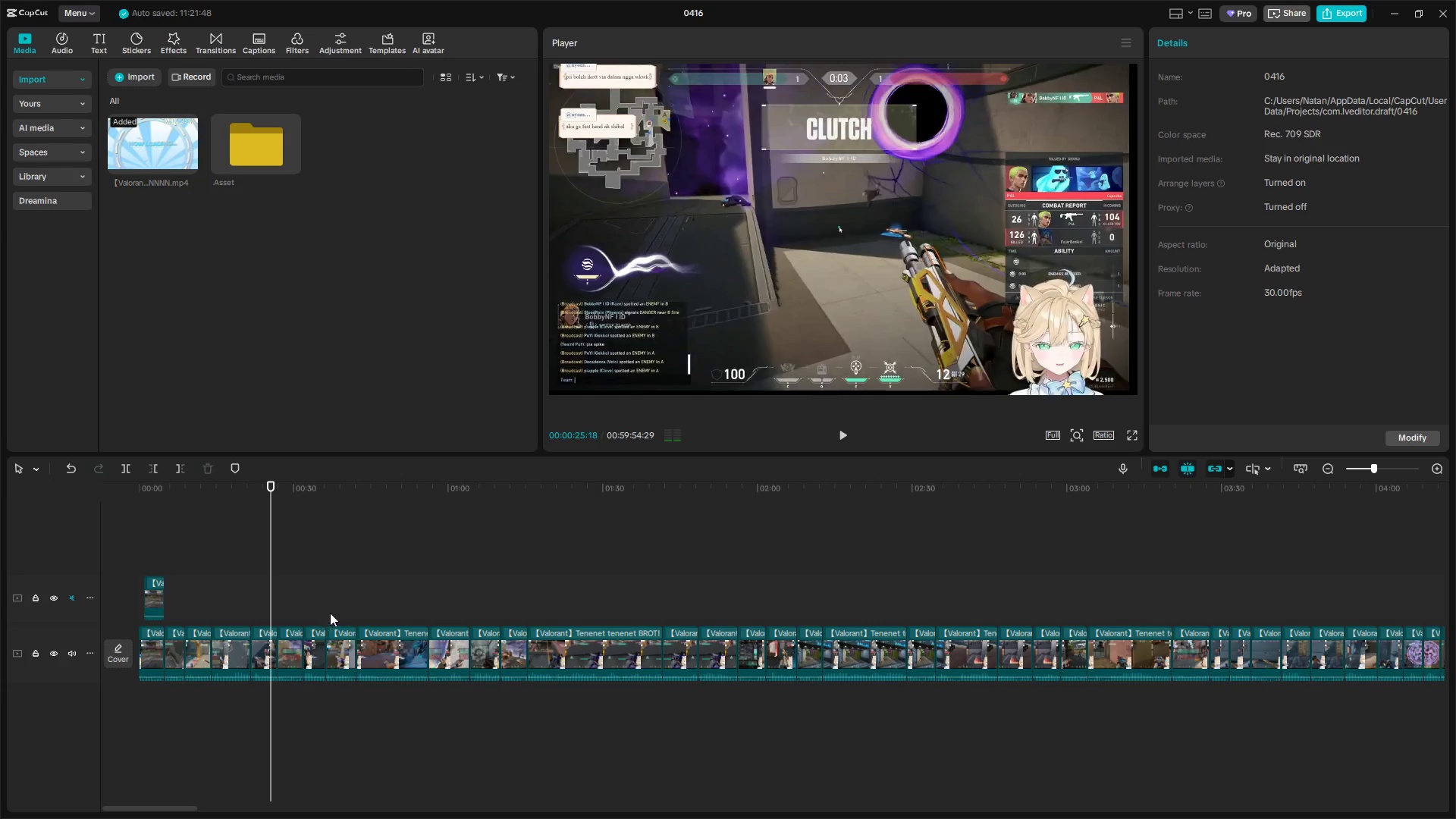 
double_click([319, 611])
 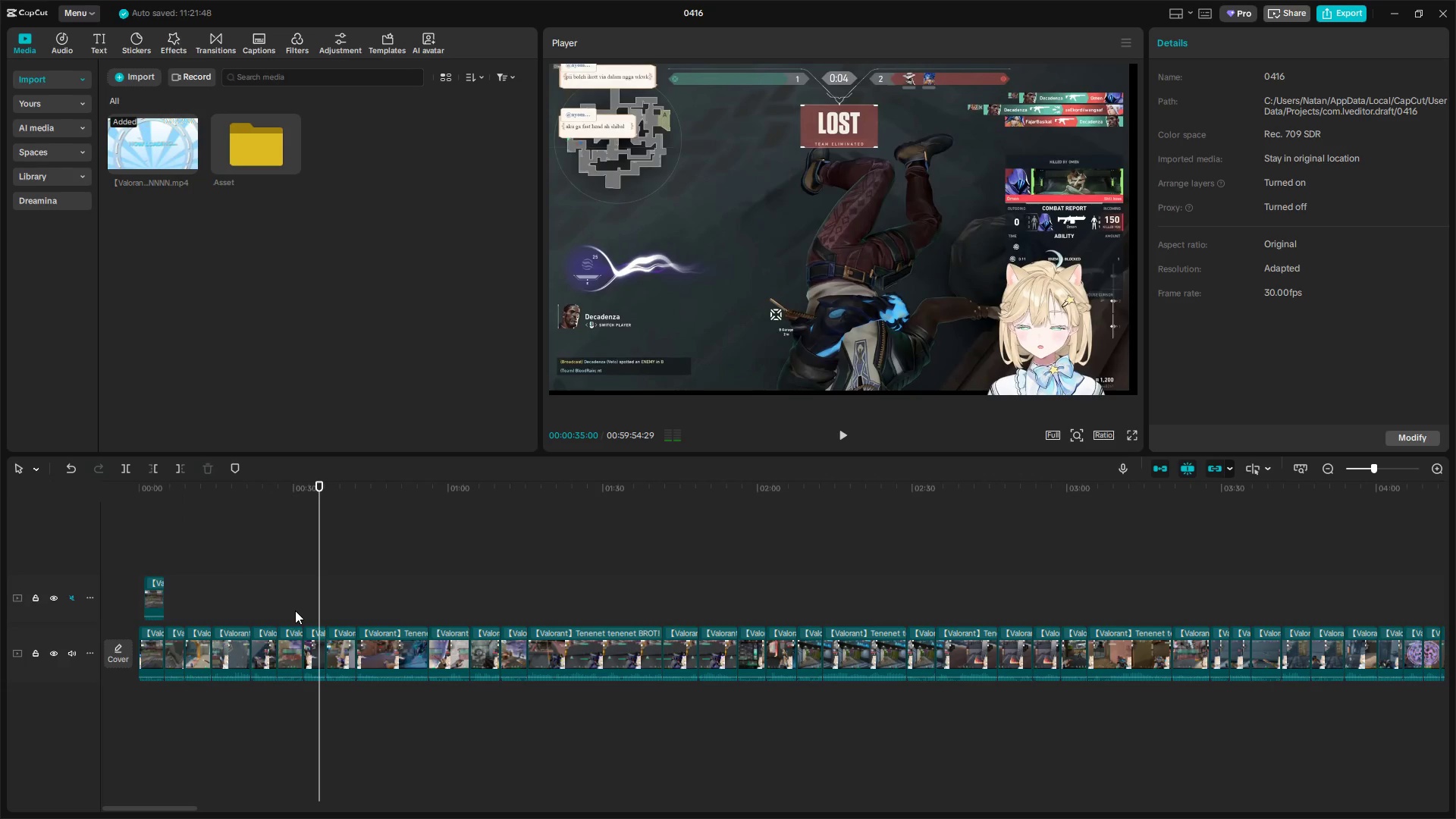 
double_click([275, 610])
 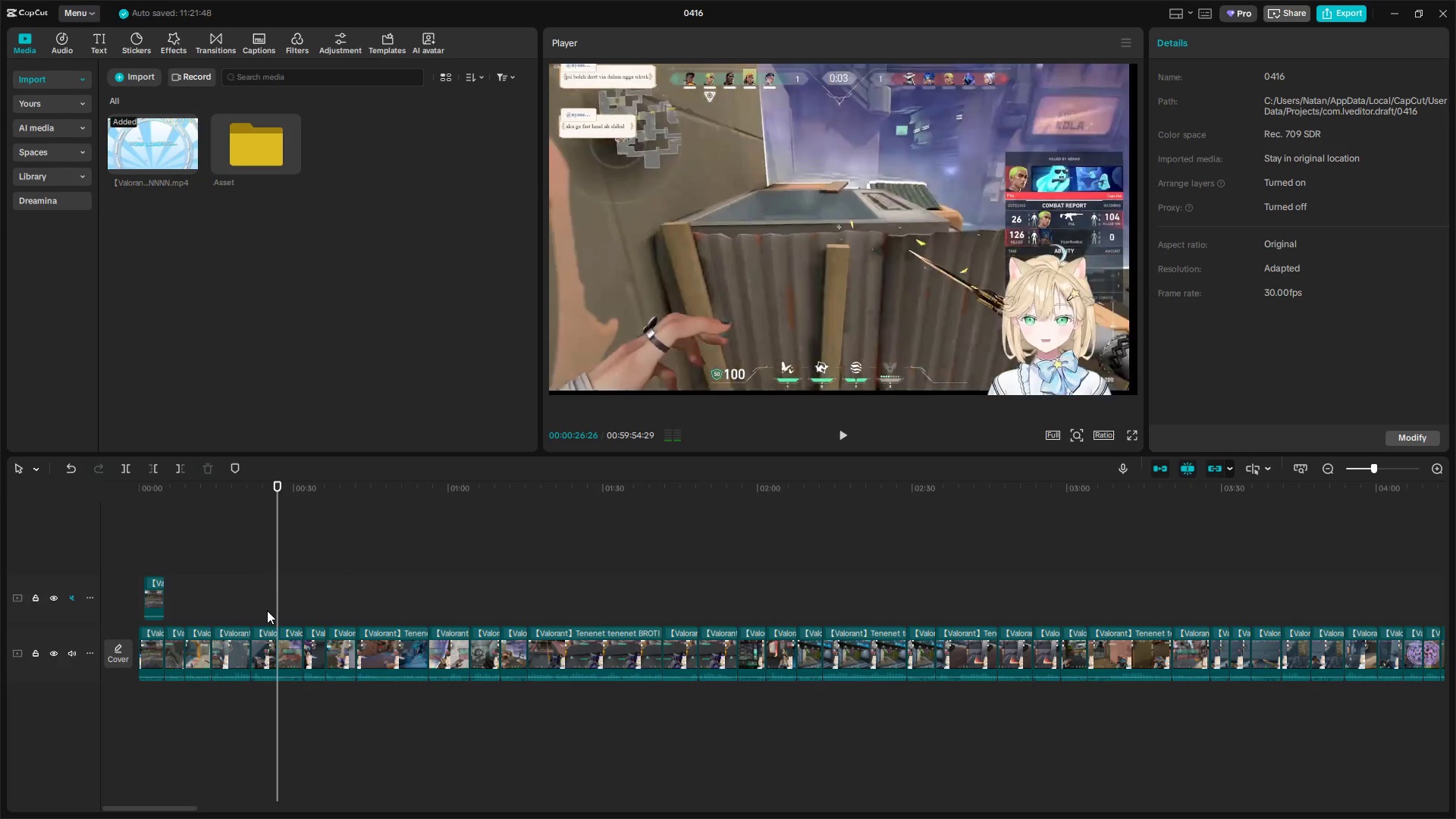 
triple_click([264, 610])
 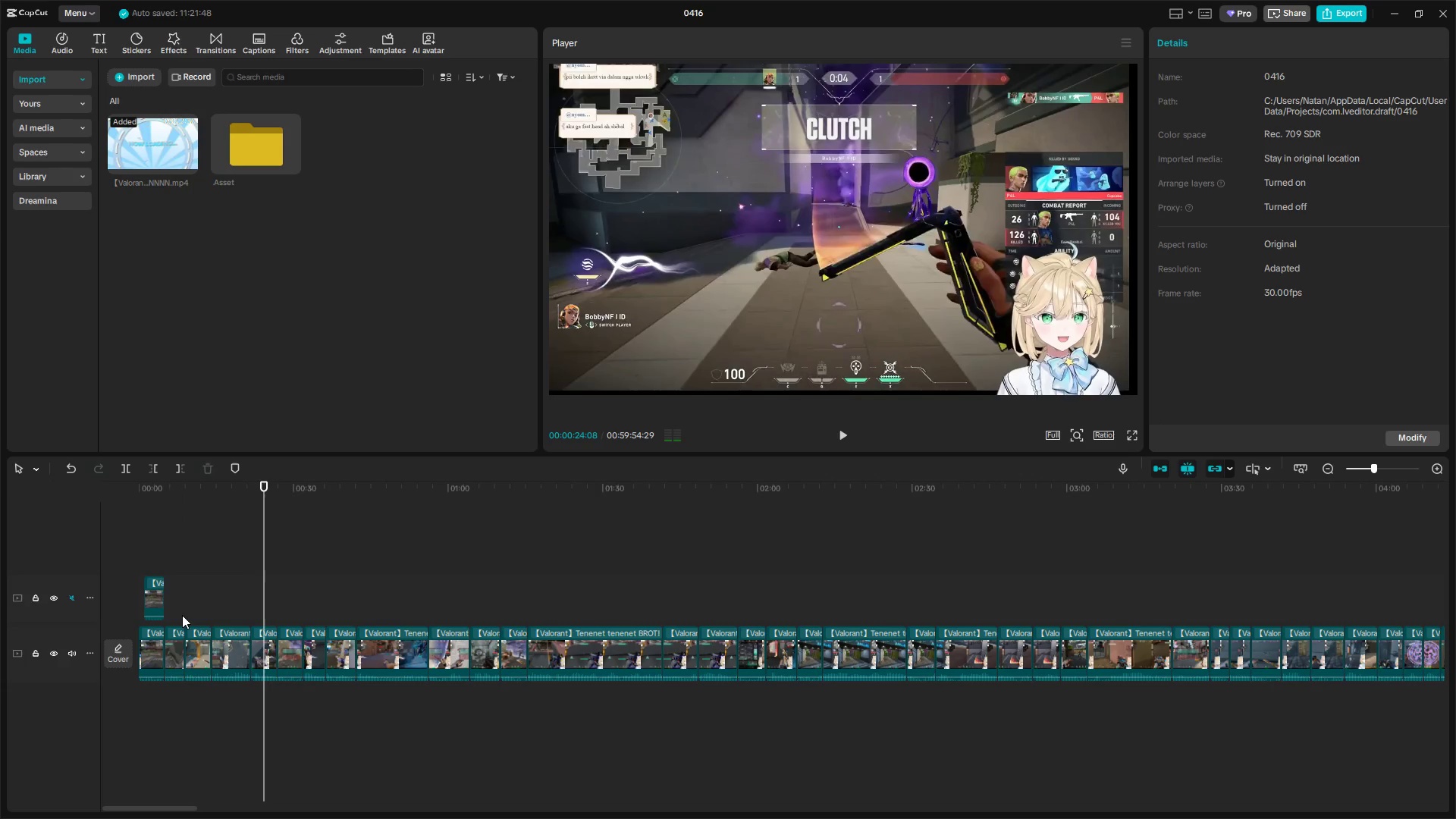 
left_click_drag(start_coordinate=[199, 615], to_coordinate=[233, 659])
 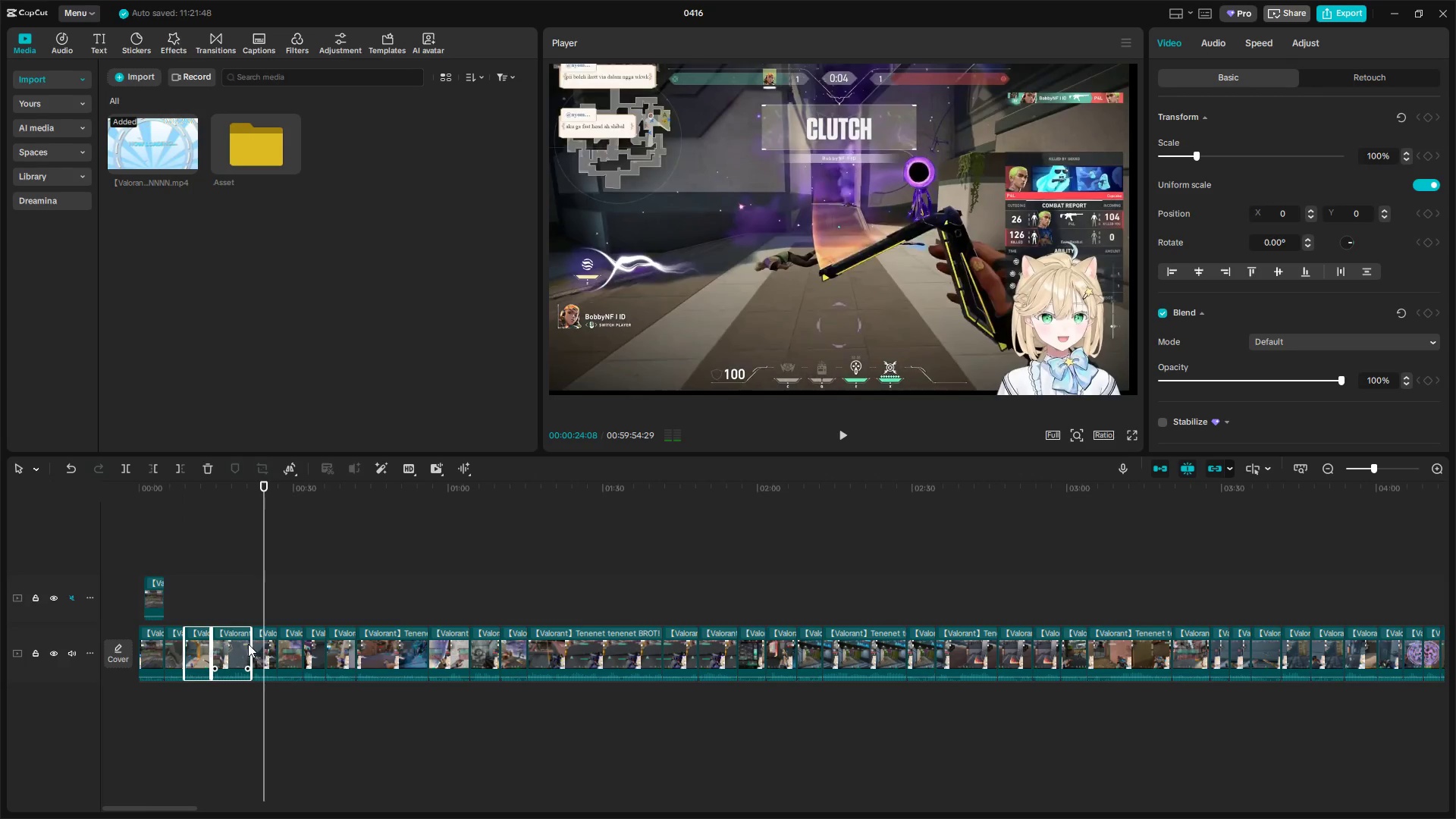 
key(Backspace)
 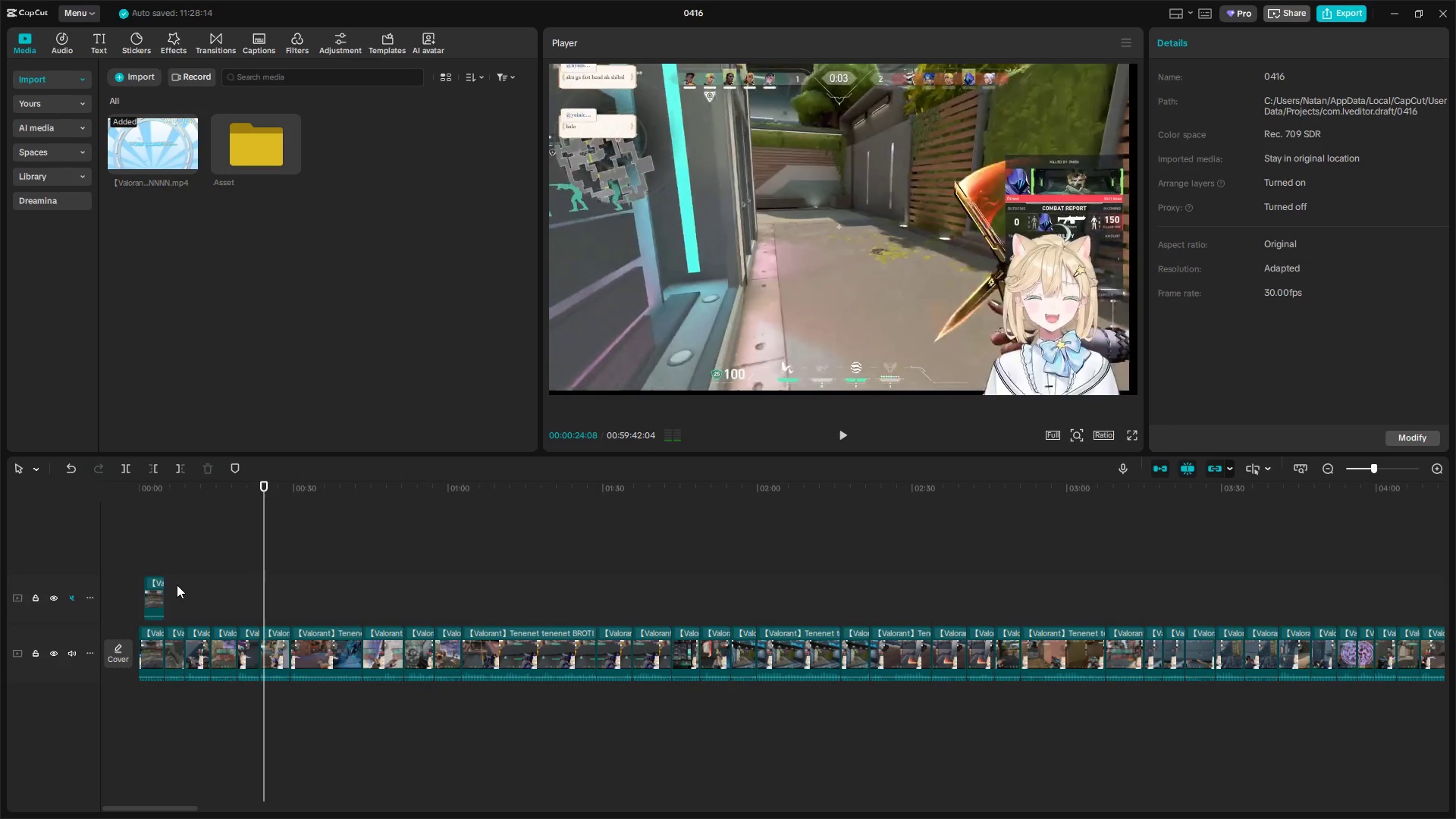 
left_click([174, 560])
 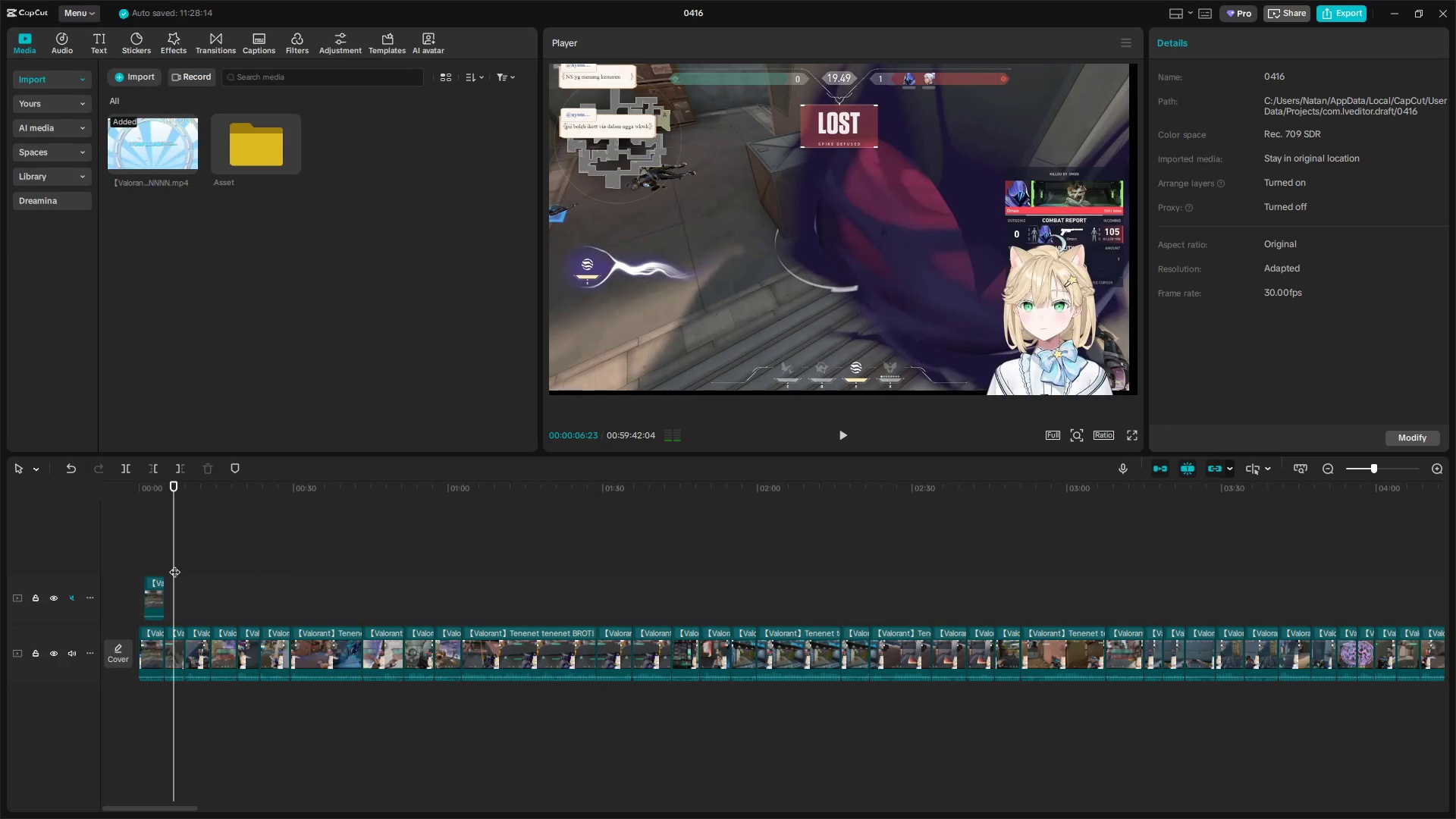 
left_click_drag(start_coordinate=[172, 564], to_coordinate=[167, 565])
 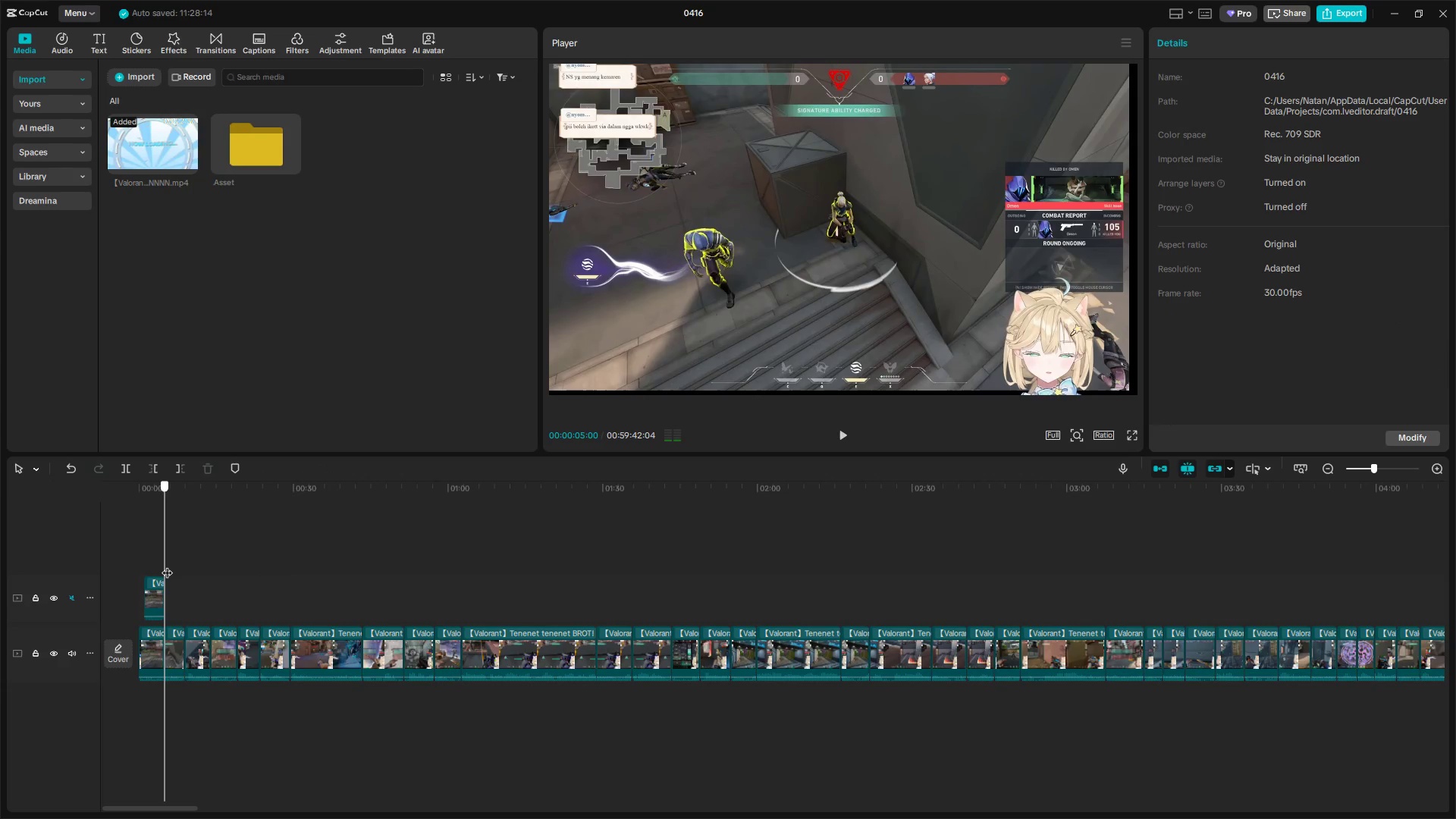 
key(Space)
 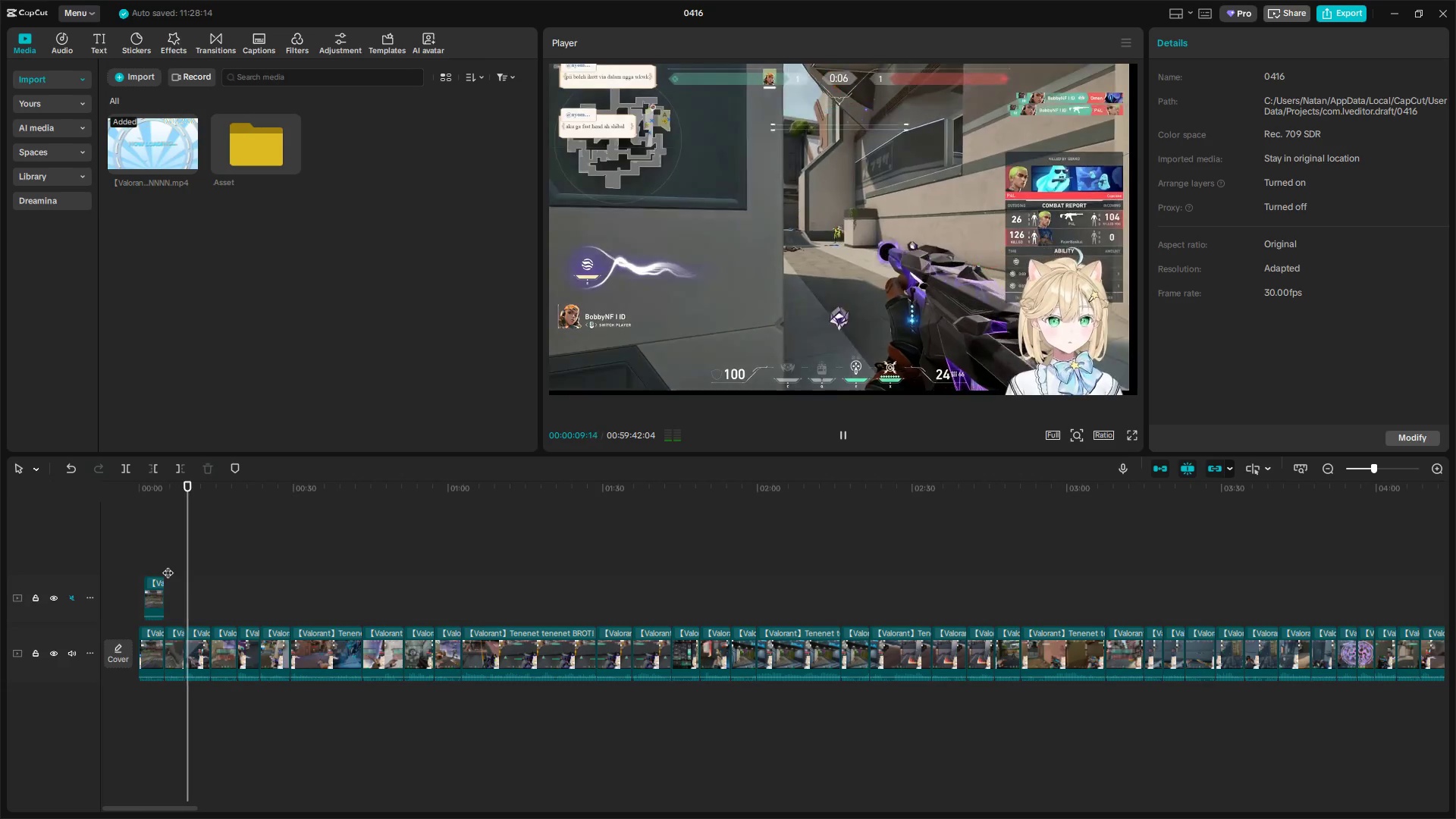 
wait(6.0)
 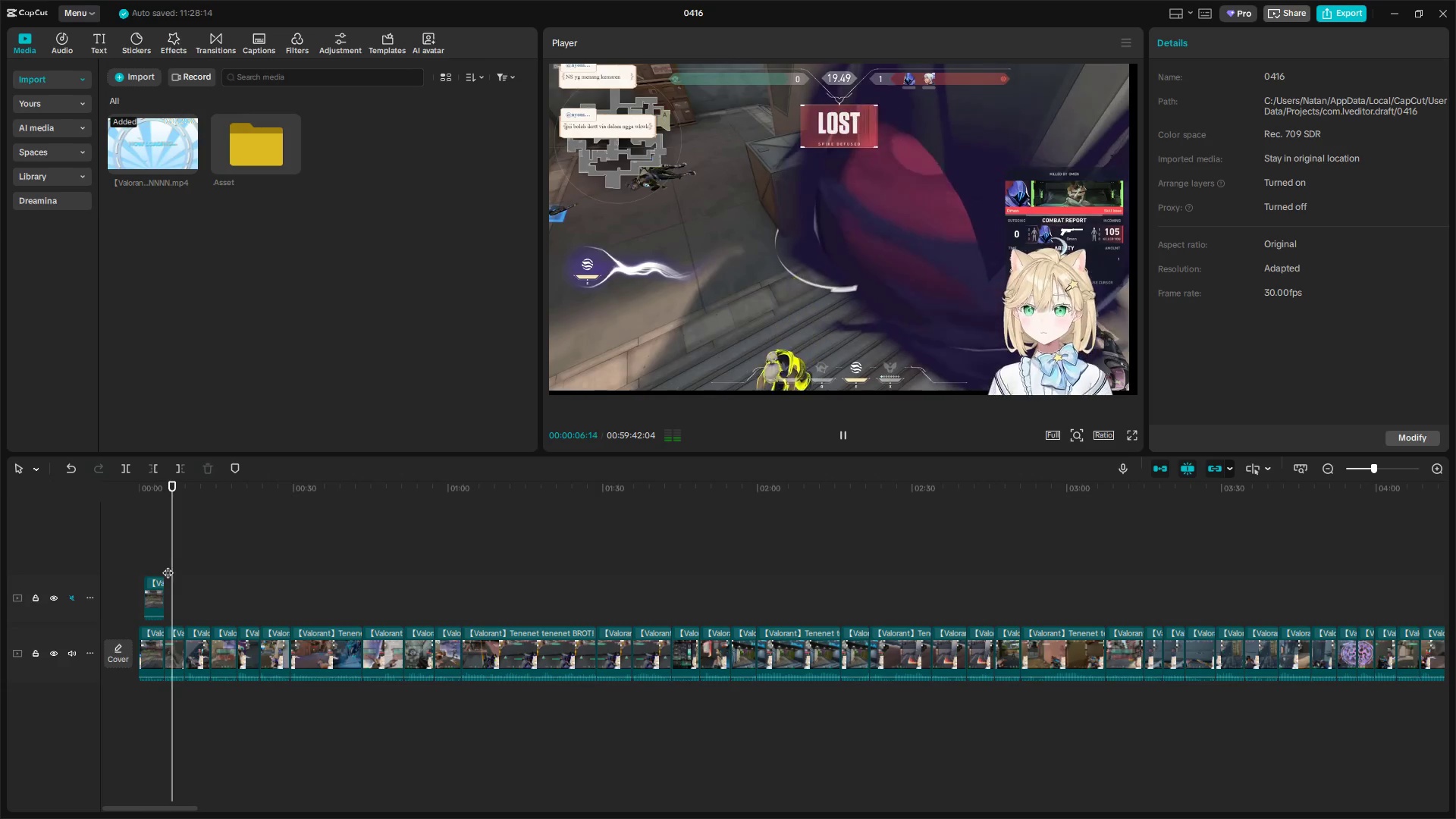 
key(Space)
 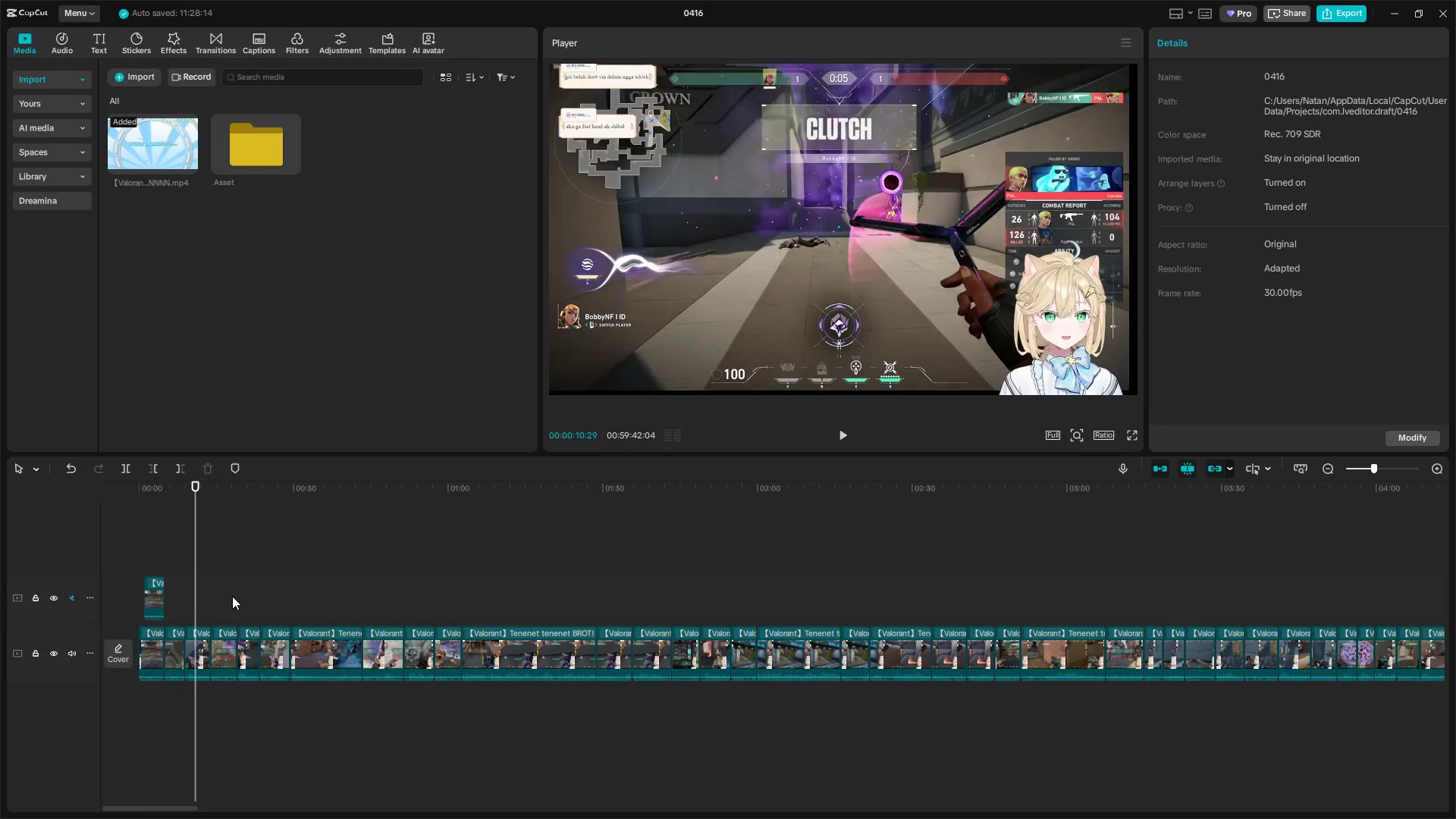 
left_click_drag(start_coordinate=[194, 600], to_coordinate=[241, 596])
 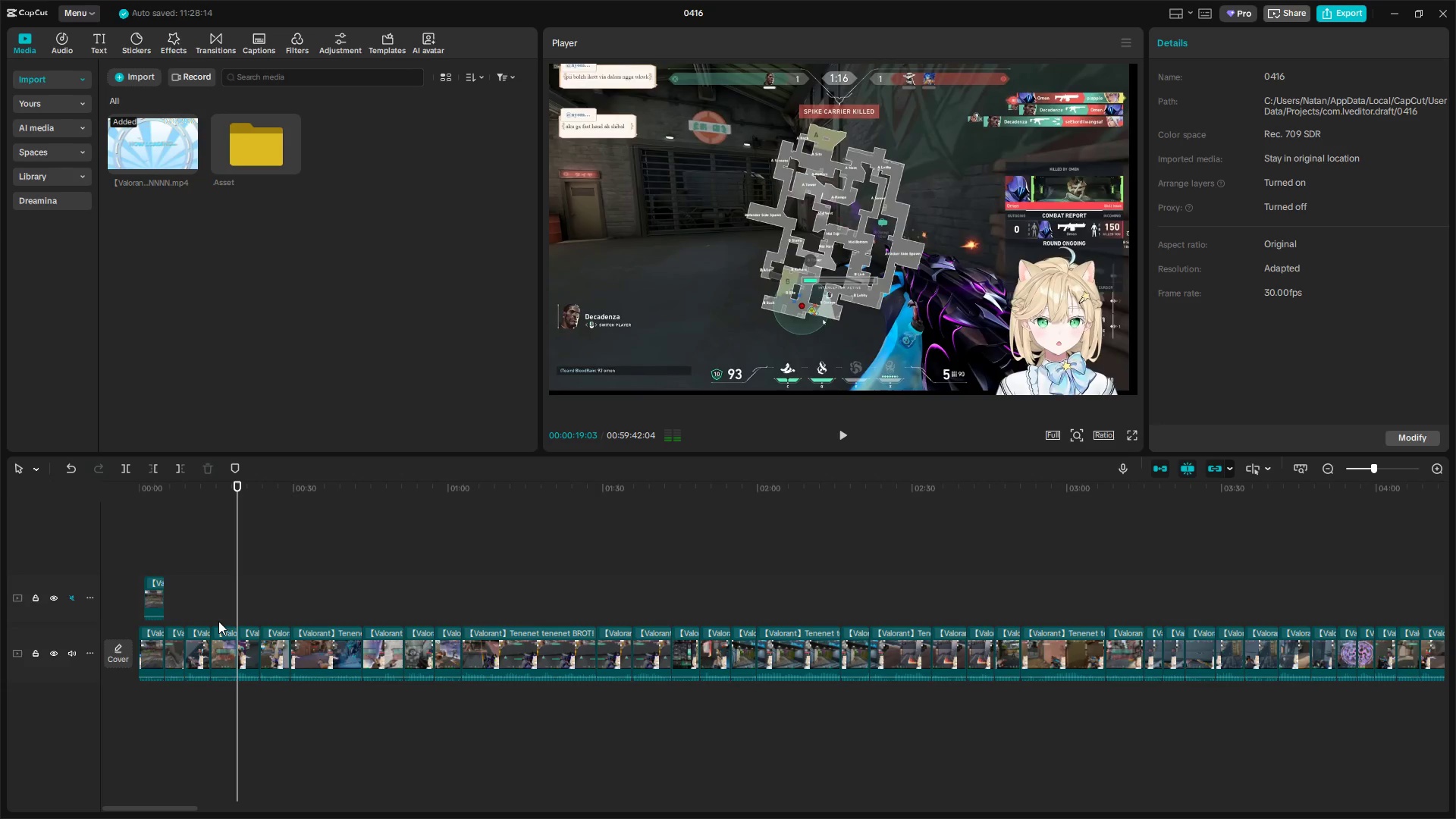 
left_click_drag(start_coordinate=[221, 621], to_coordinate=[224, 626])
 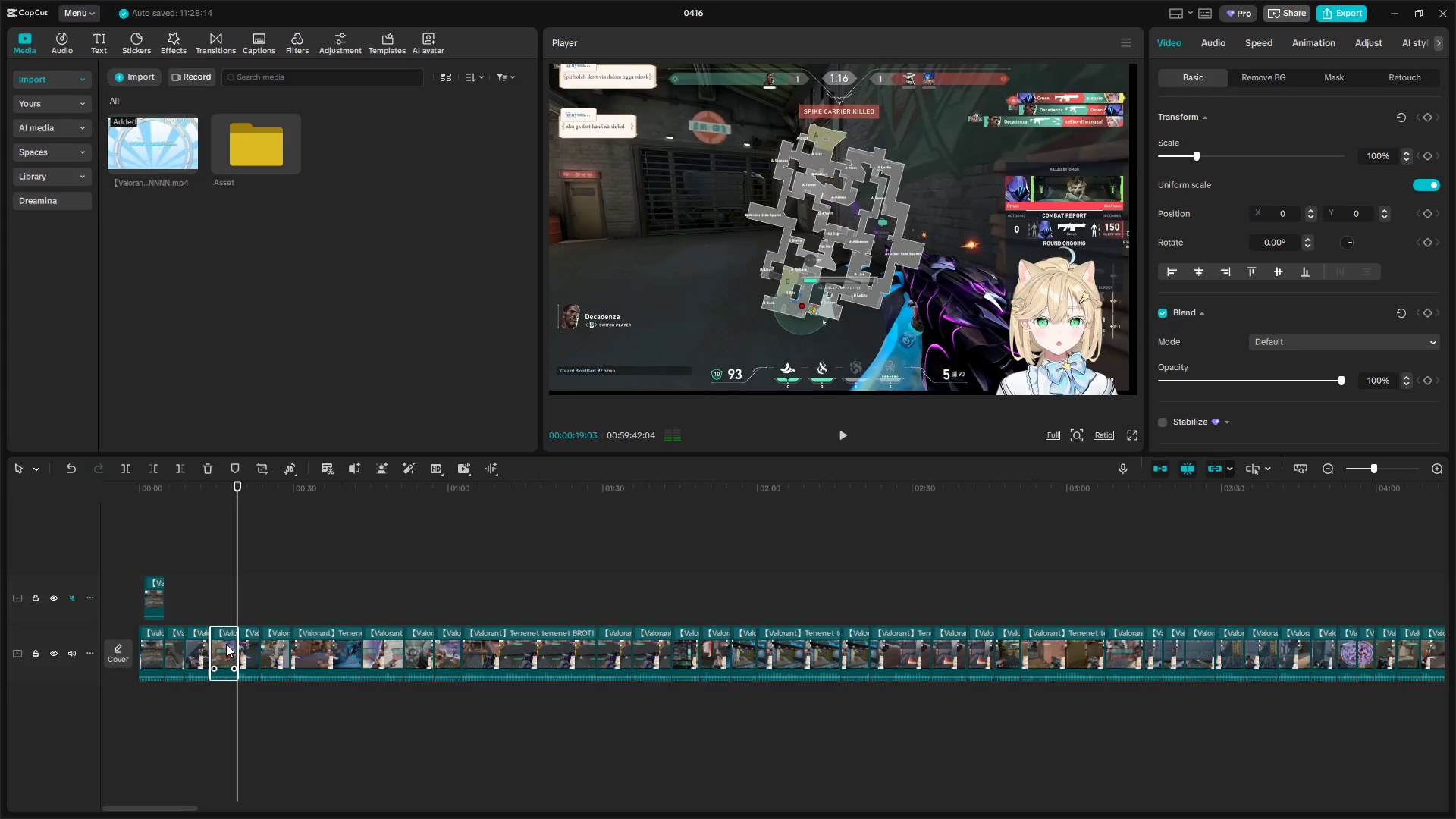 
key(Backspace)
 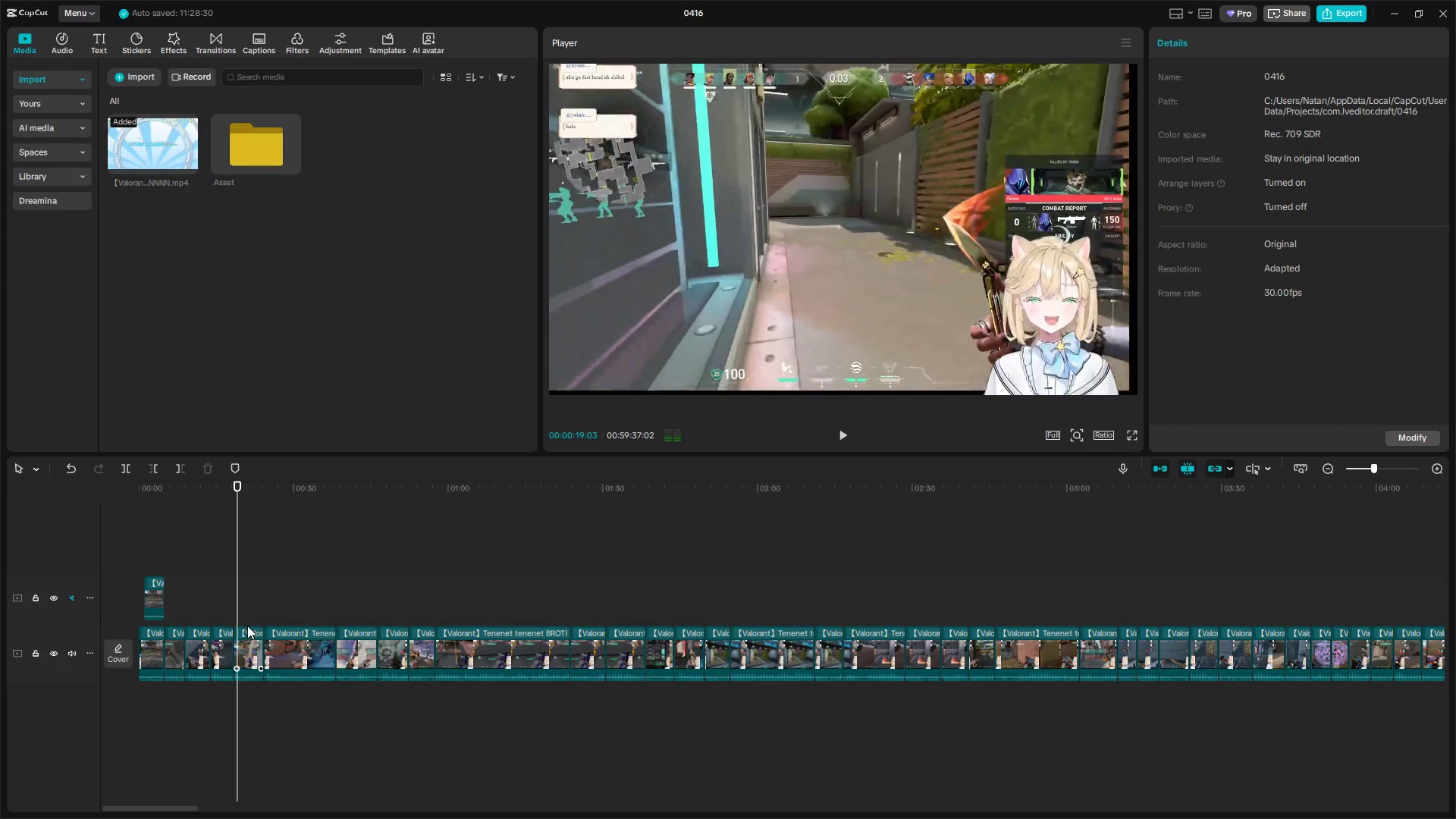 
left_click_drag(start_coordinate=[239, 610], to_coordinate=[273, 610])
 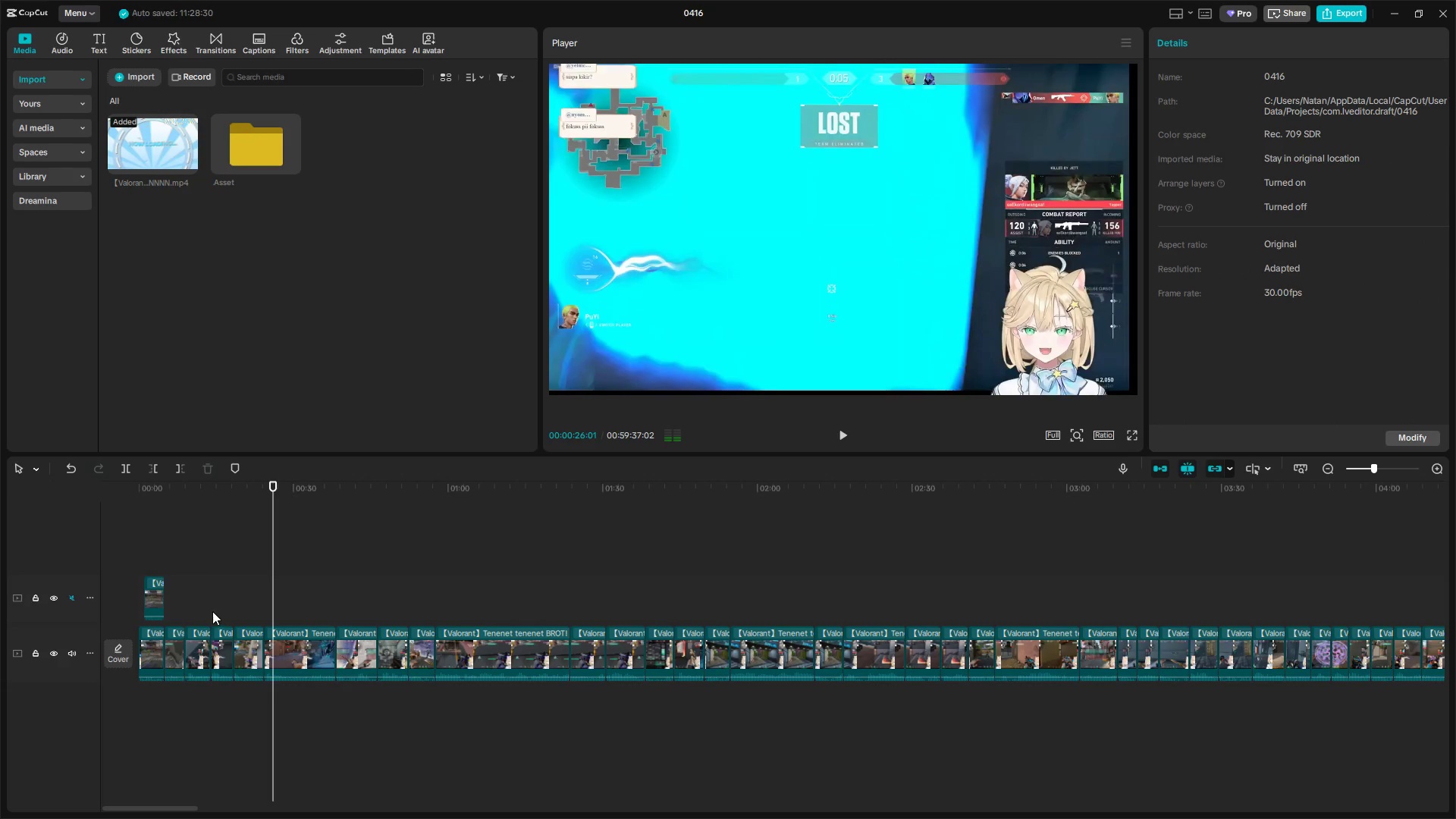 
left_click_drag(start_coordinate=[218, 611], to_coordinate=[229, 617])
 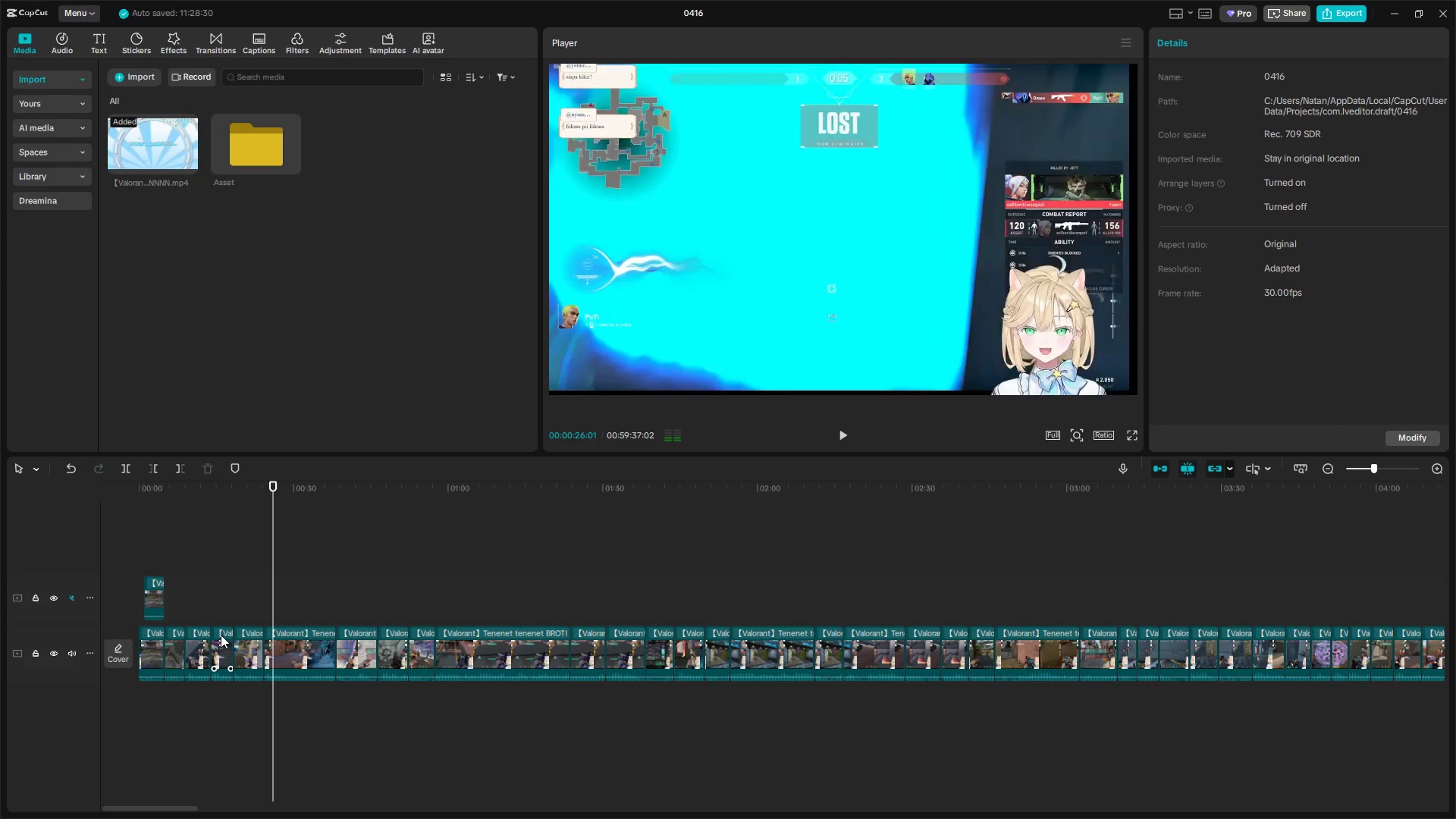 
double_click([223, 613])
 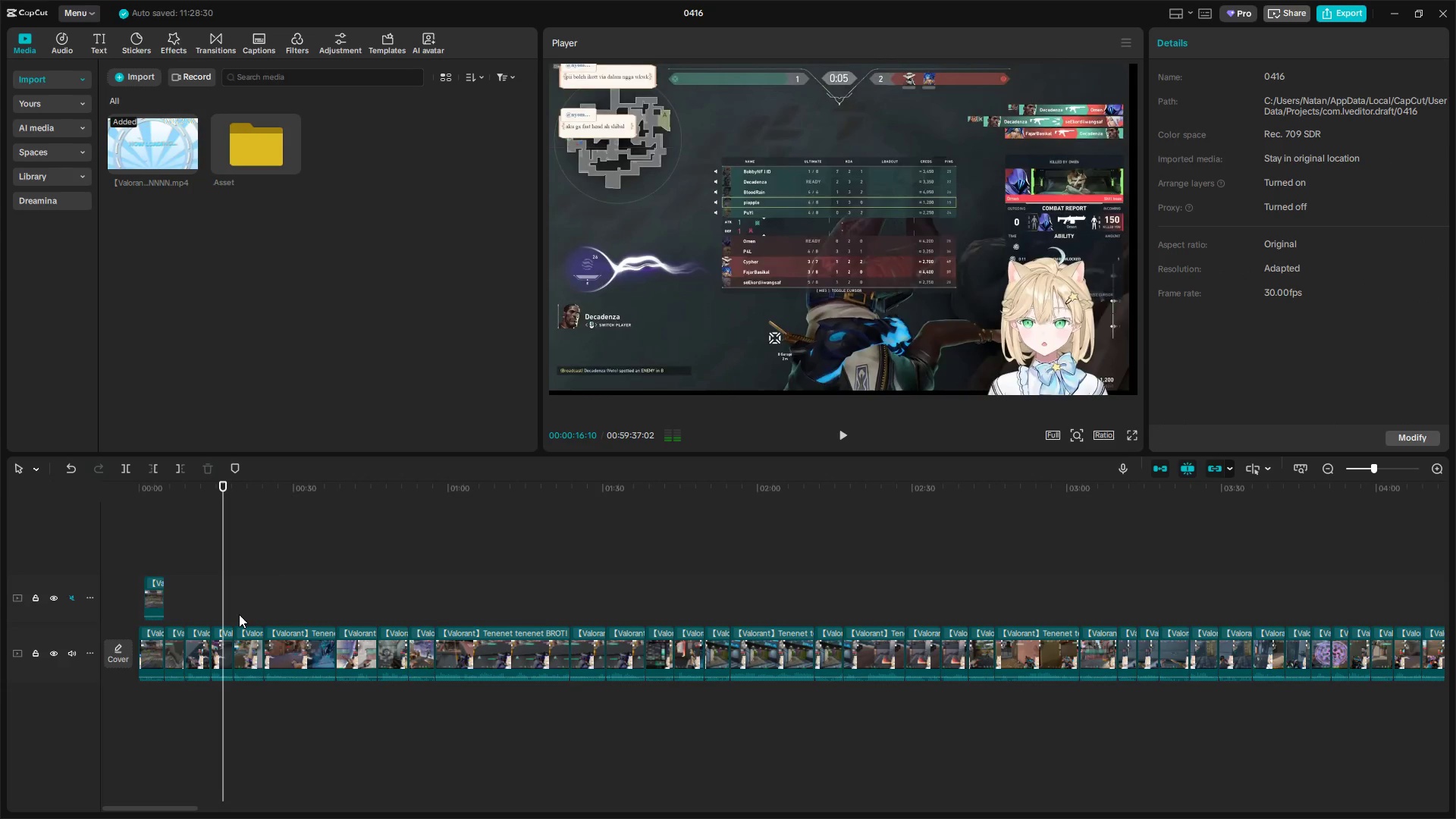 
left_click([242, 612])
 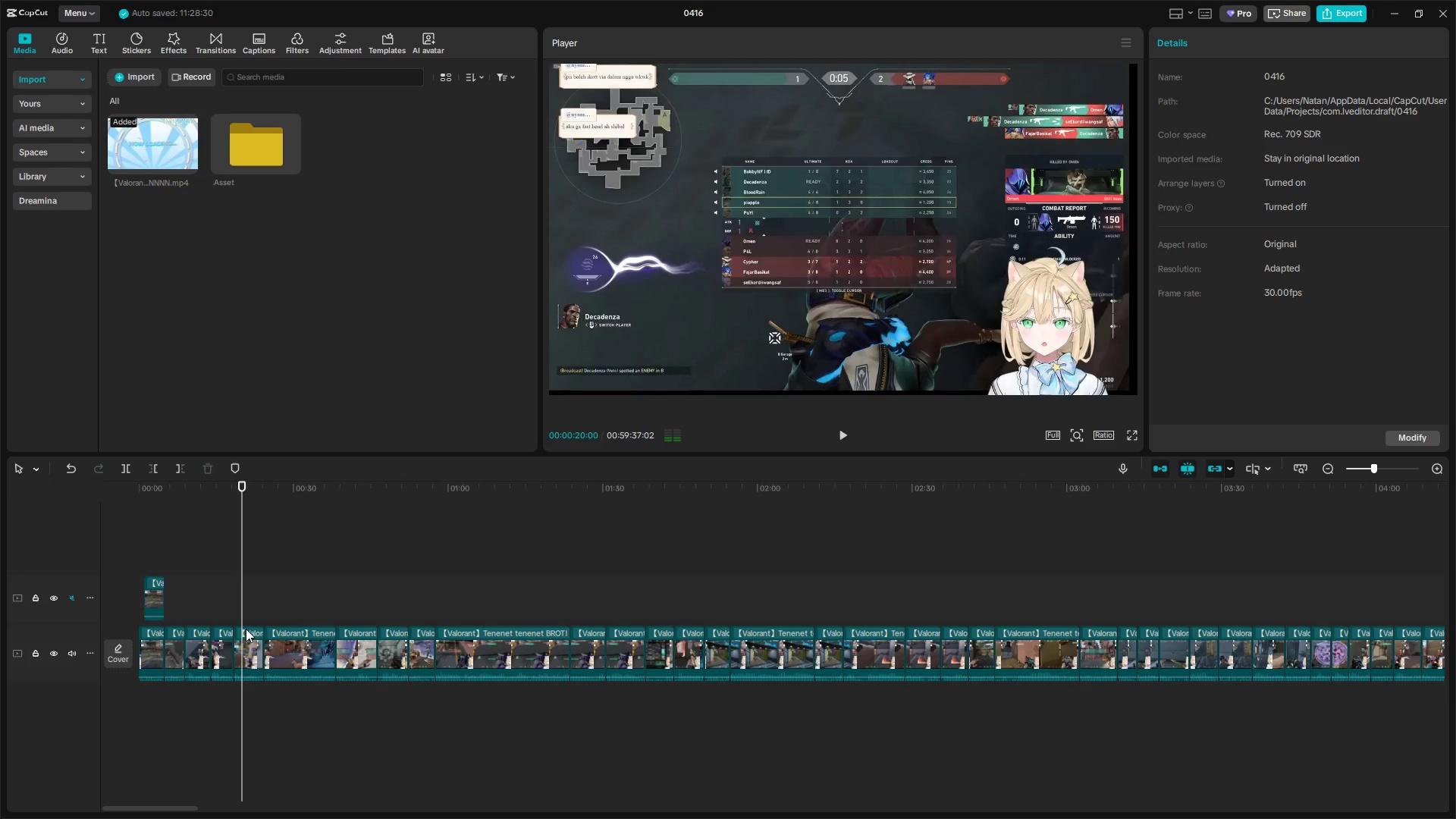 
double_click([246, 638])
 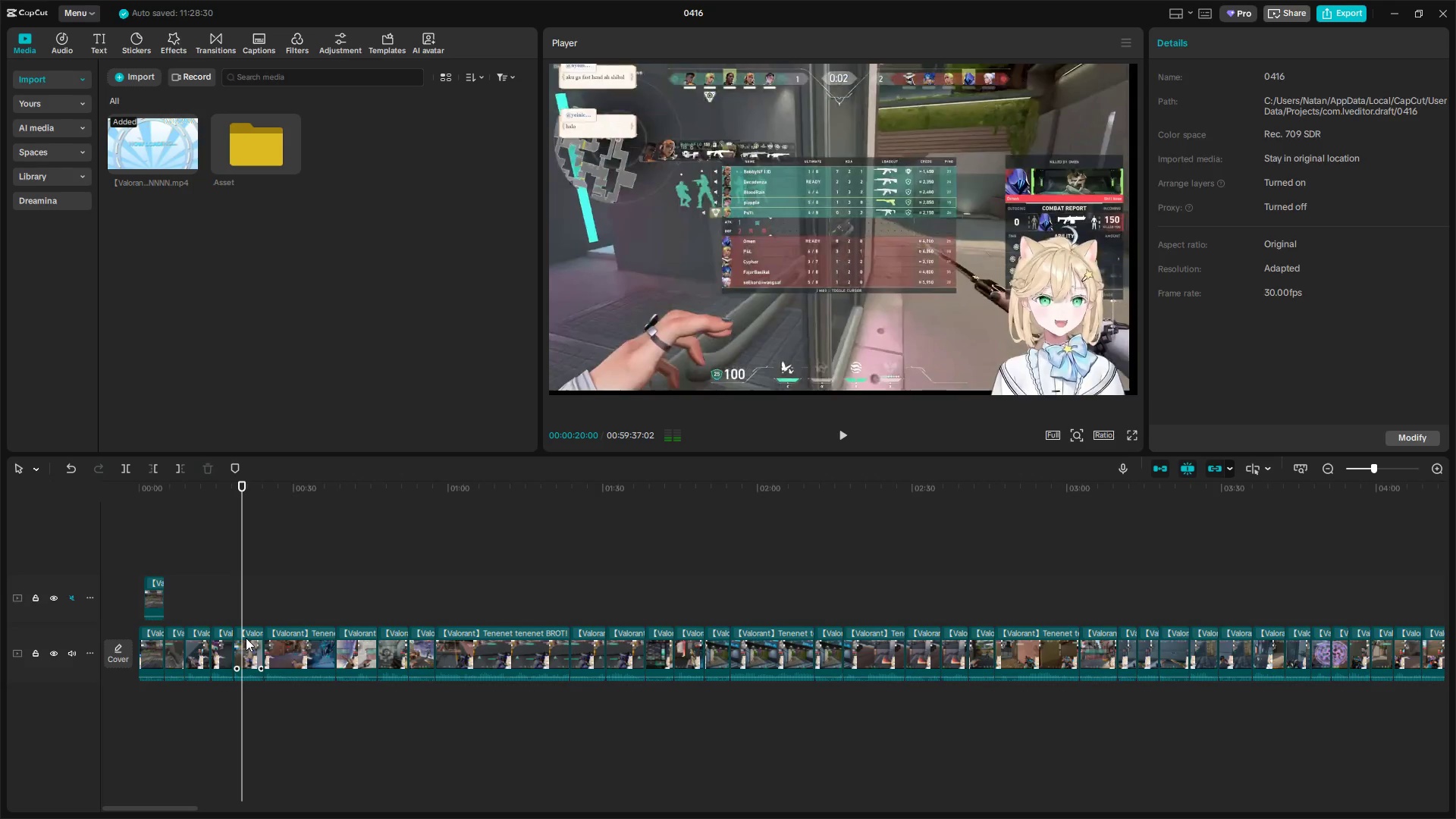 
key(Backspace)
 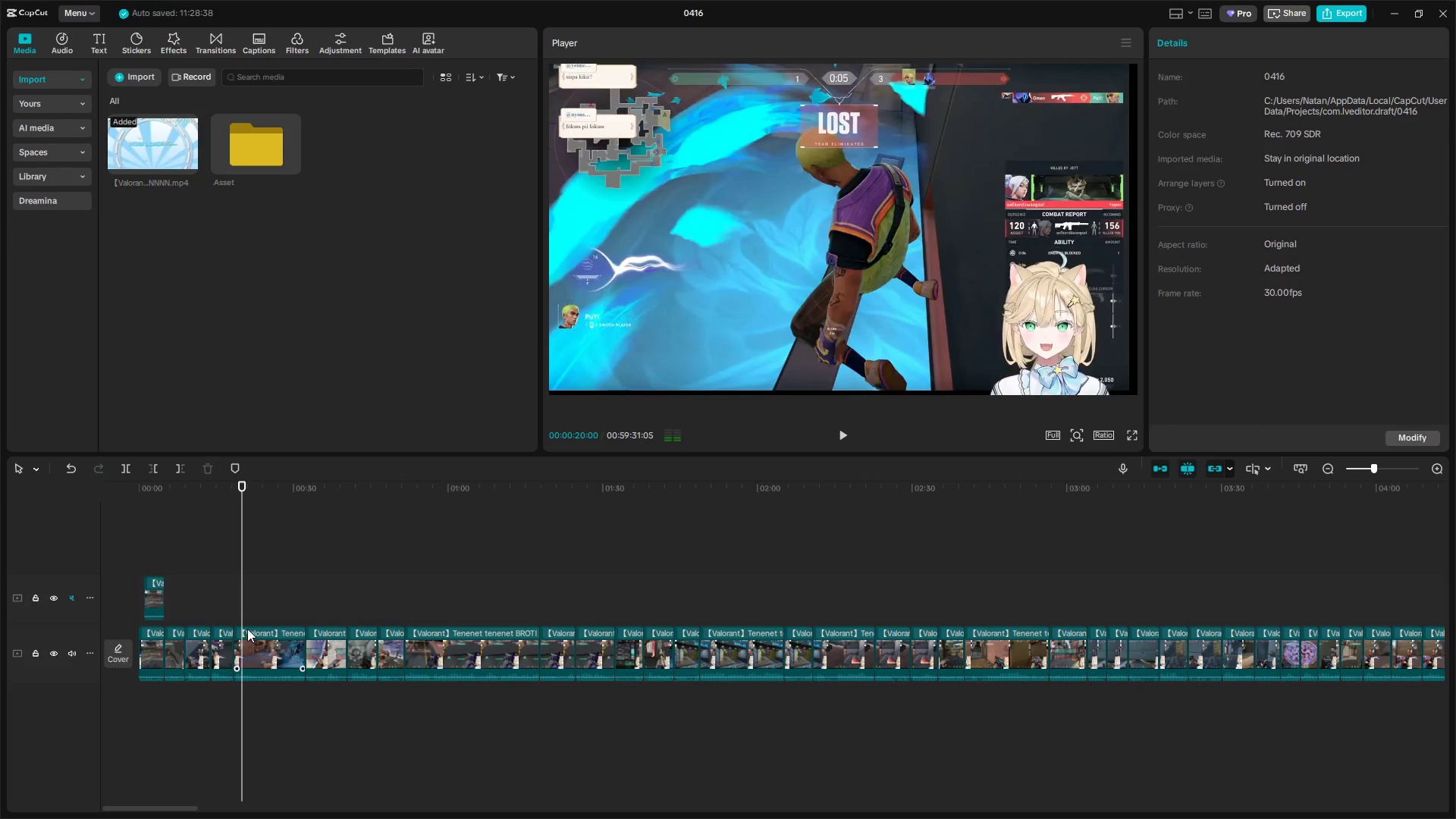 
key(Backspace)
 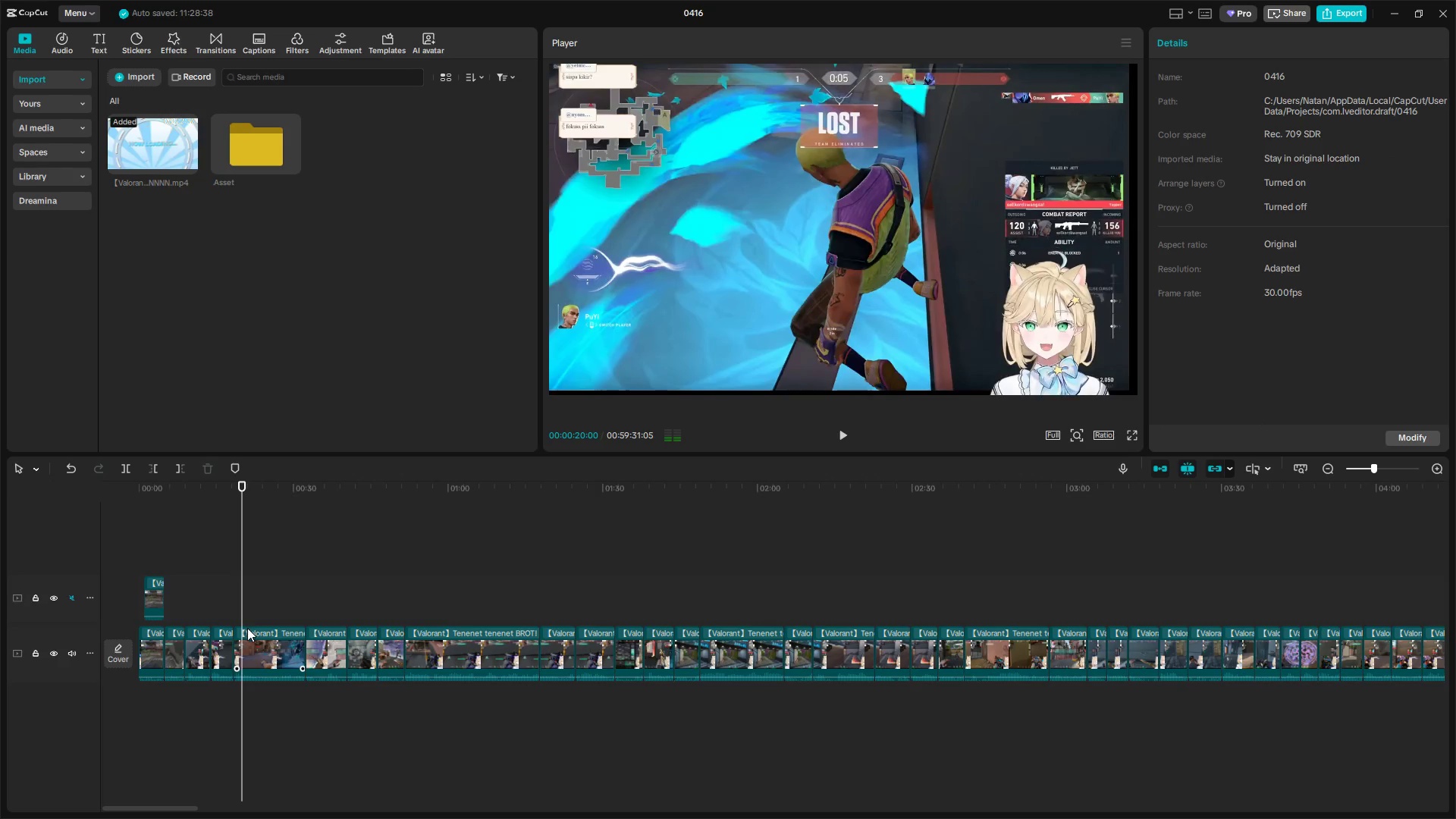 
key(Space)
 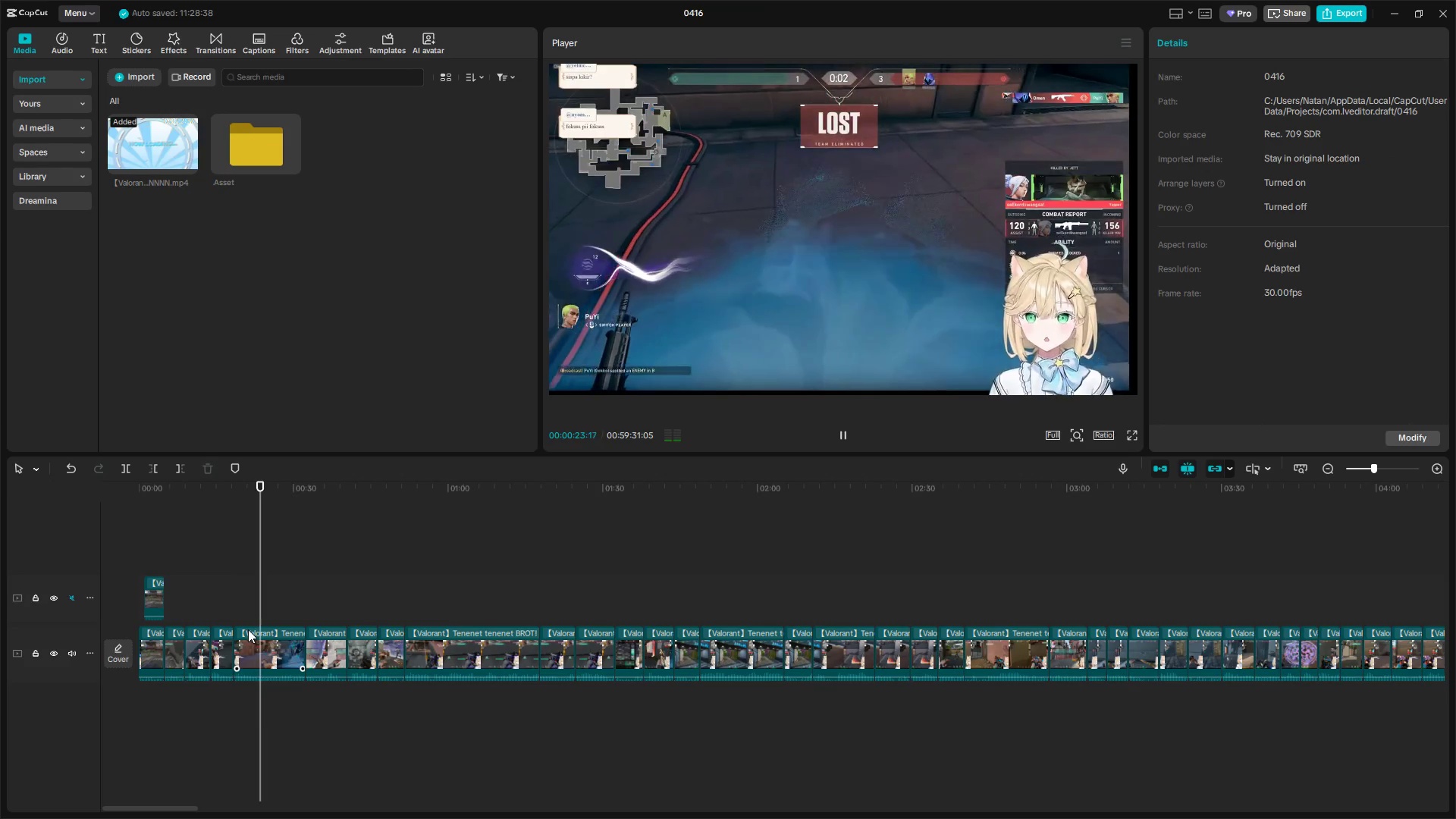 
left_click([321, 611])
 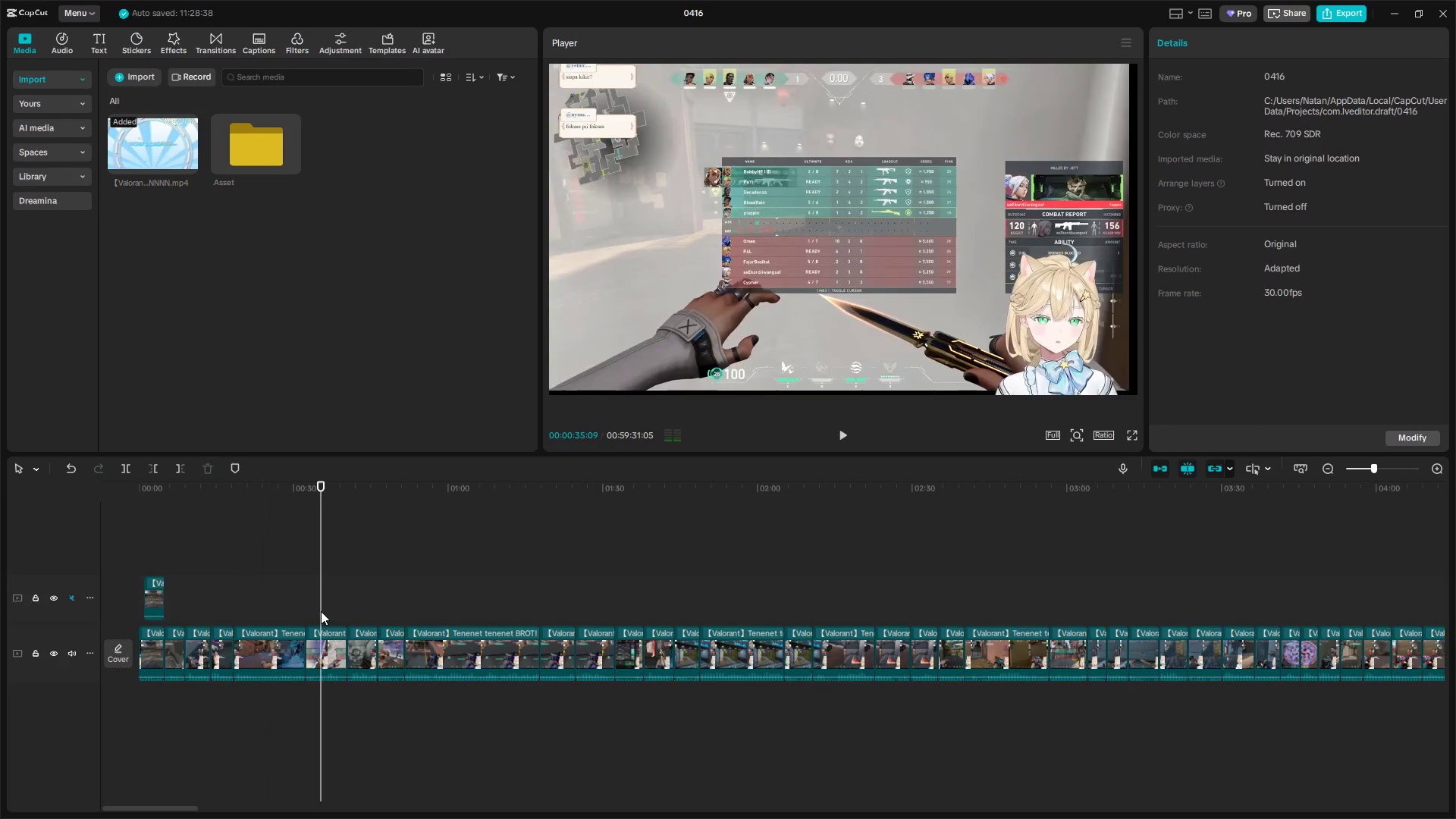 
left_click_drag(start_coordinate=[321, 610], to_coordinate=[360, 613])
 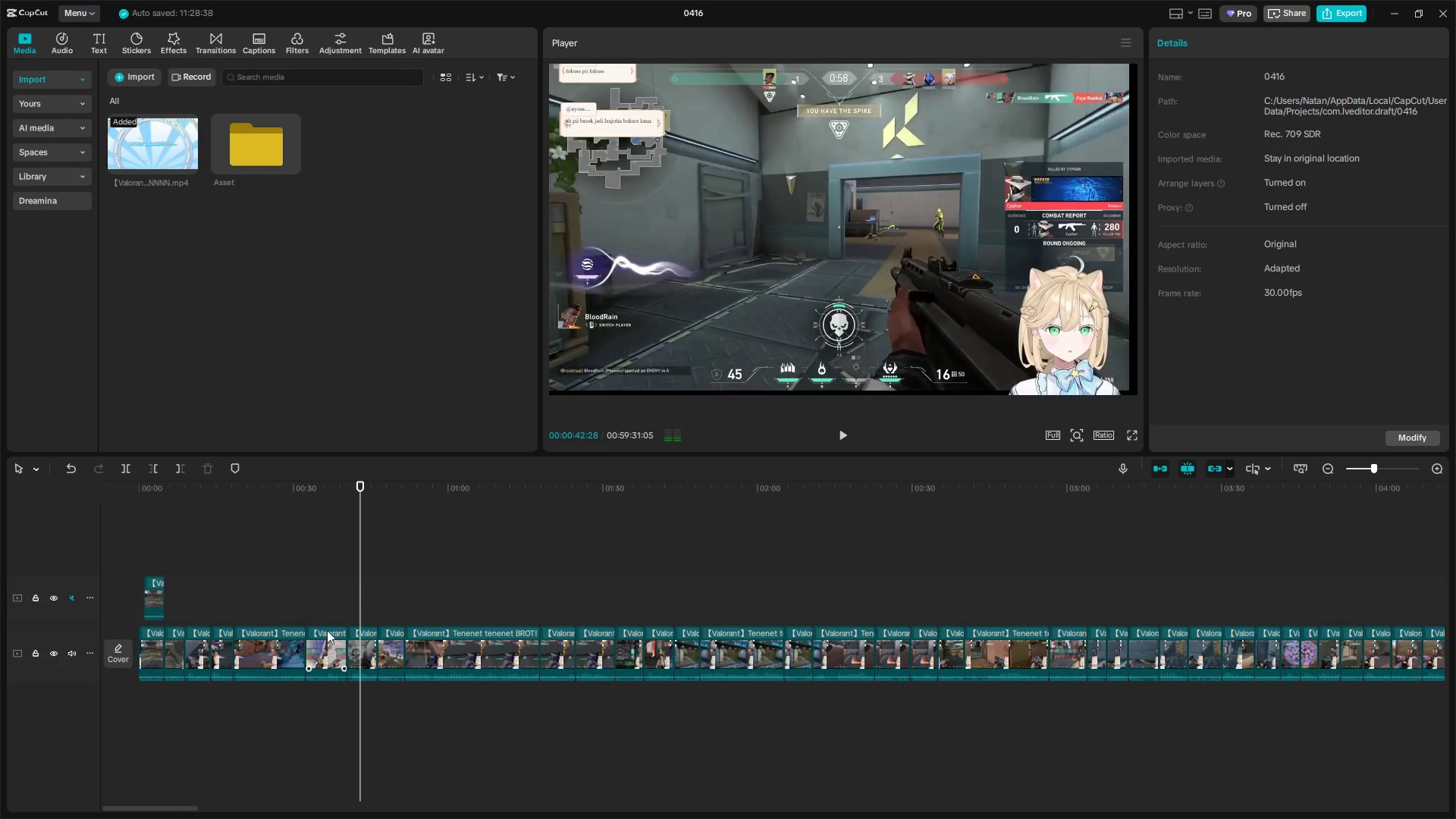 
left_click([323, 635])
 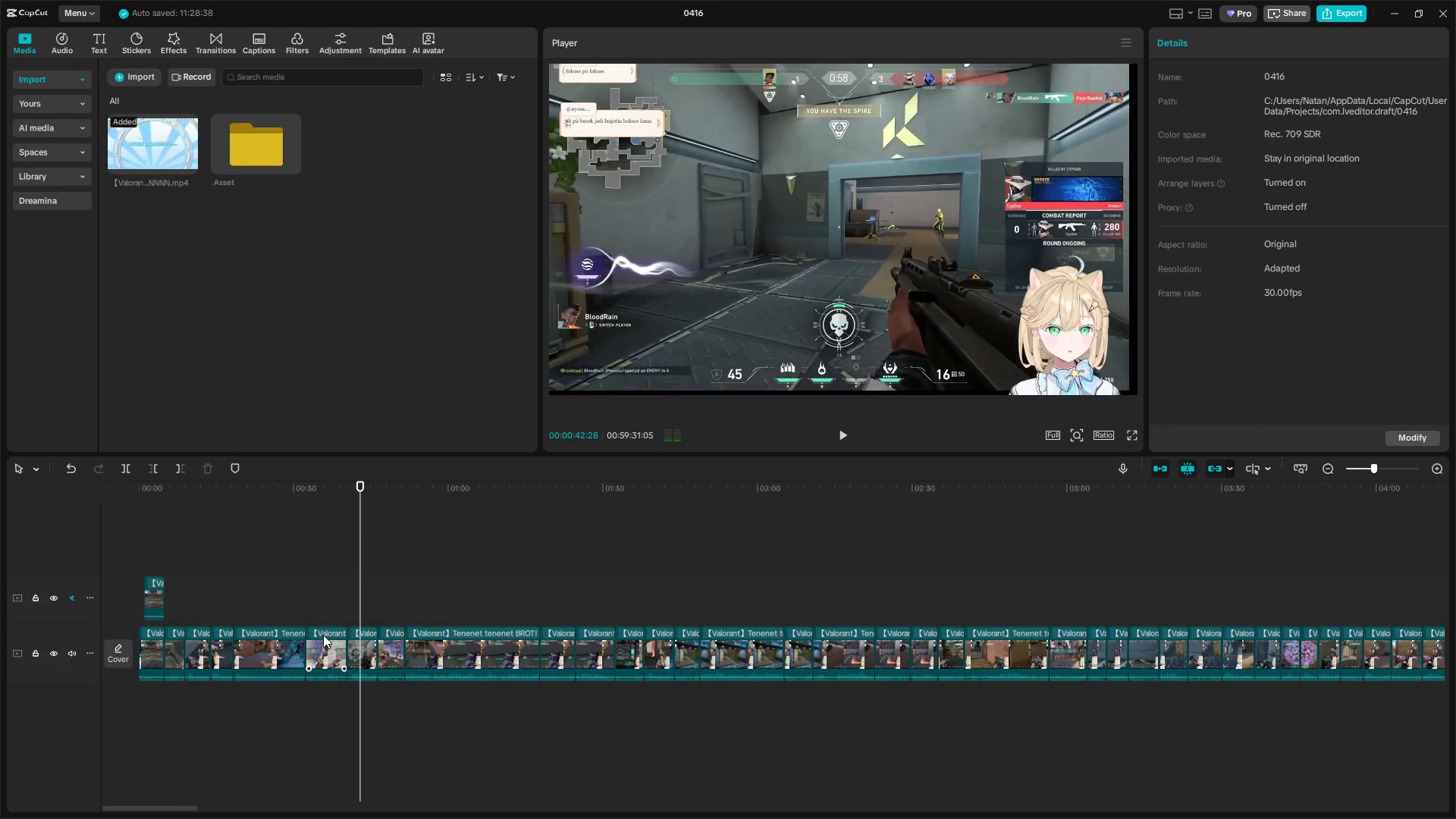 
key(Backspace)
 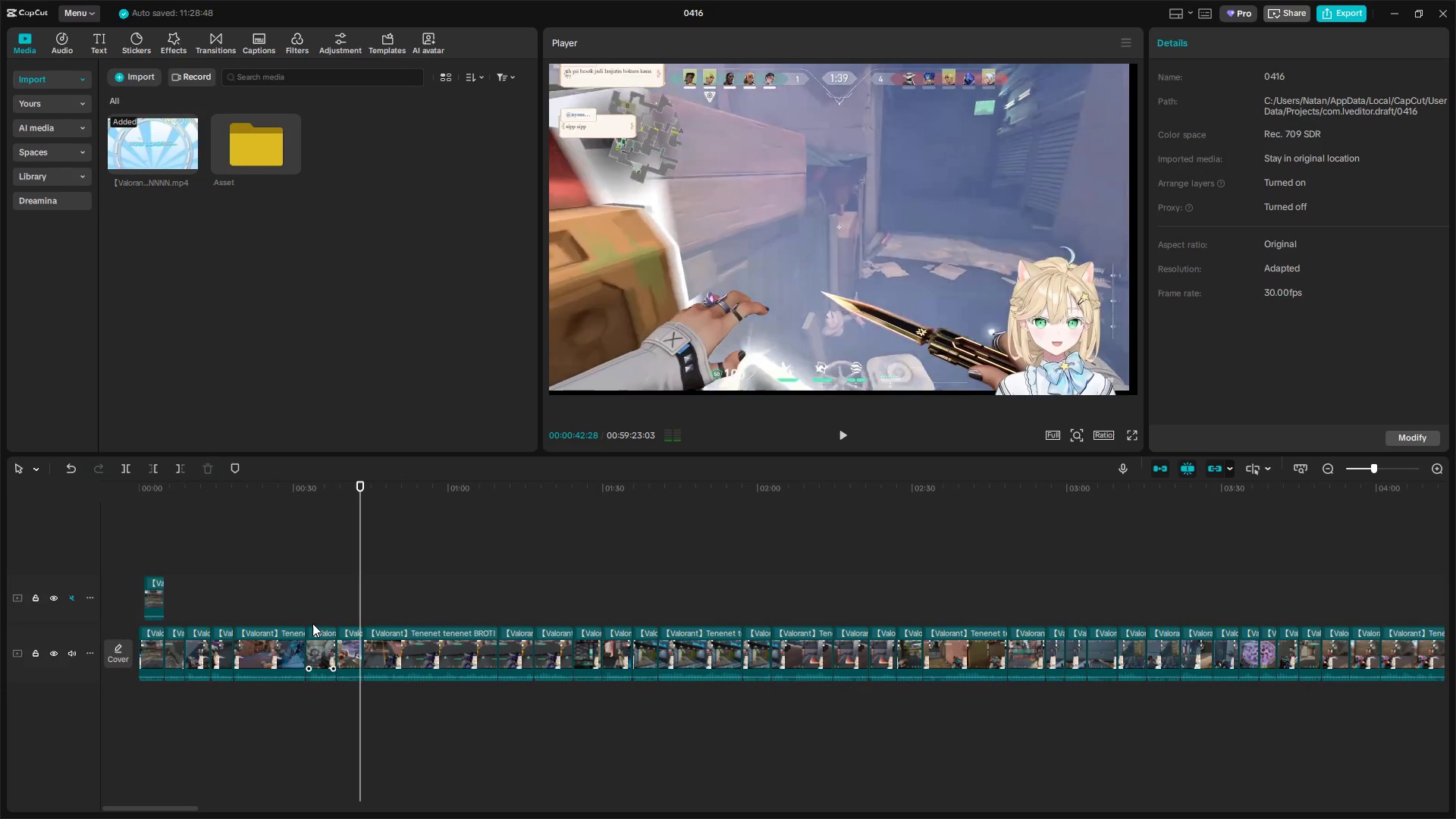 
left_click([319, 615])
 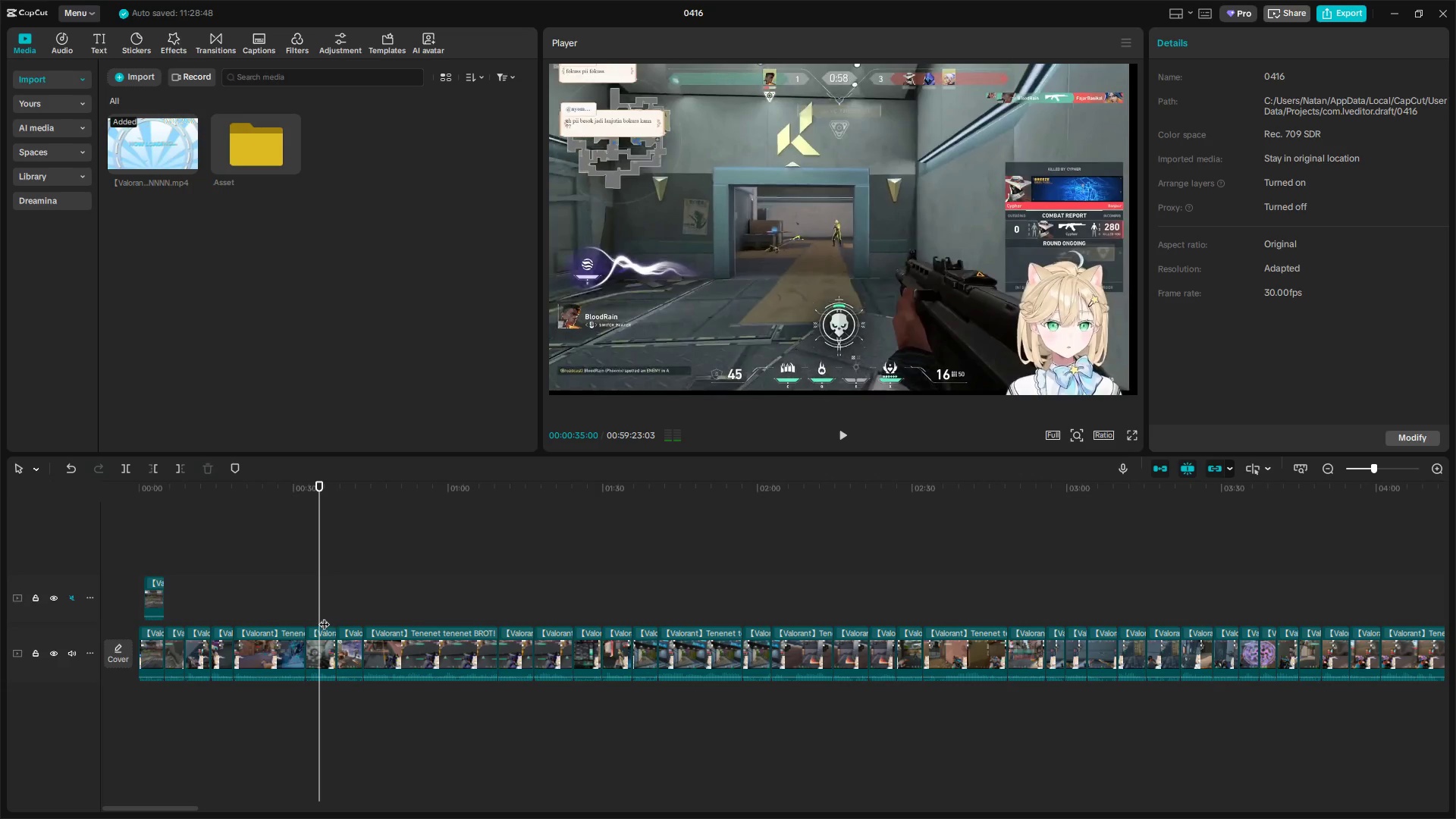 
key(Space)
 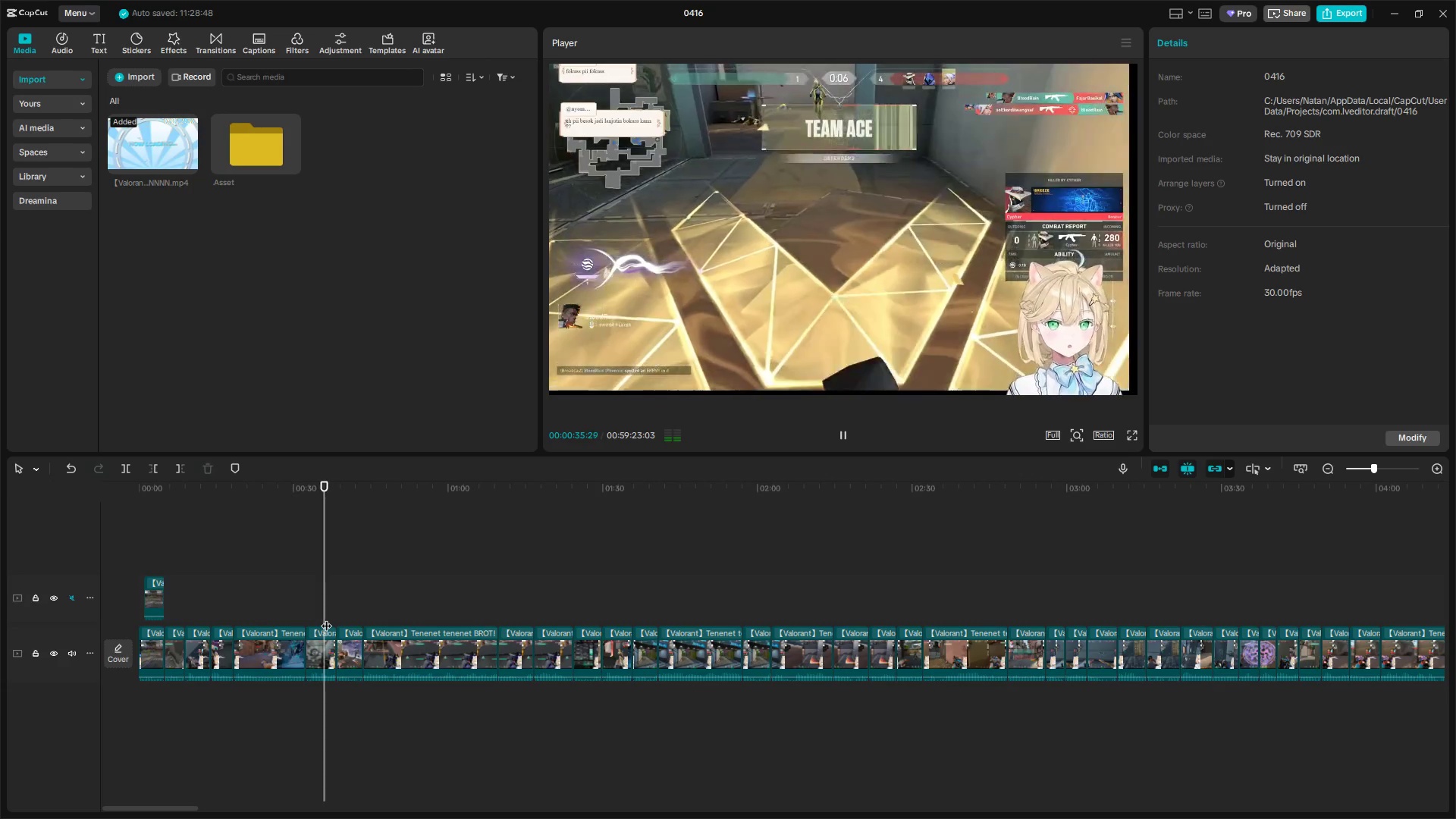 
left_click_drag(start_coordinate=[323, 612], to_coordinate=[397, 632])
 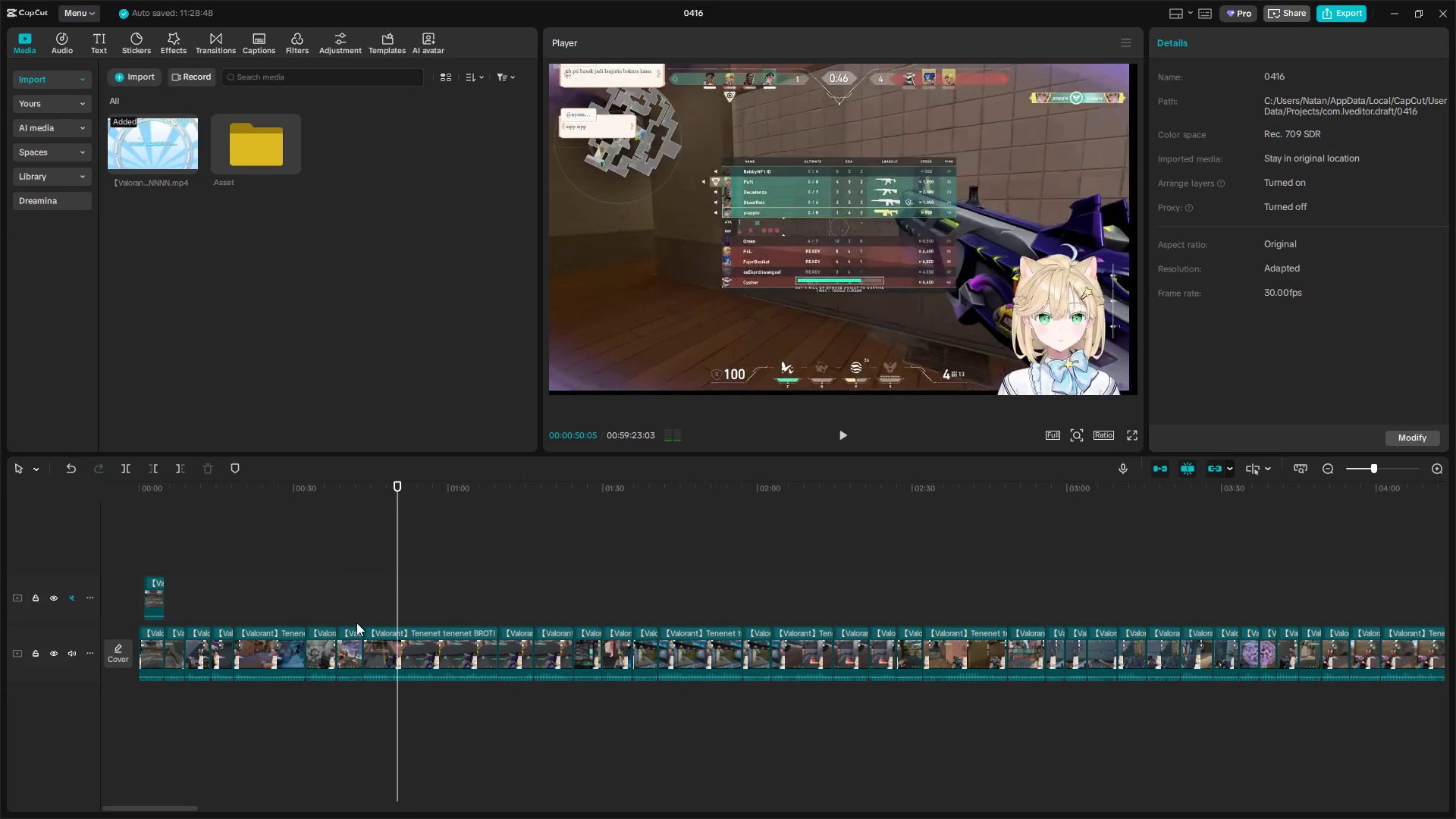 
left_click([359, 612])
 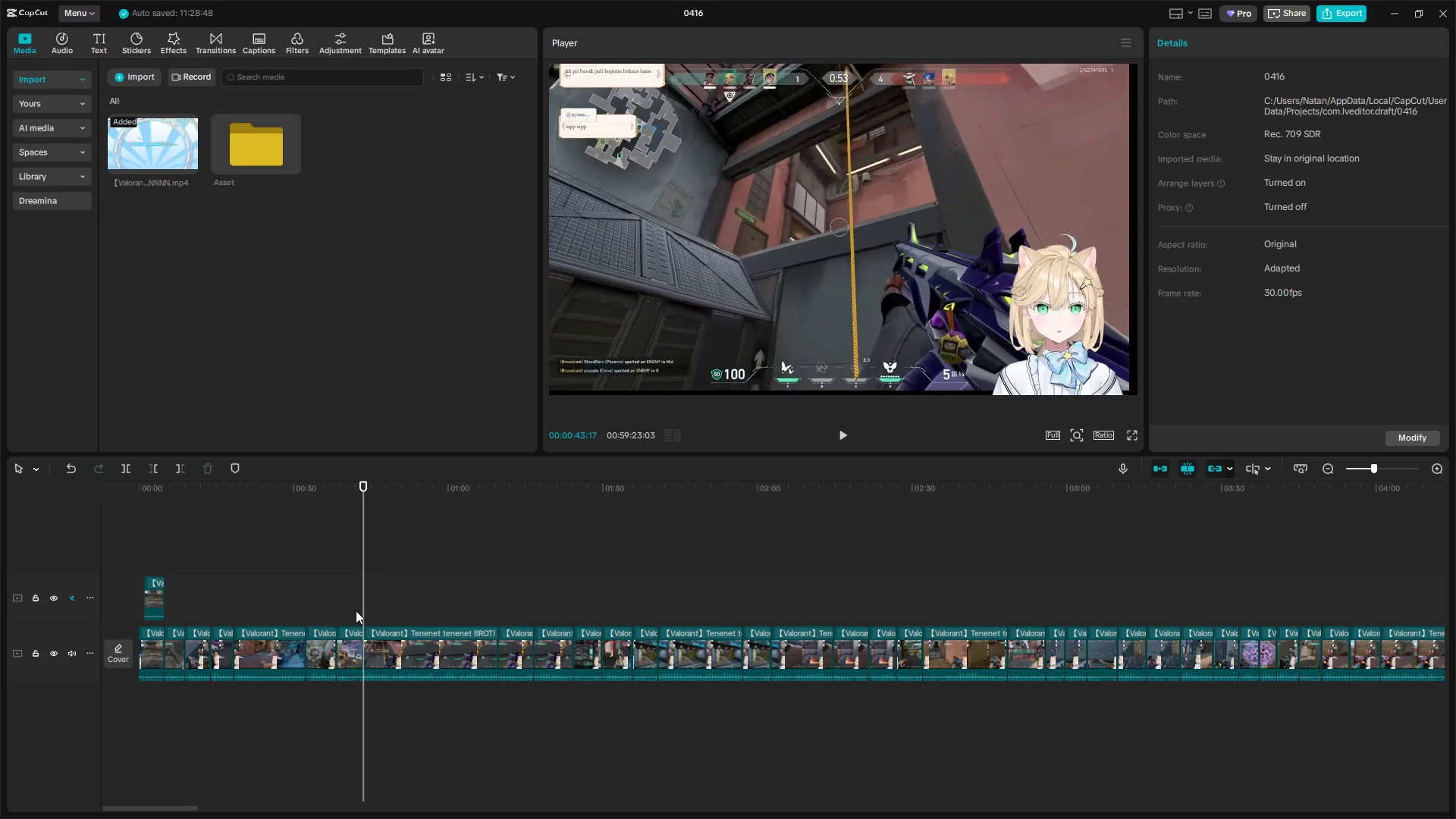 
left_click_drag(start_coordinate=[356, 610], to_coordinate=[352, 610])
 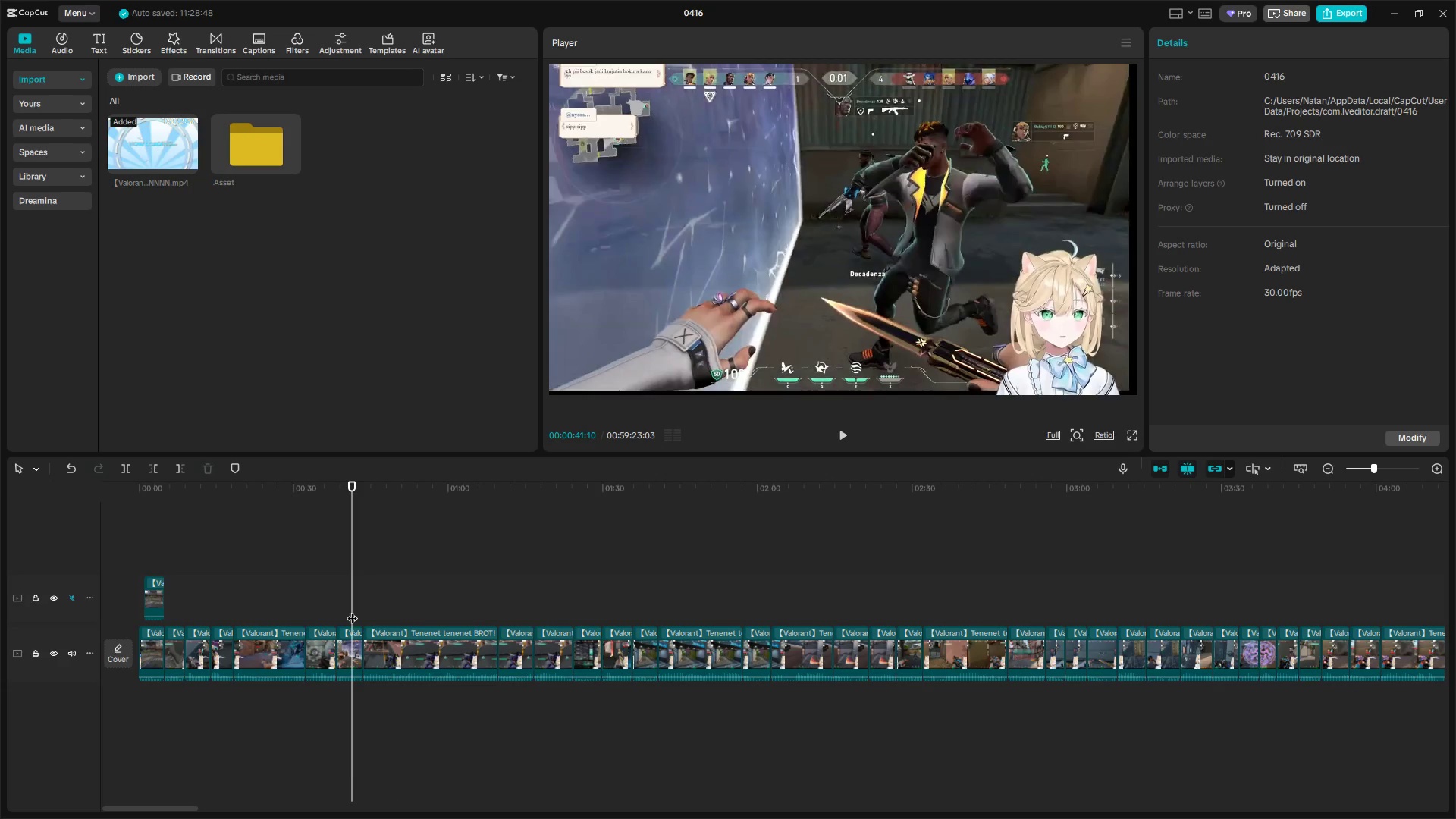 
left_click([352, 610])
 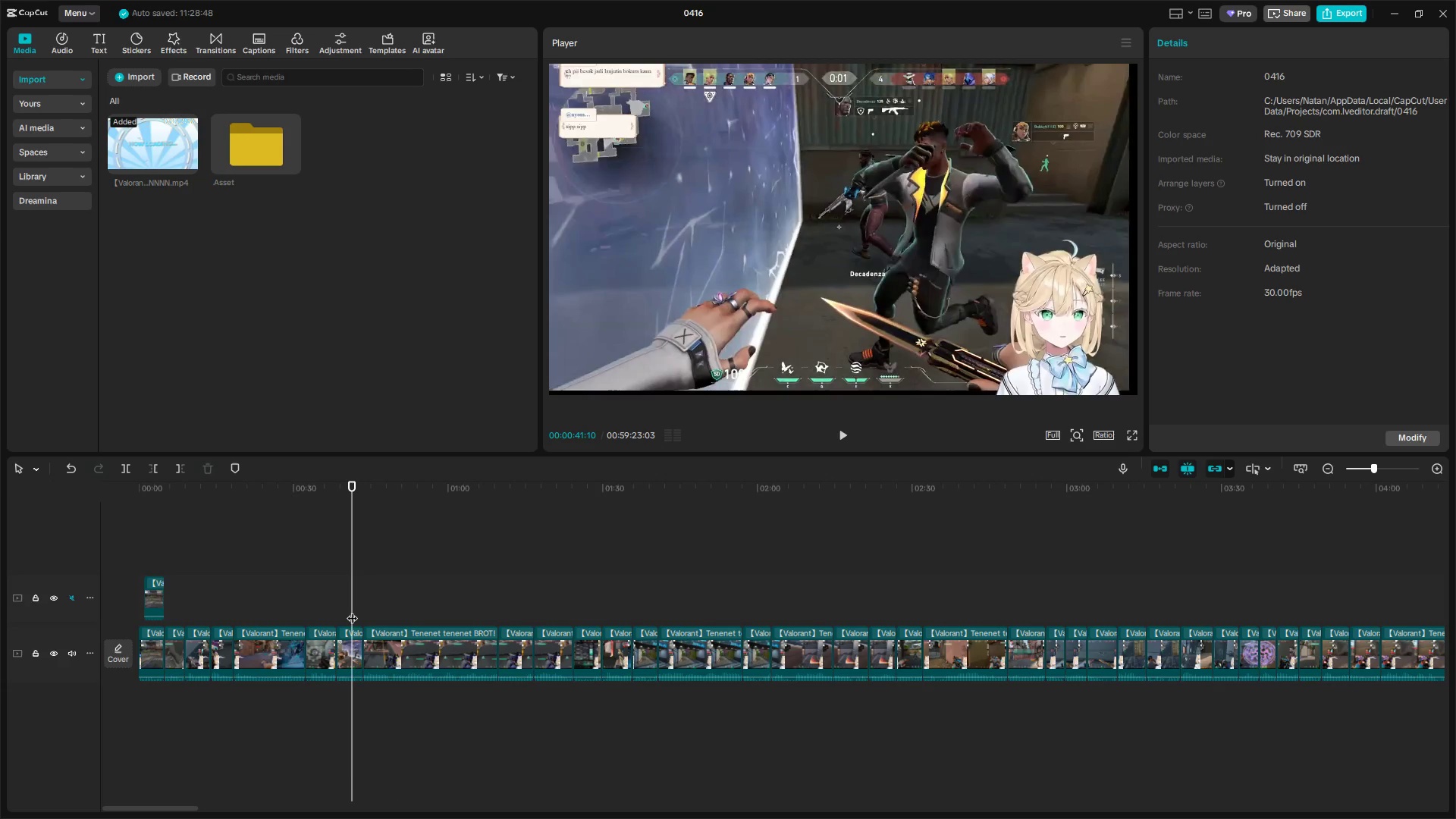 
left_click_drag(start_coordinate=[352, 610], to_coordinate=[559, 620])
 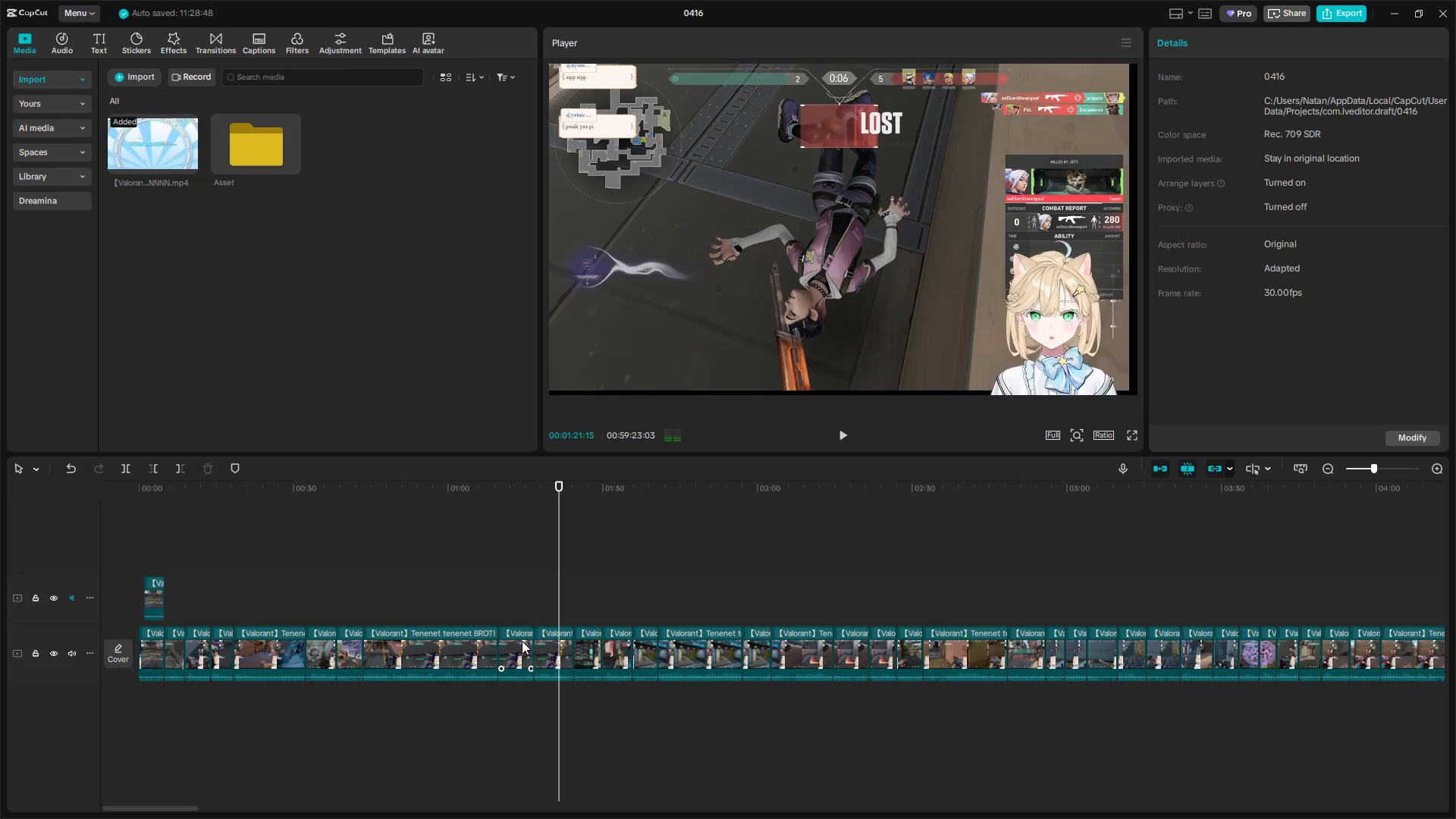 
left_click([519, 641])
 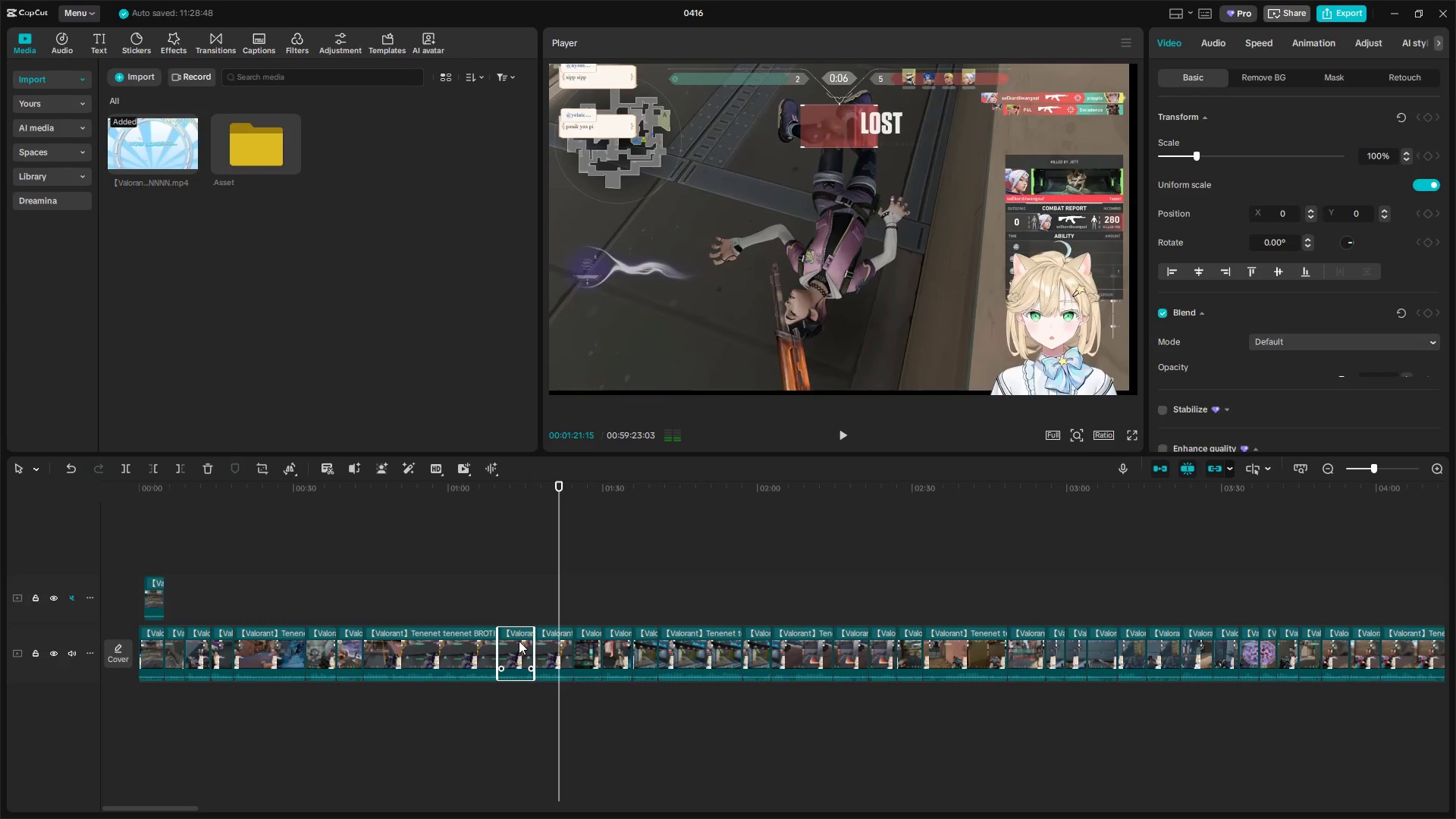 
key(Backspace)
 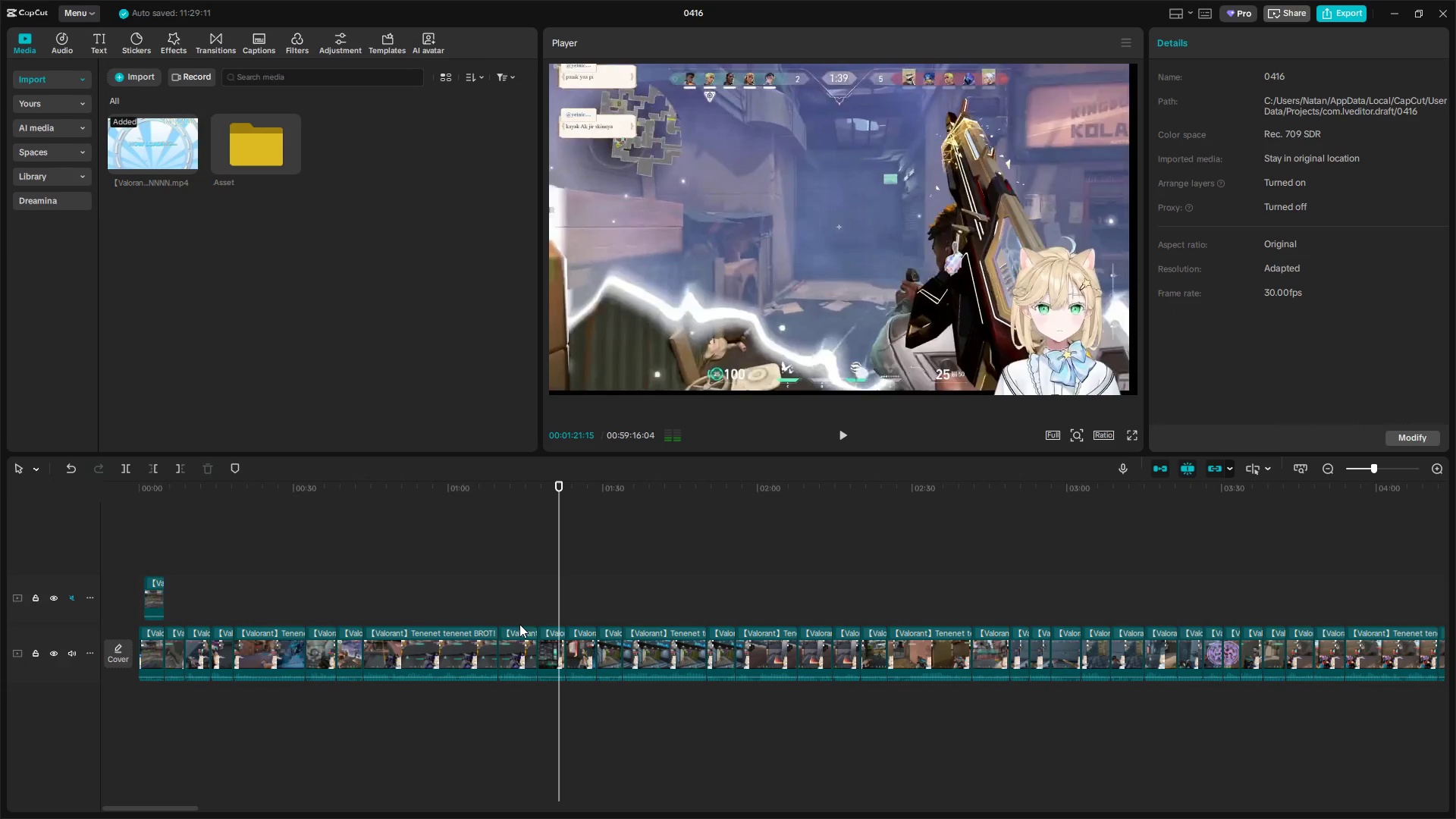 
left_click([500, 612])
 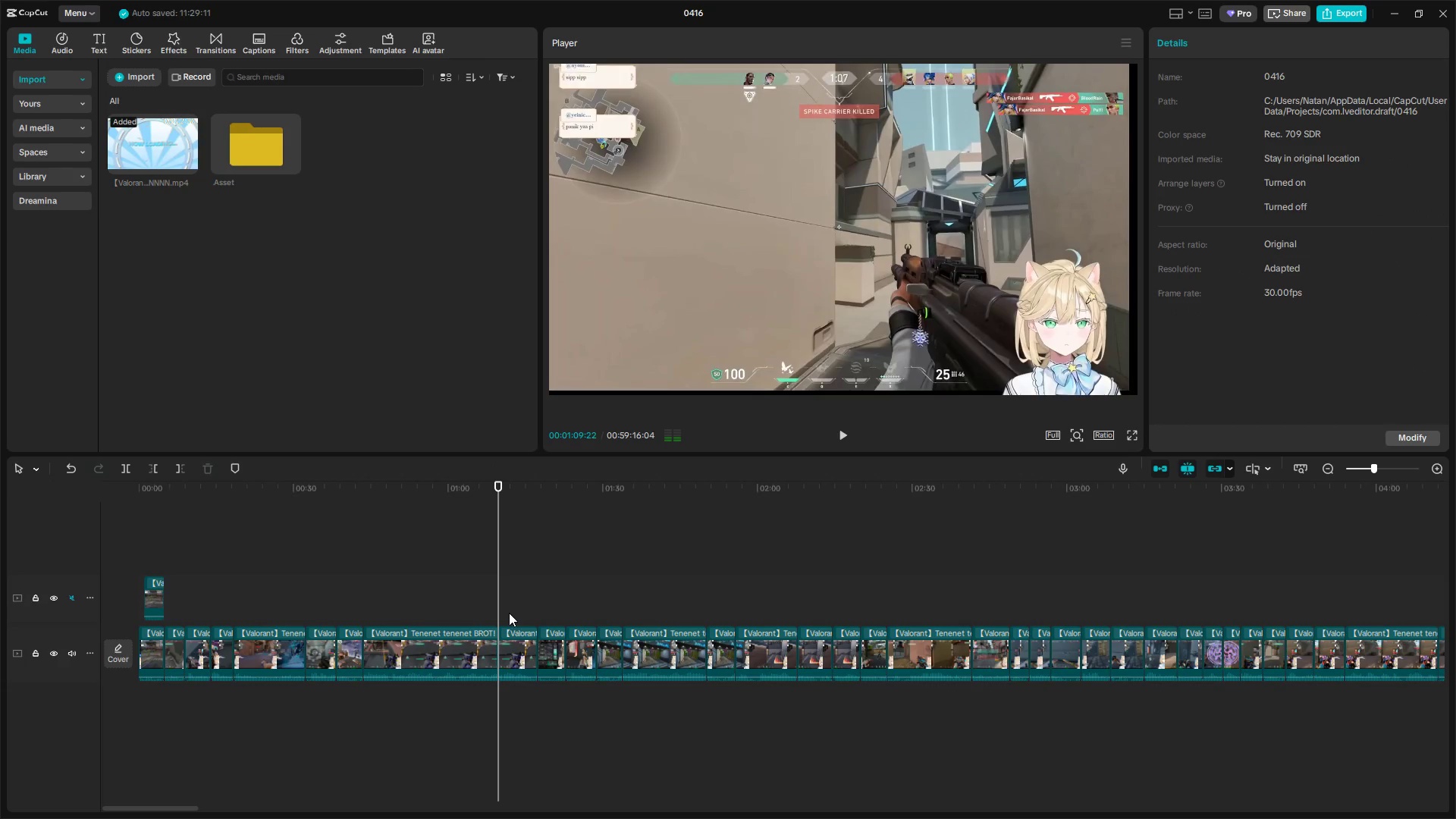 
left_click_drag(start_coordinate=[507, 607], to_coordinate=[514, 604])
 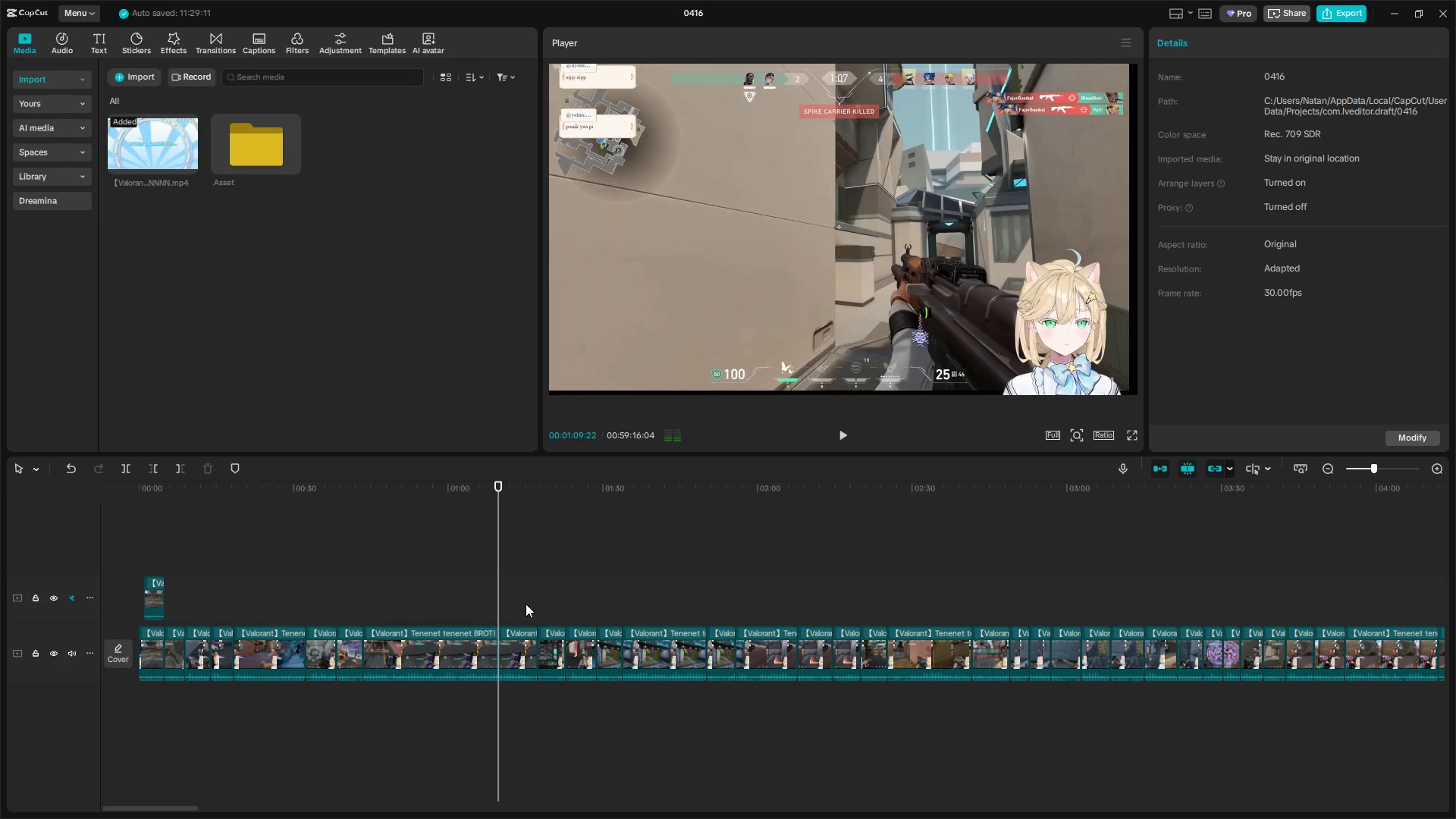 
triple_click([529, 604])
 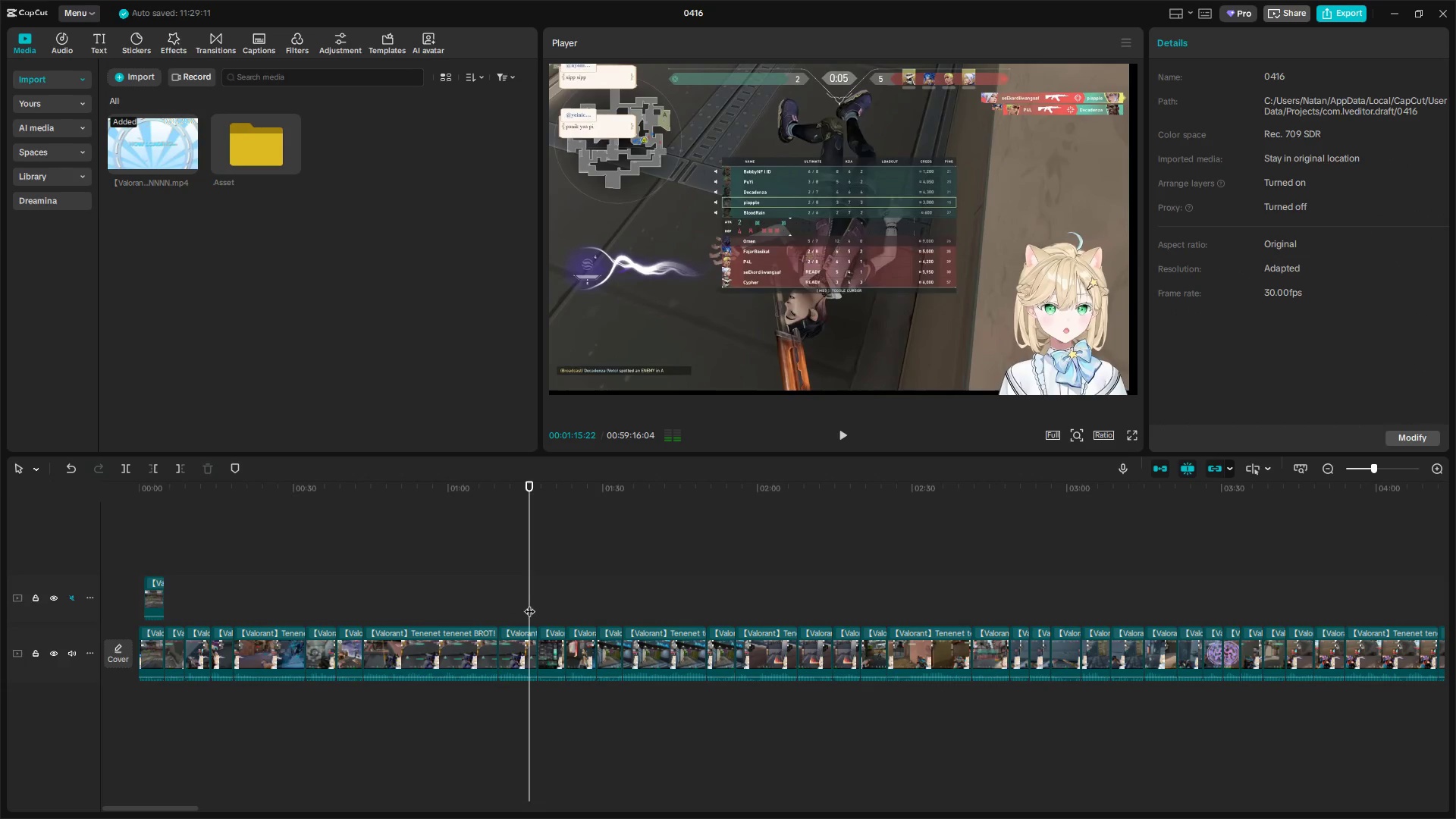 
left_click_drag(start_coordinate=[529, 604], to_coordinate=[519, 607])
 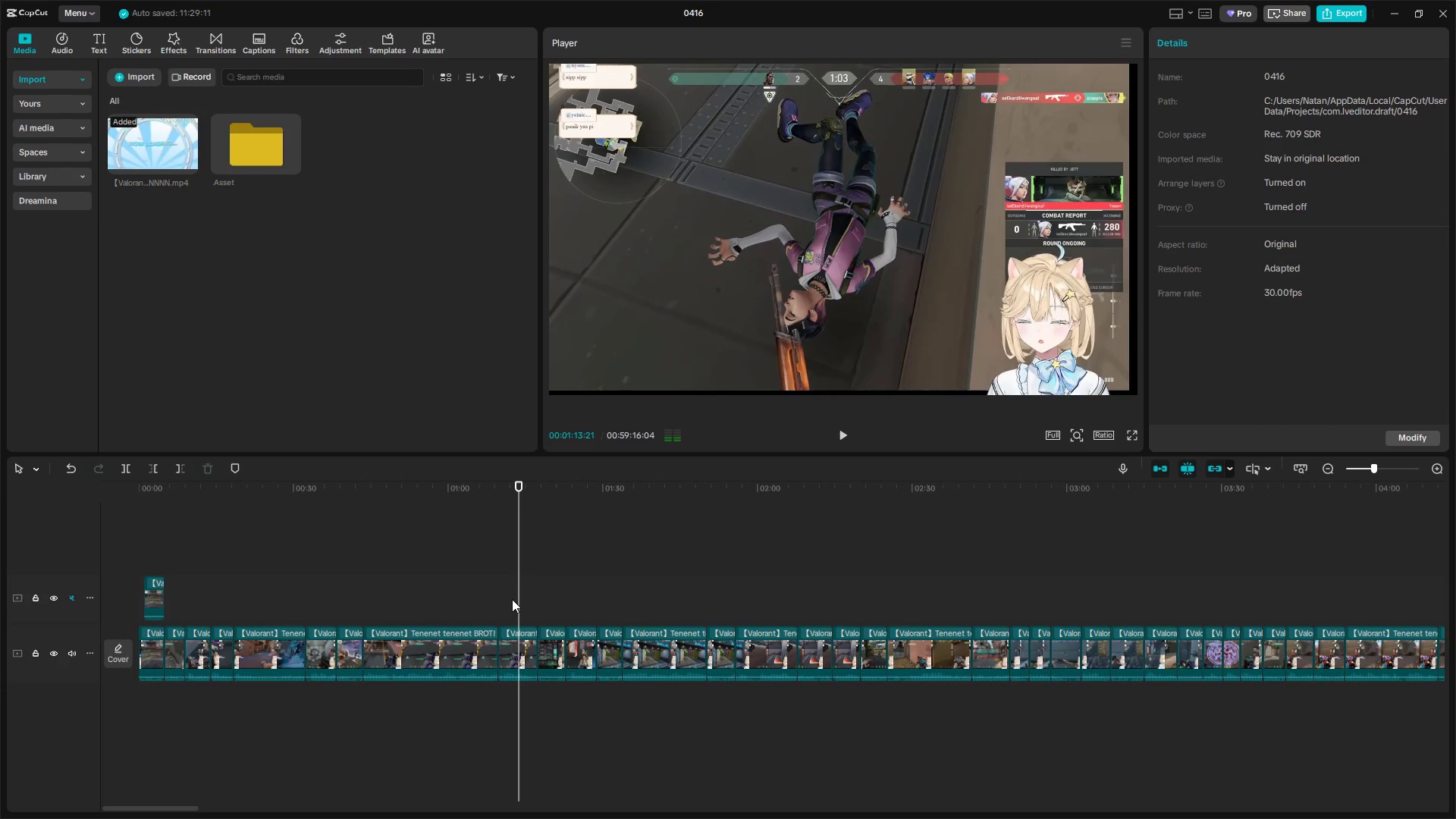 
key(Q)
 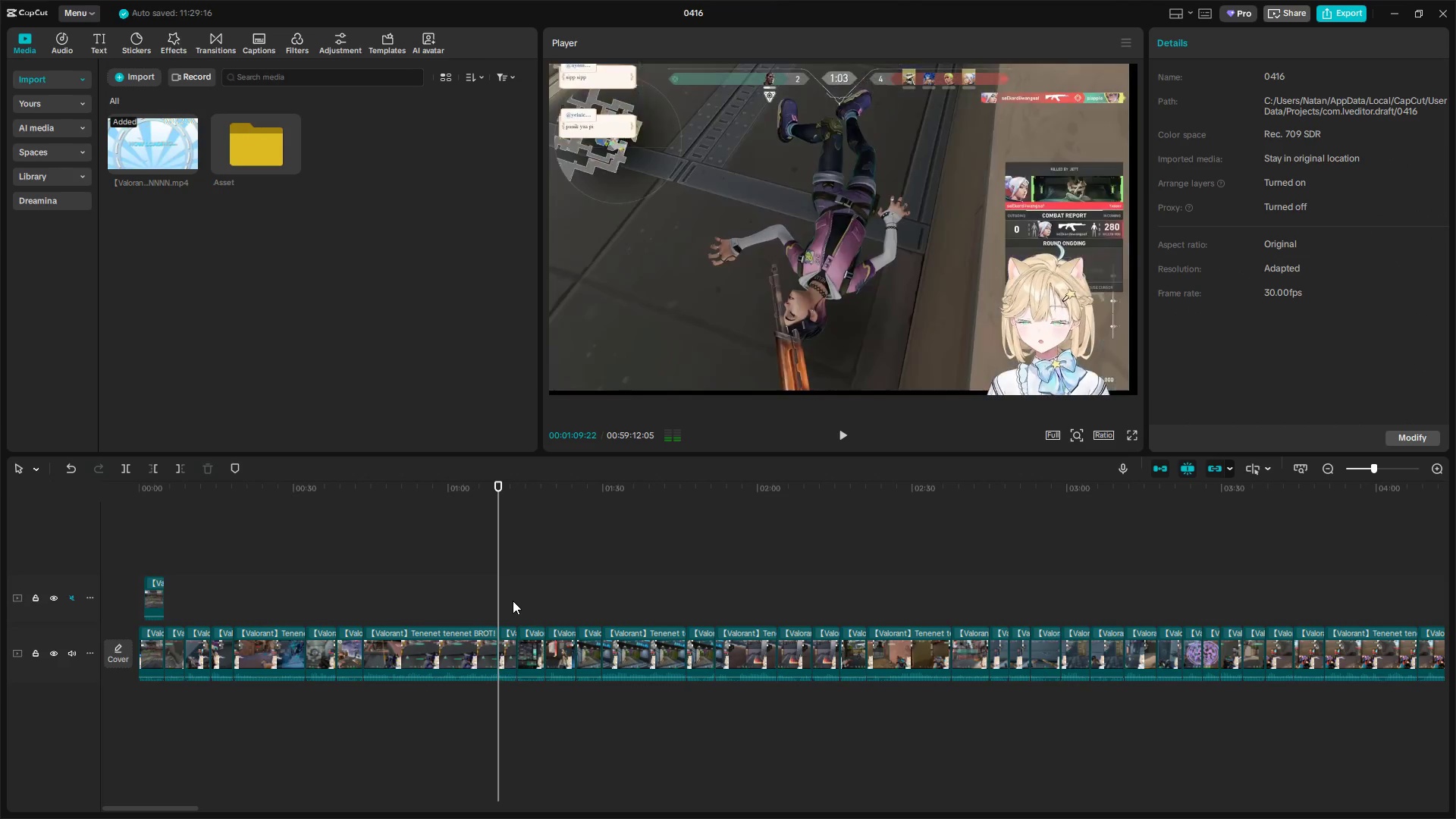 
key(Space)
 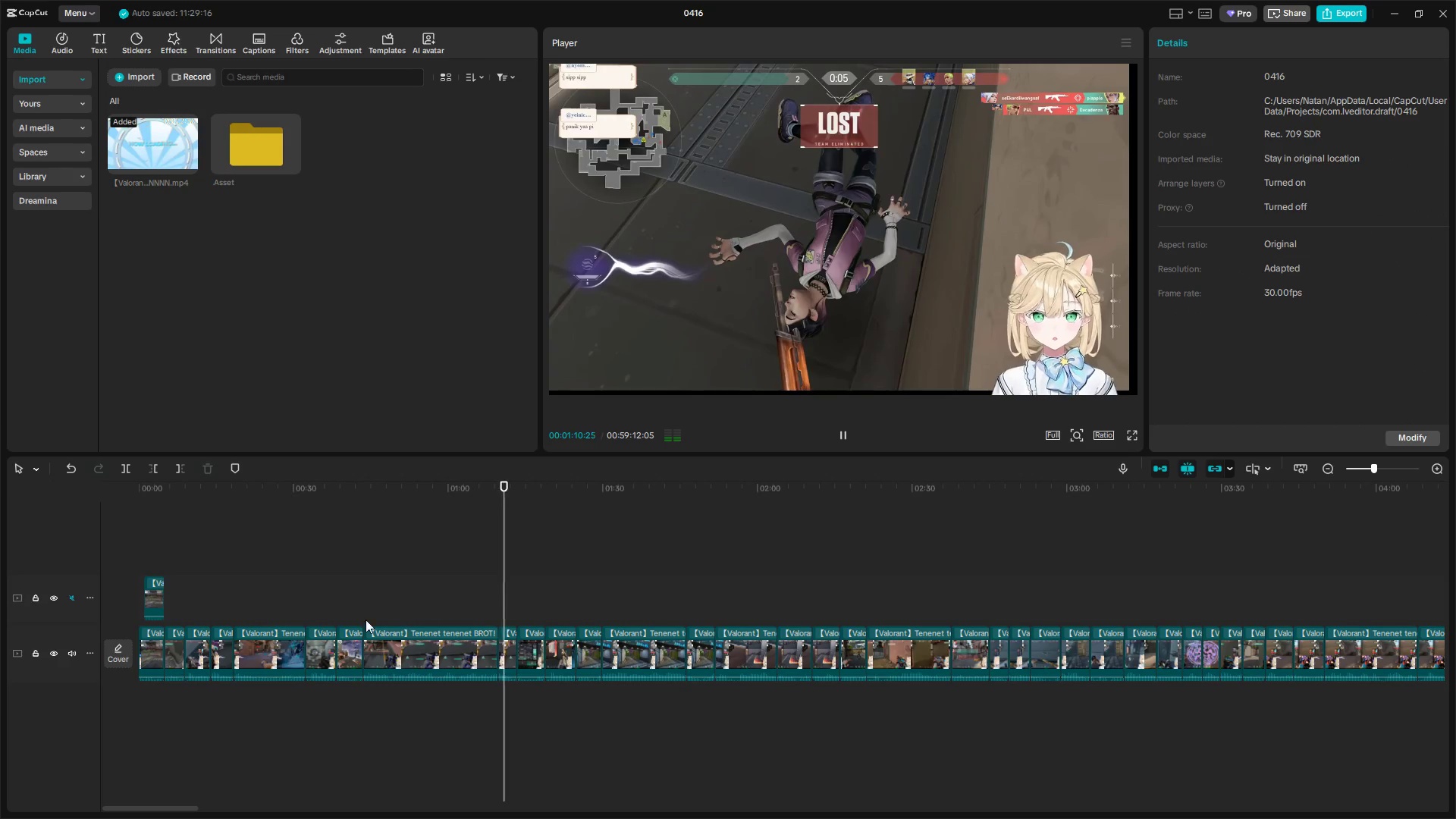 
left_click([350, 610])
 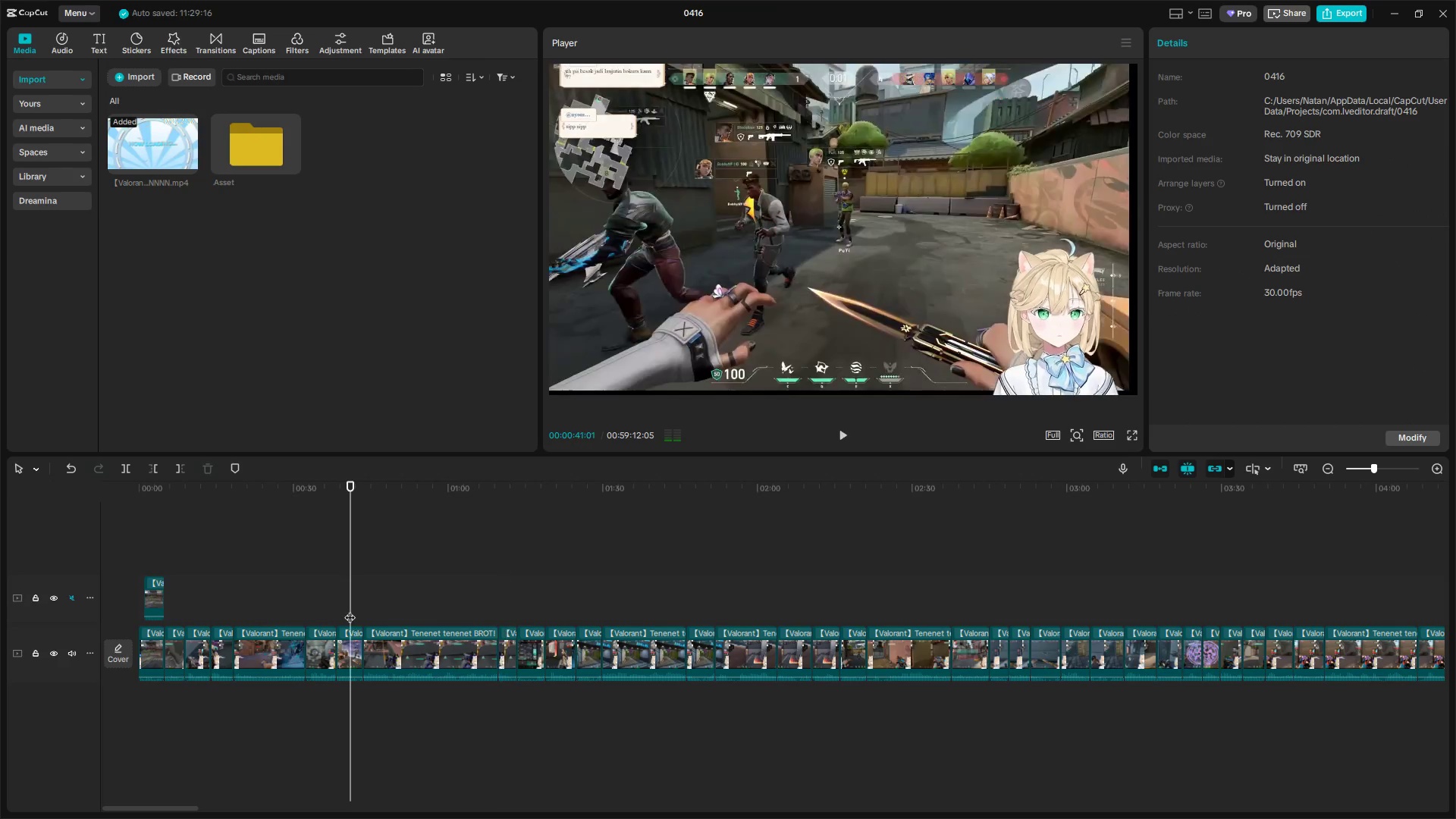 
left_click_drag(start_coordinate=[349, 610], to_coordinate=[353, 611])
 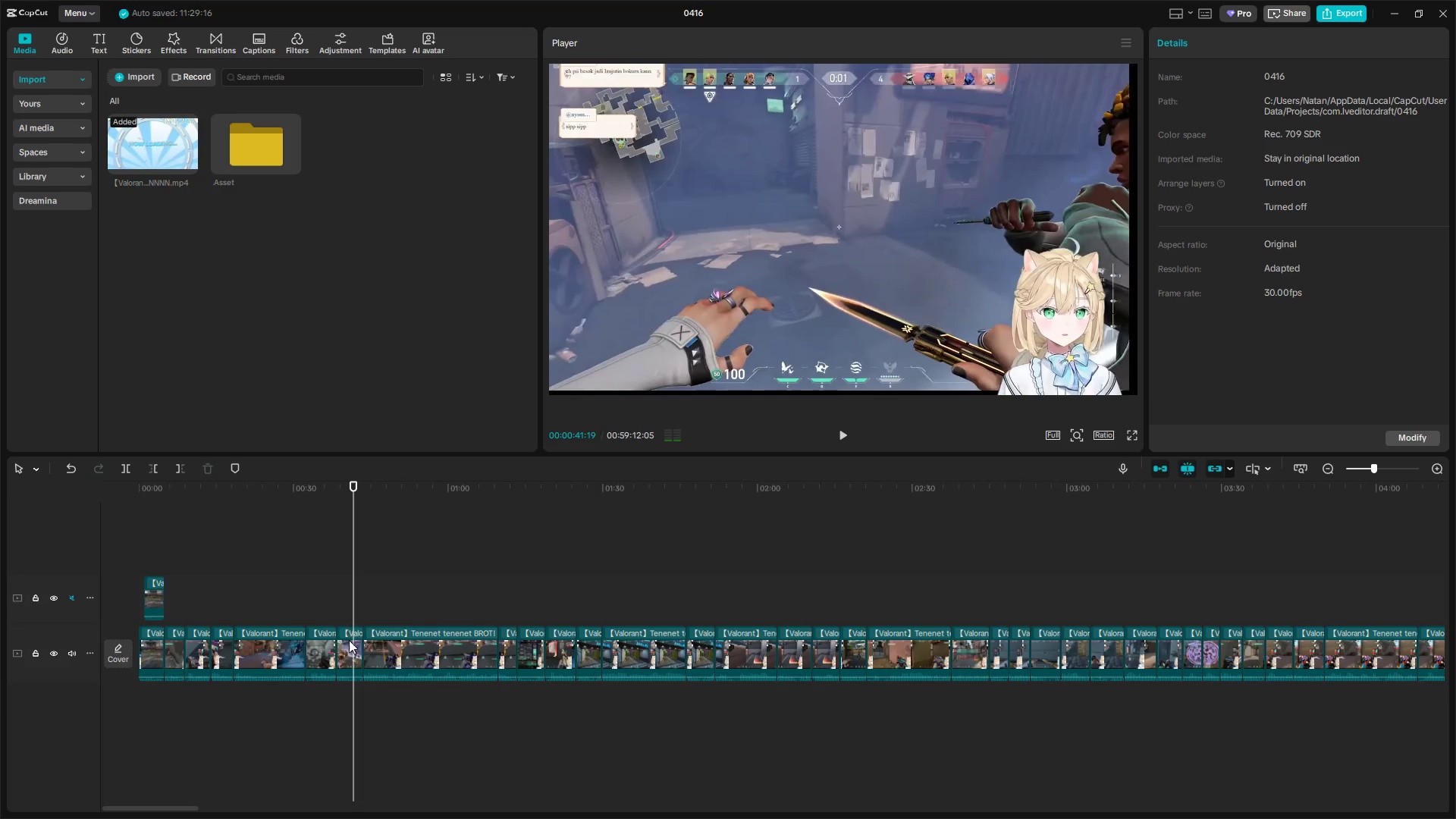 
left_click([347, 646])
 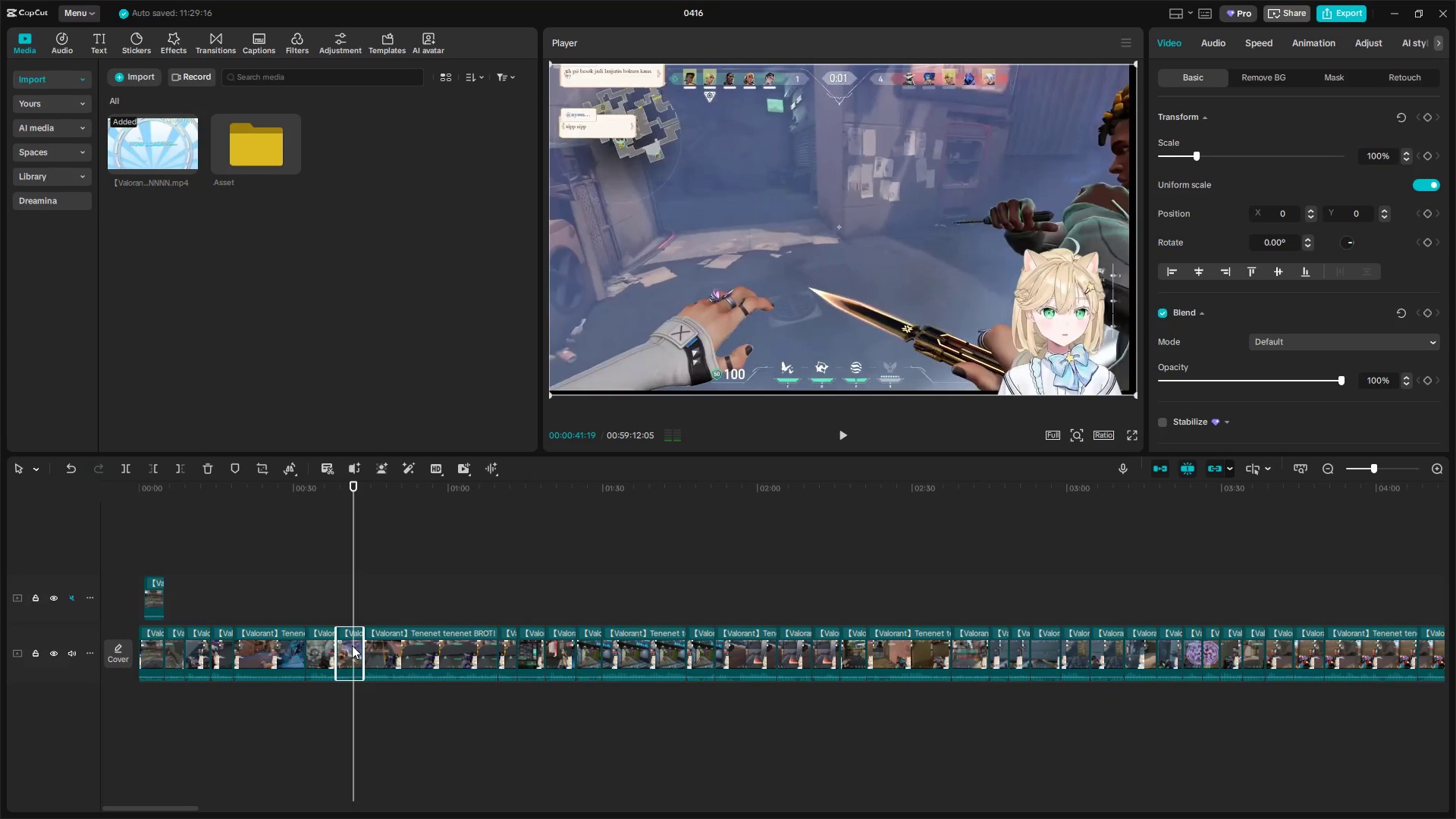 
key(Backspace)
 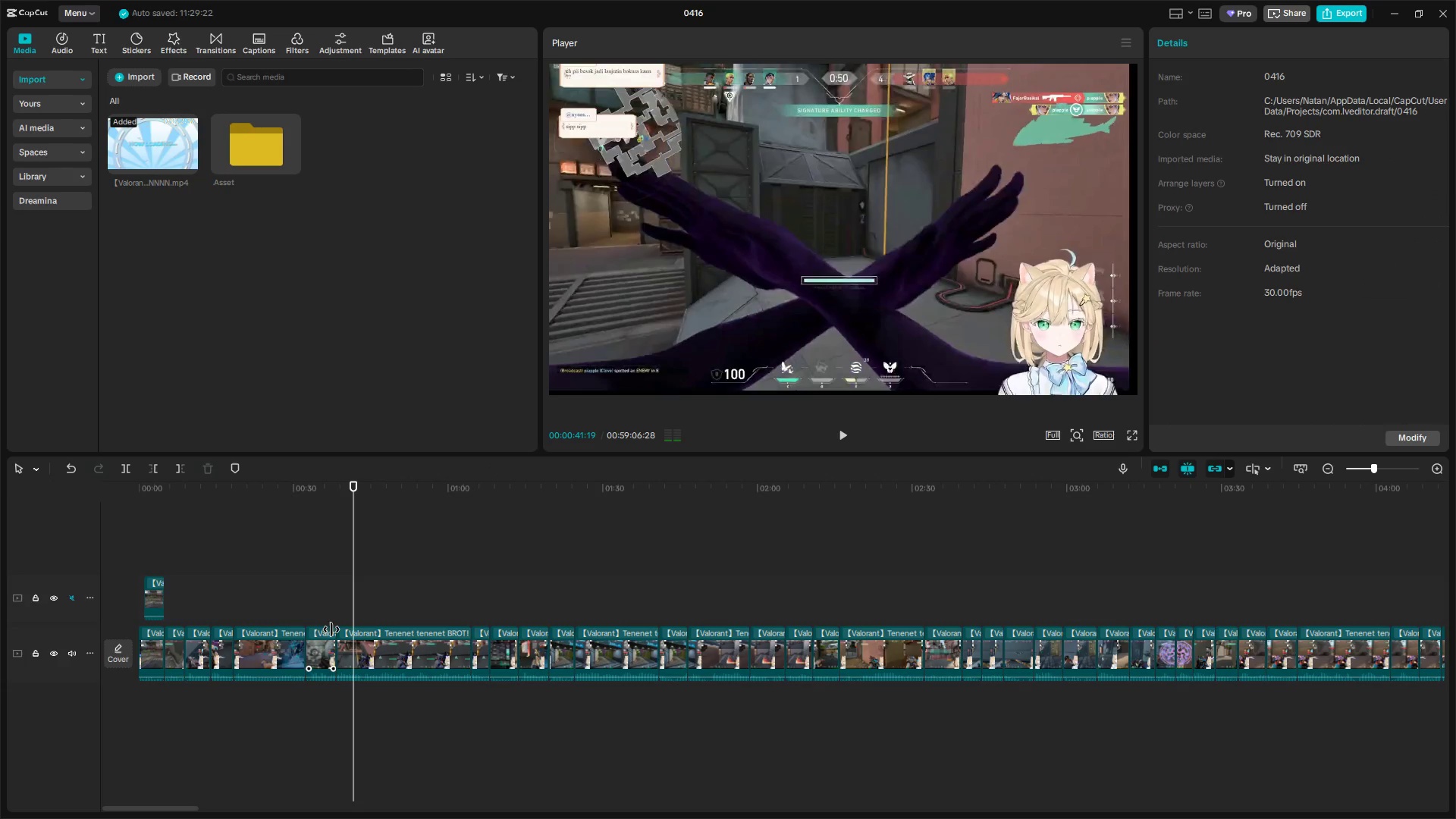 
left_click([325, 623])
 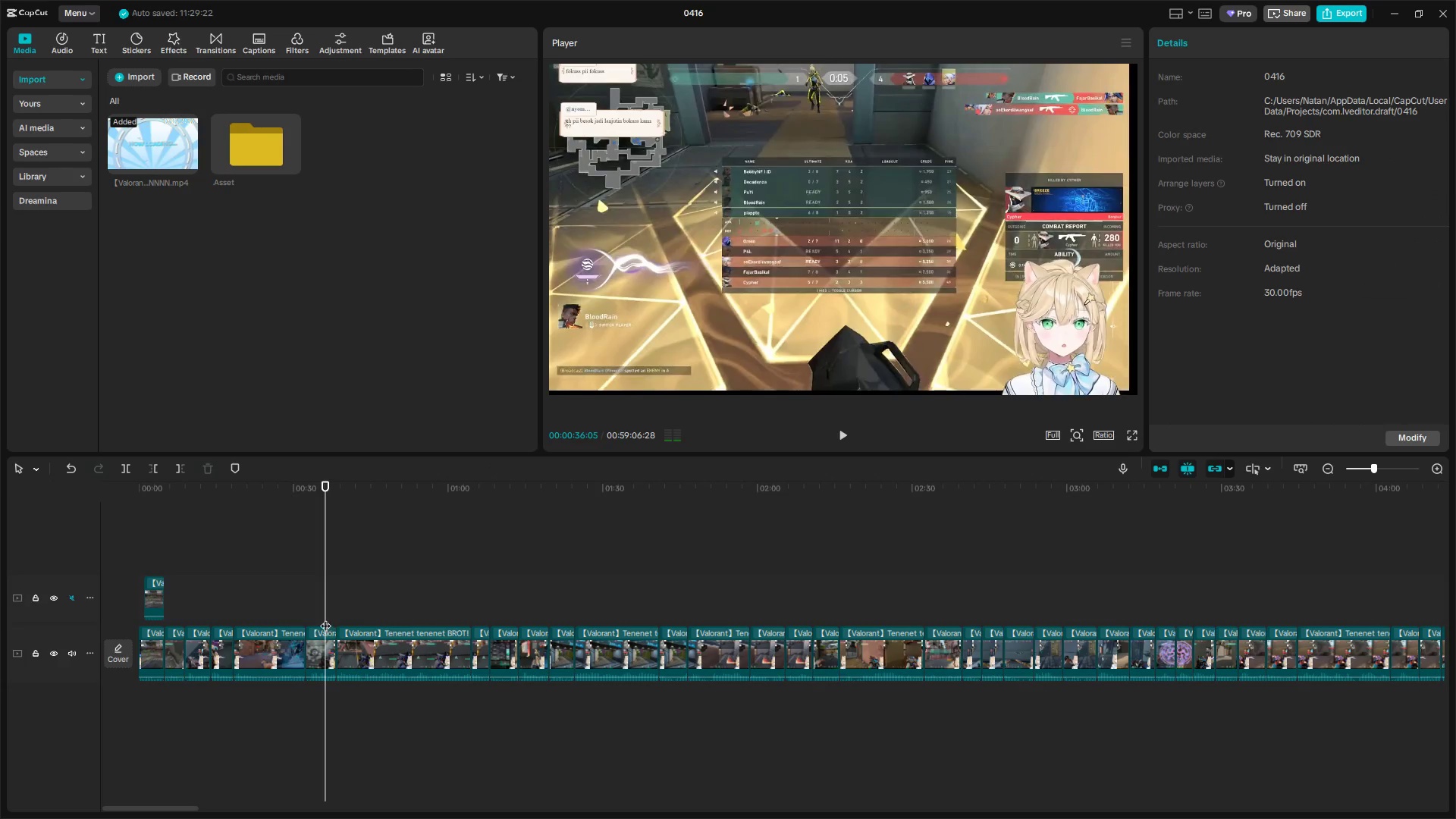 
left_click_drag(start_coordinate=[325, 617], to_coordinate=[313, 617])
 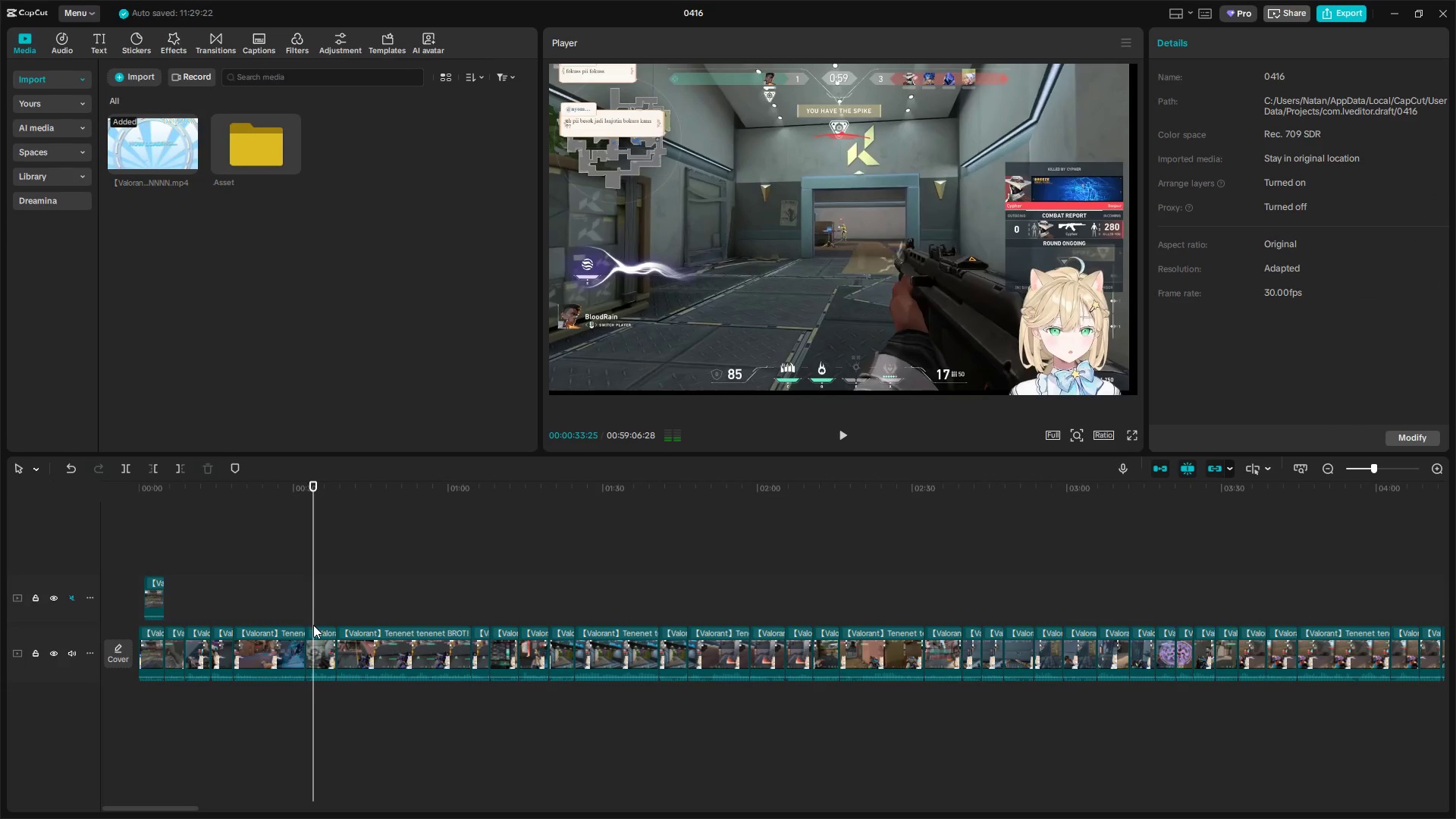 
key(Q)
 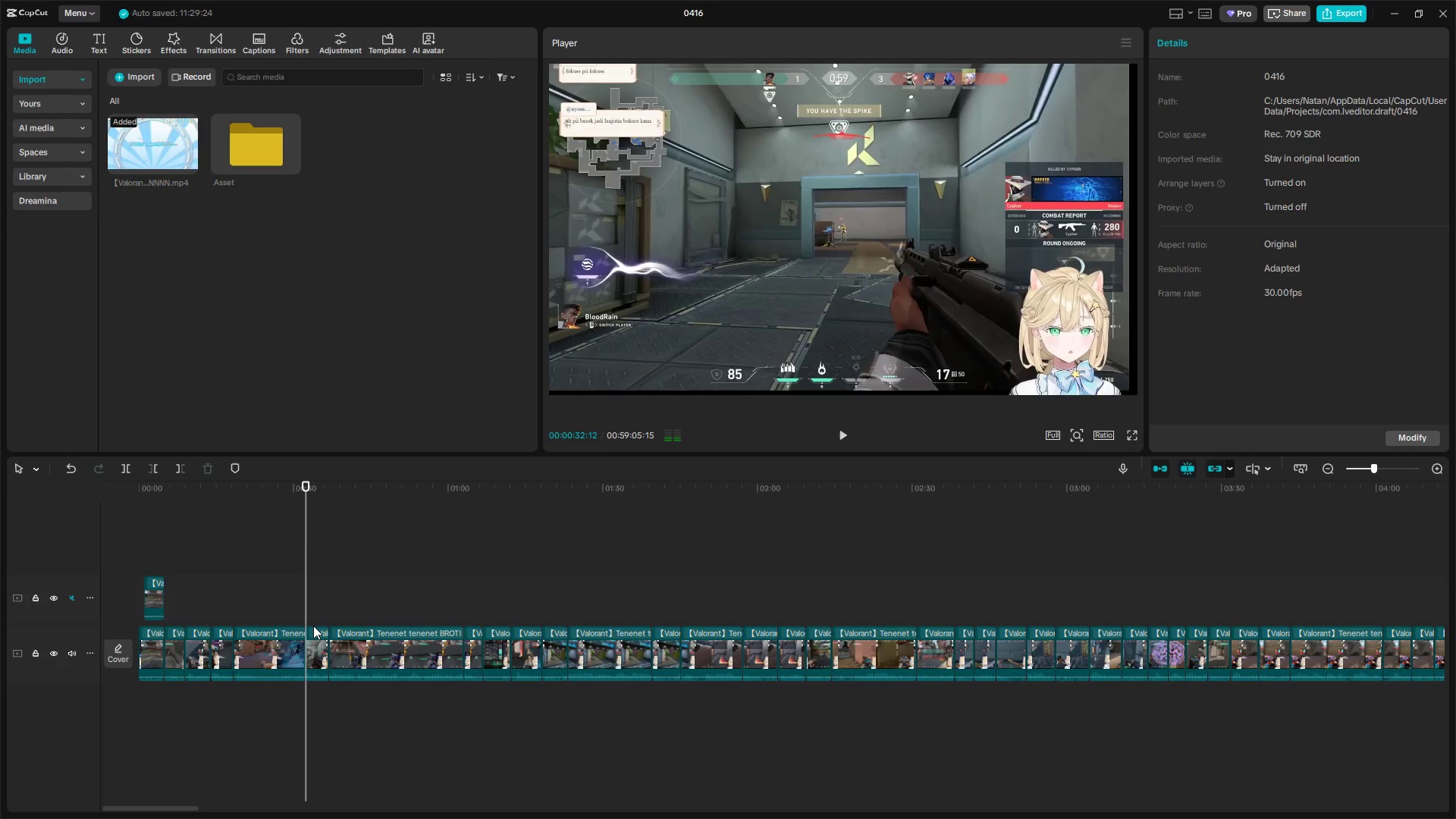 
key(Space)
 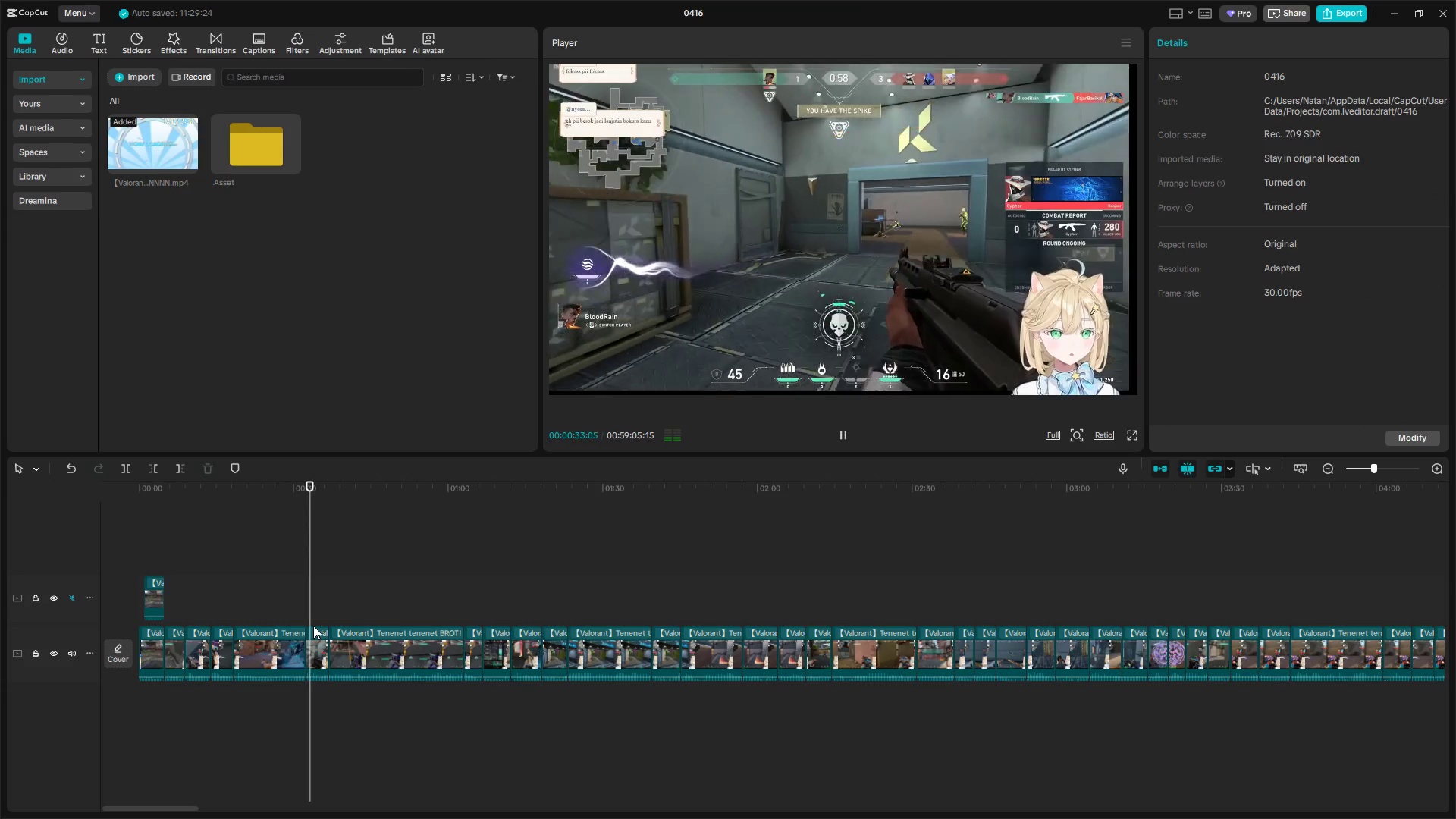 
key(Space)
 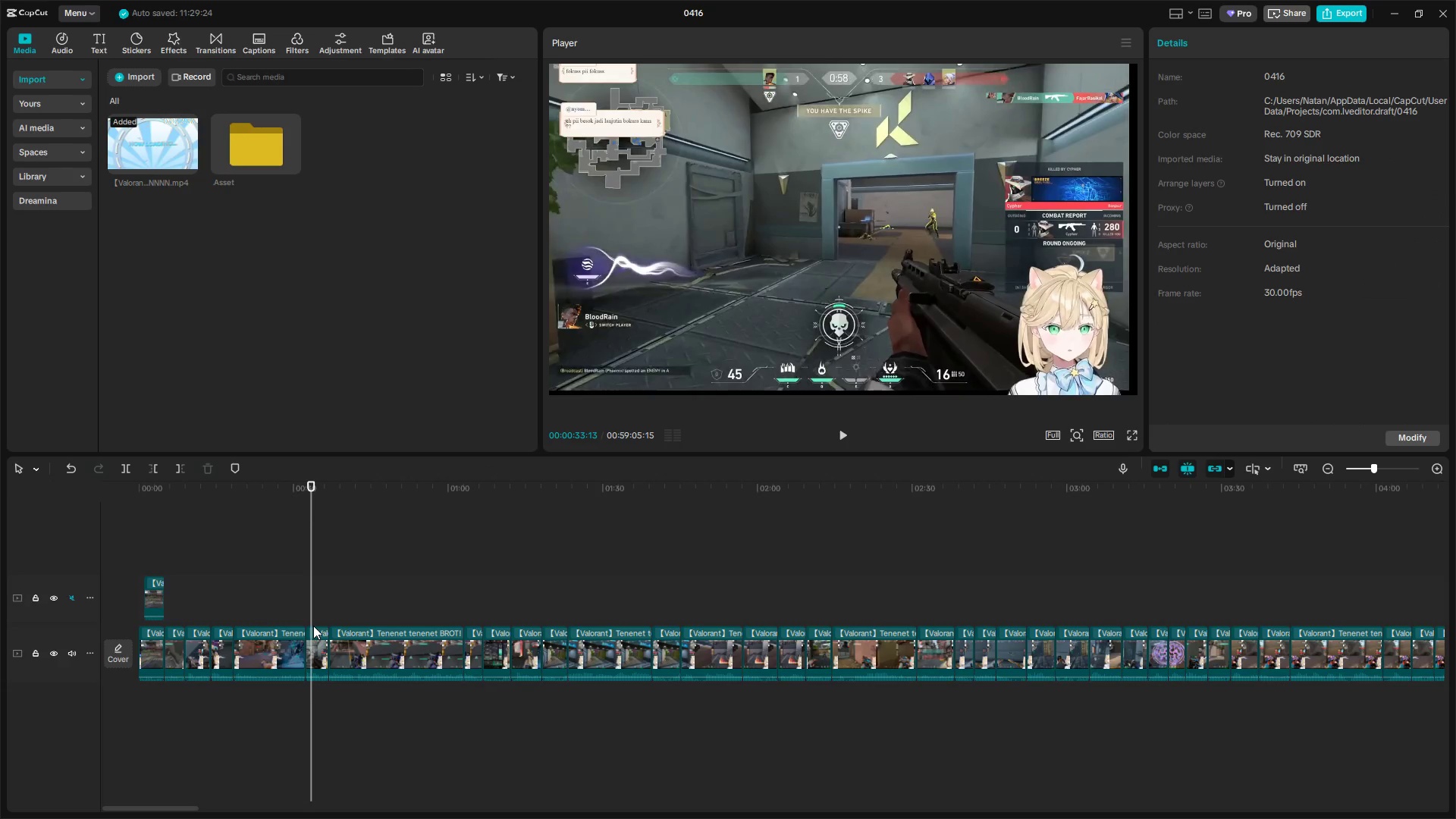 
key(Space)
 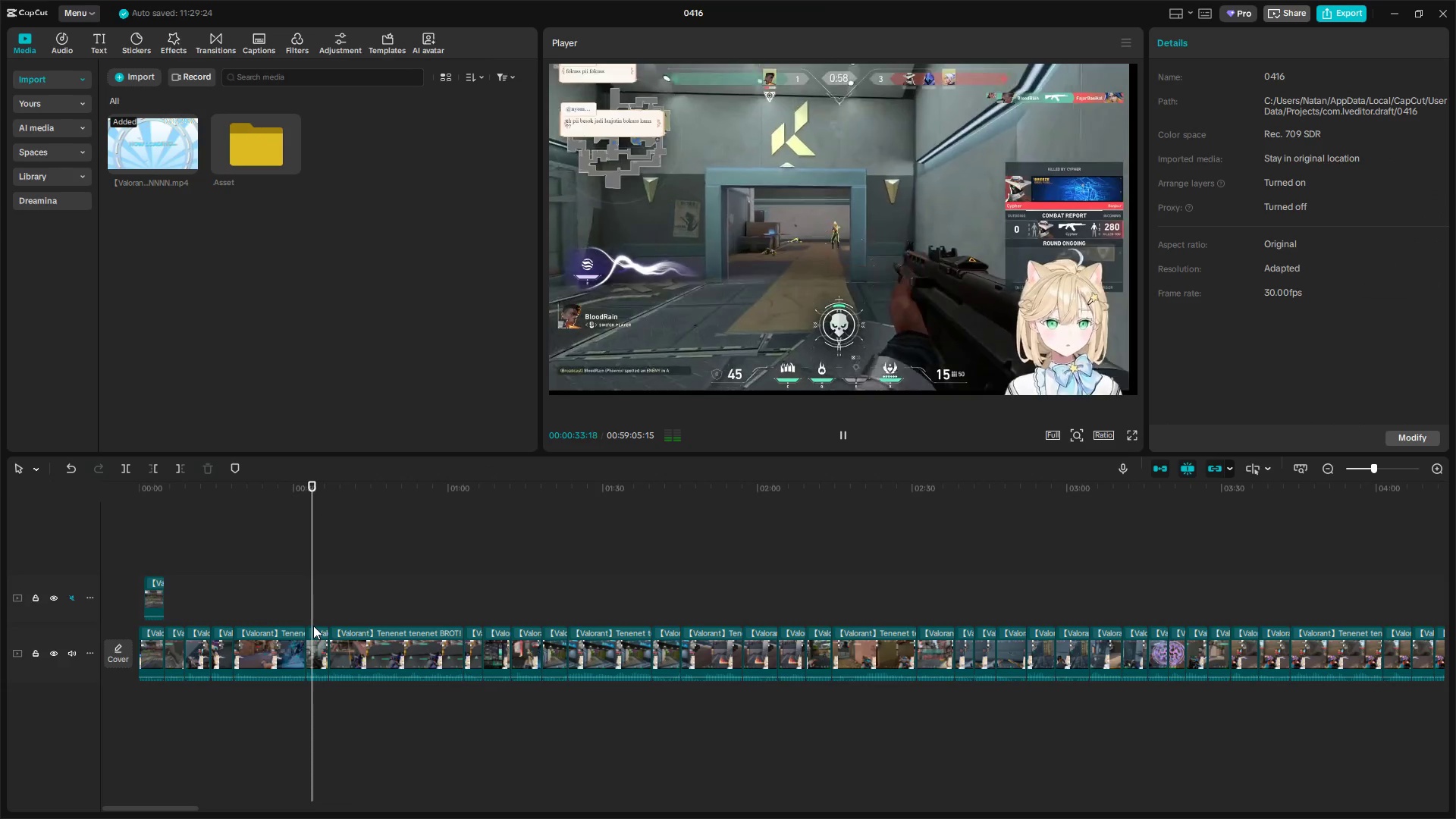 
key(Space)
 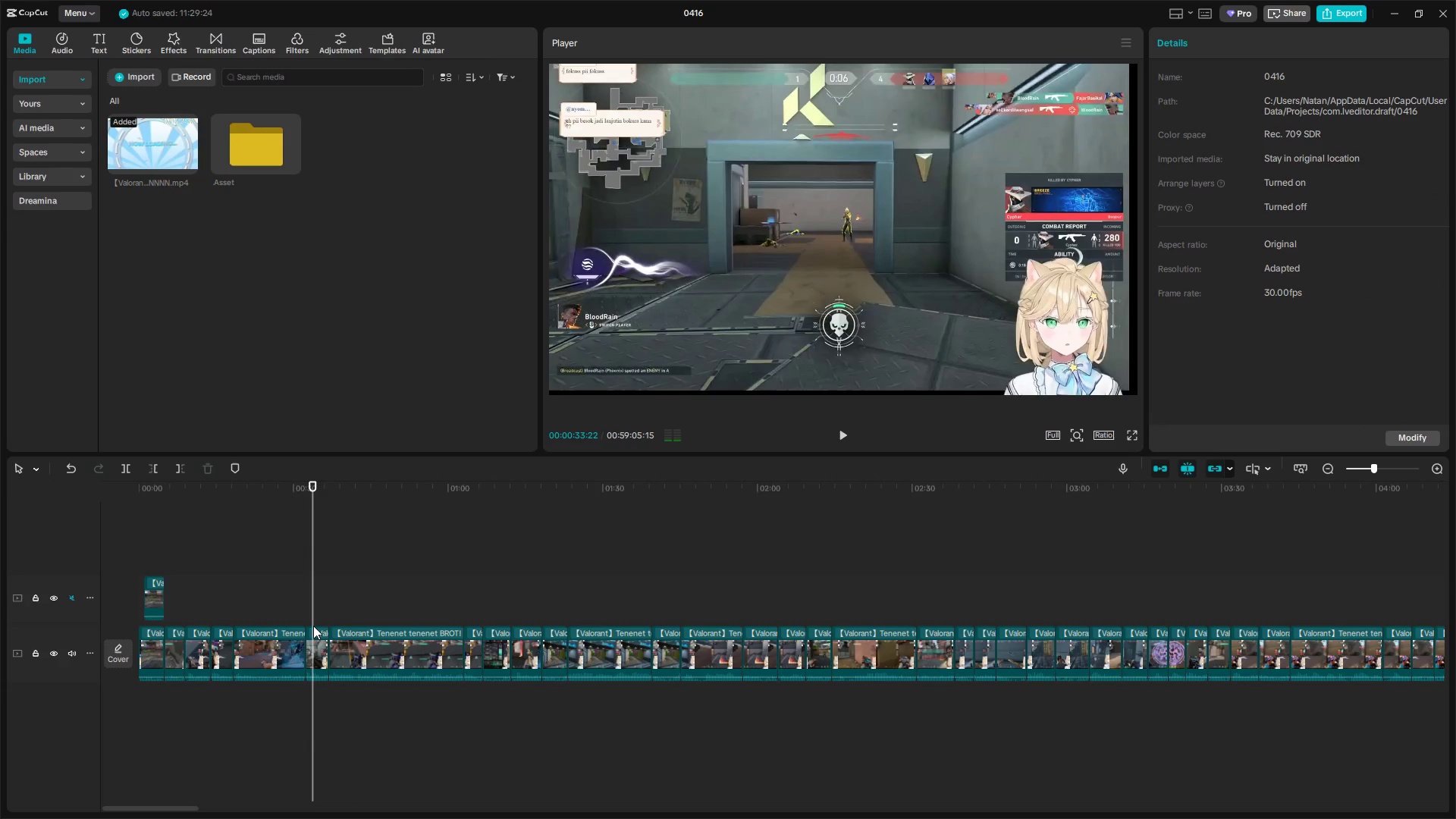 
key(Q)
 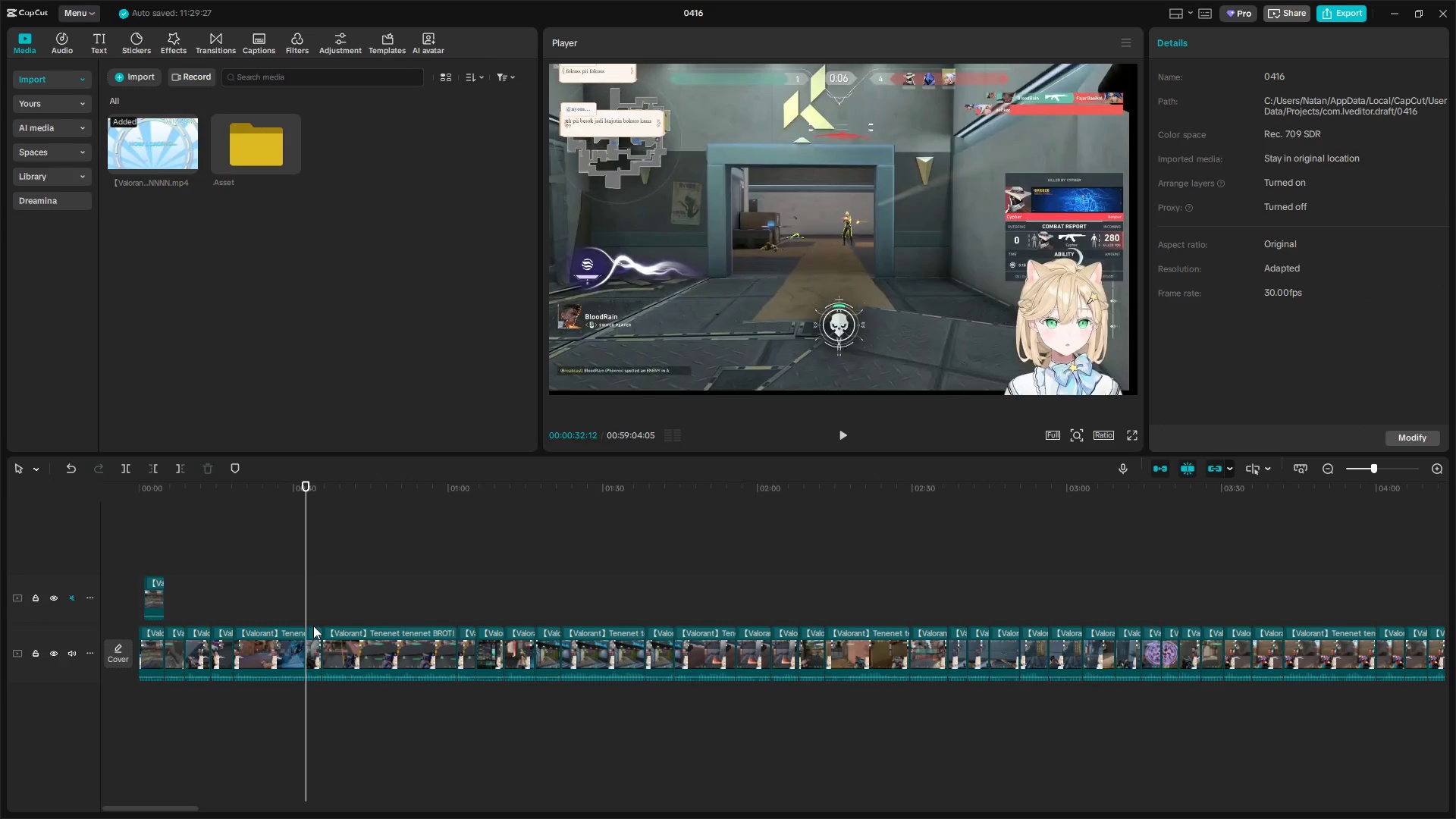 
key(Space)
 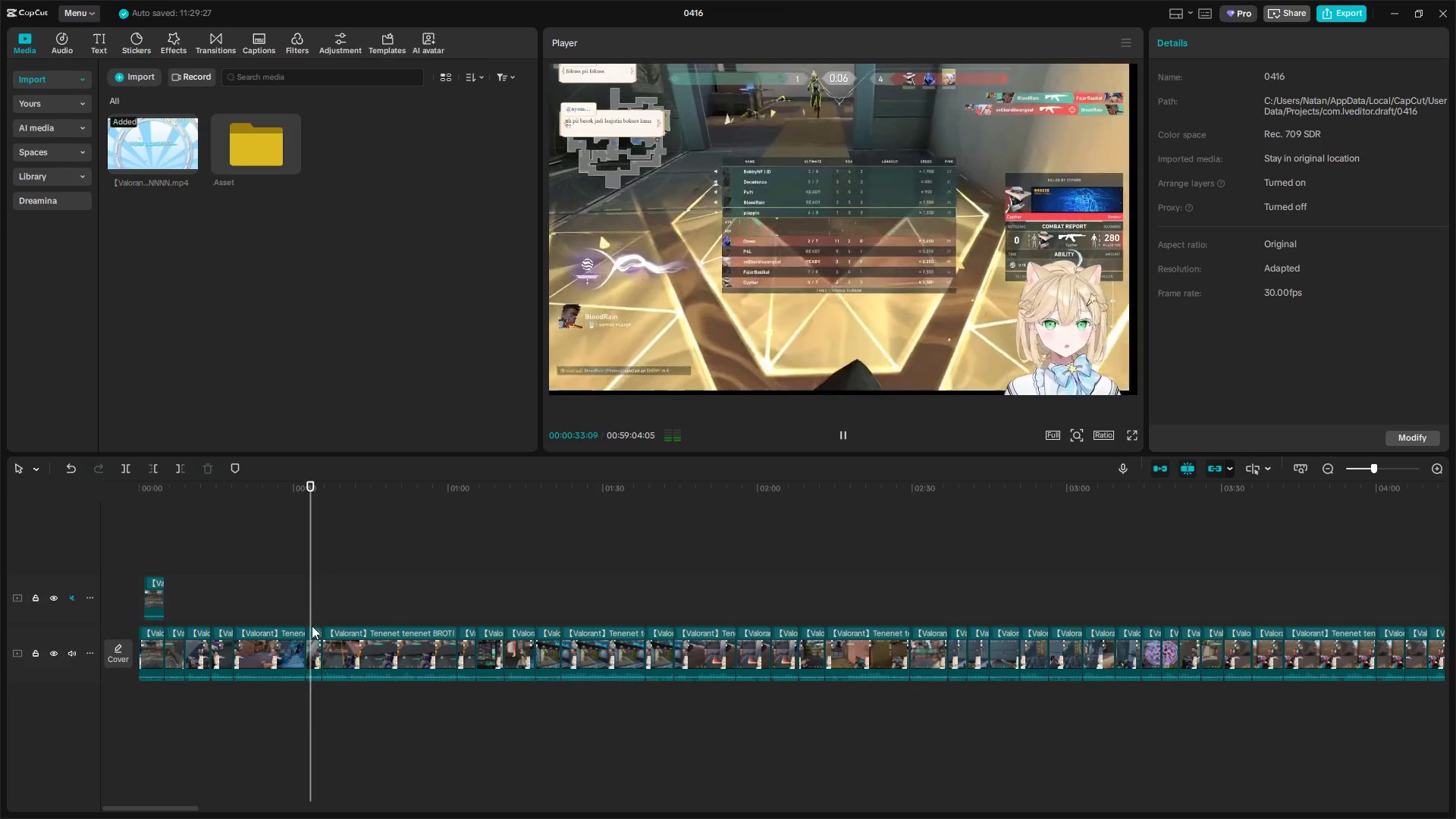 
left_click([284, 615])
 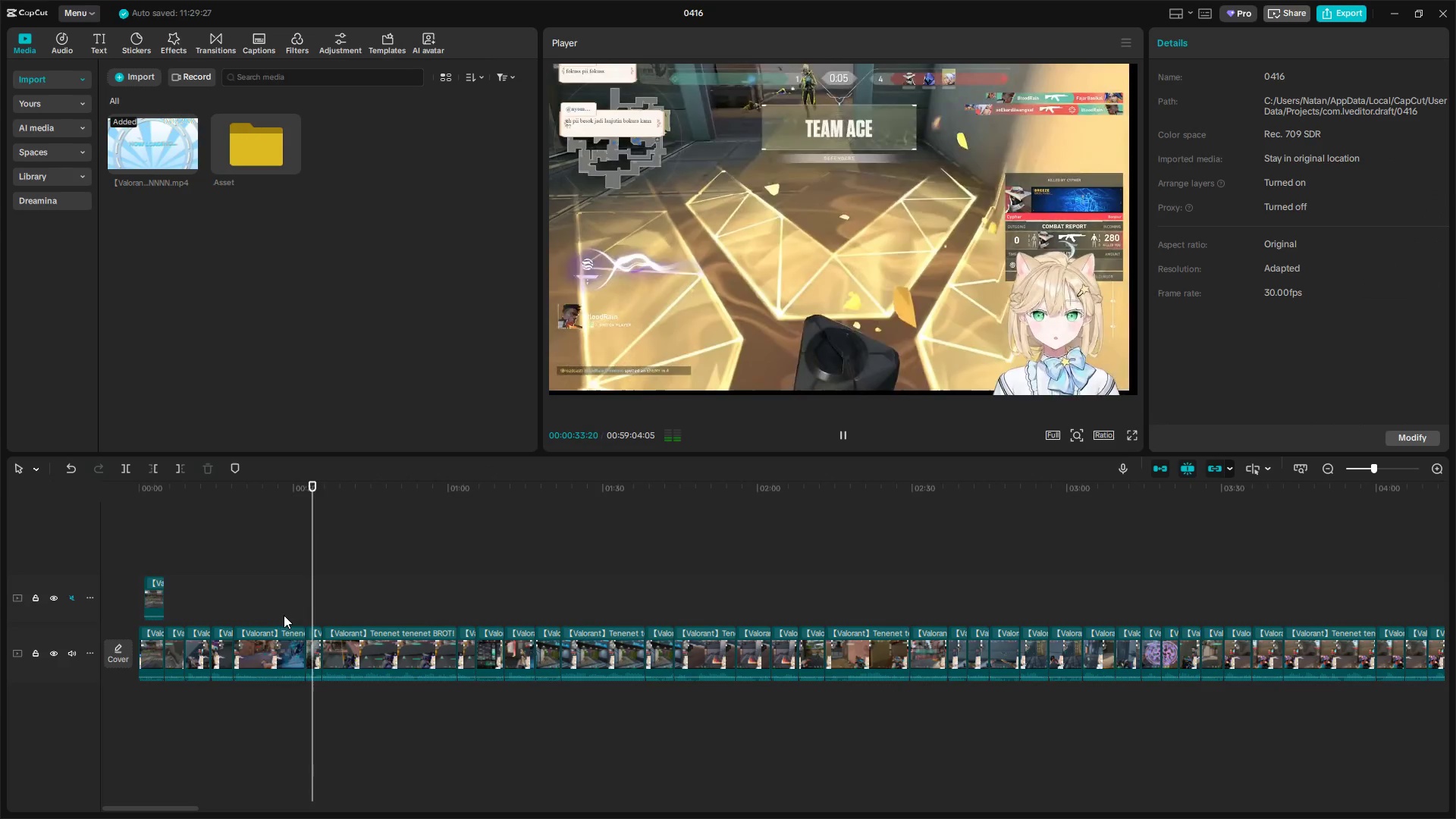 
key(Space)
 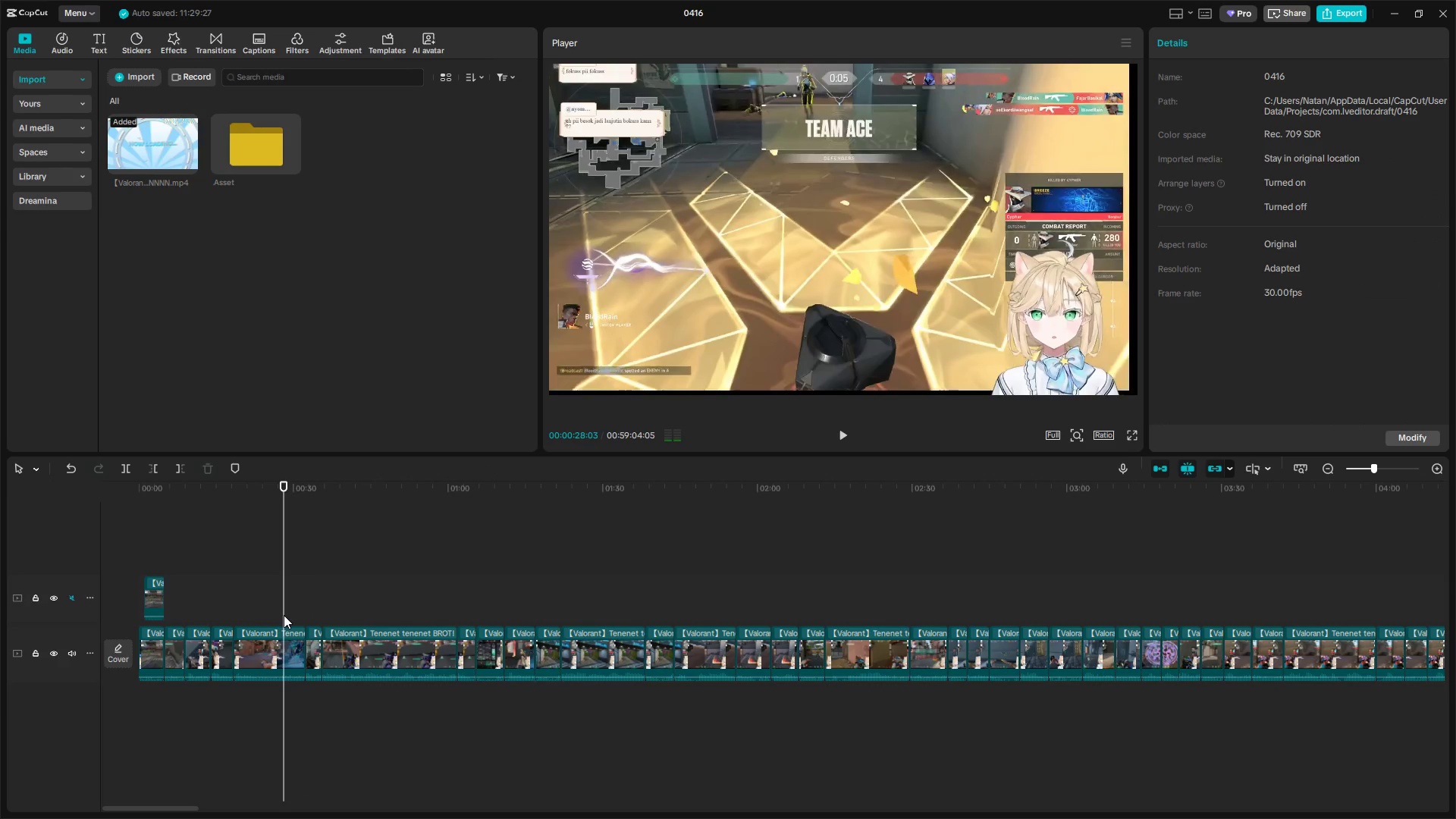 
left_click_drag(start_coordinate=[284, 615], to_coordinate=[215, 623])
 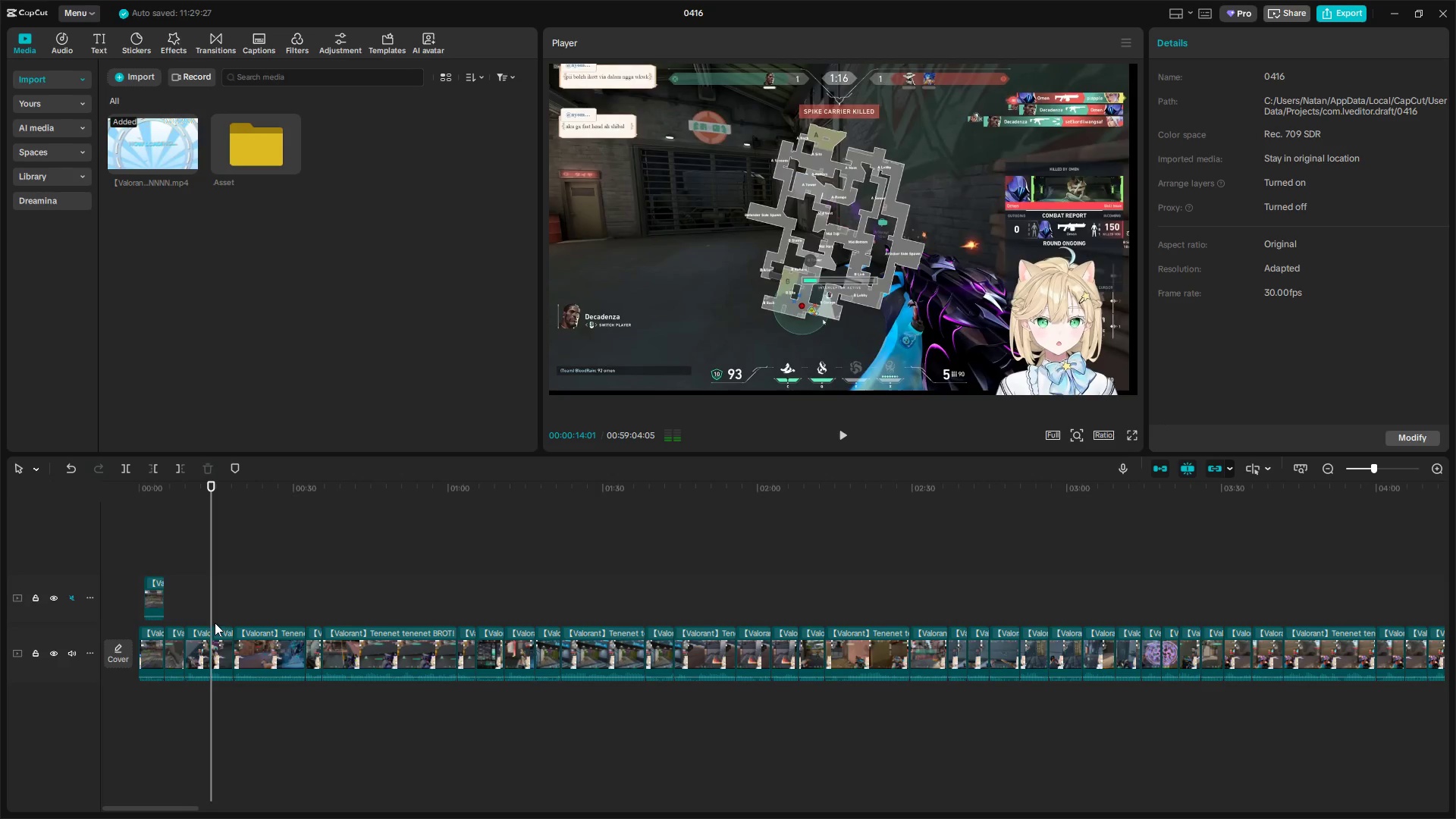 
key(Space)
 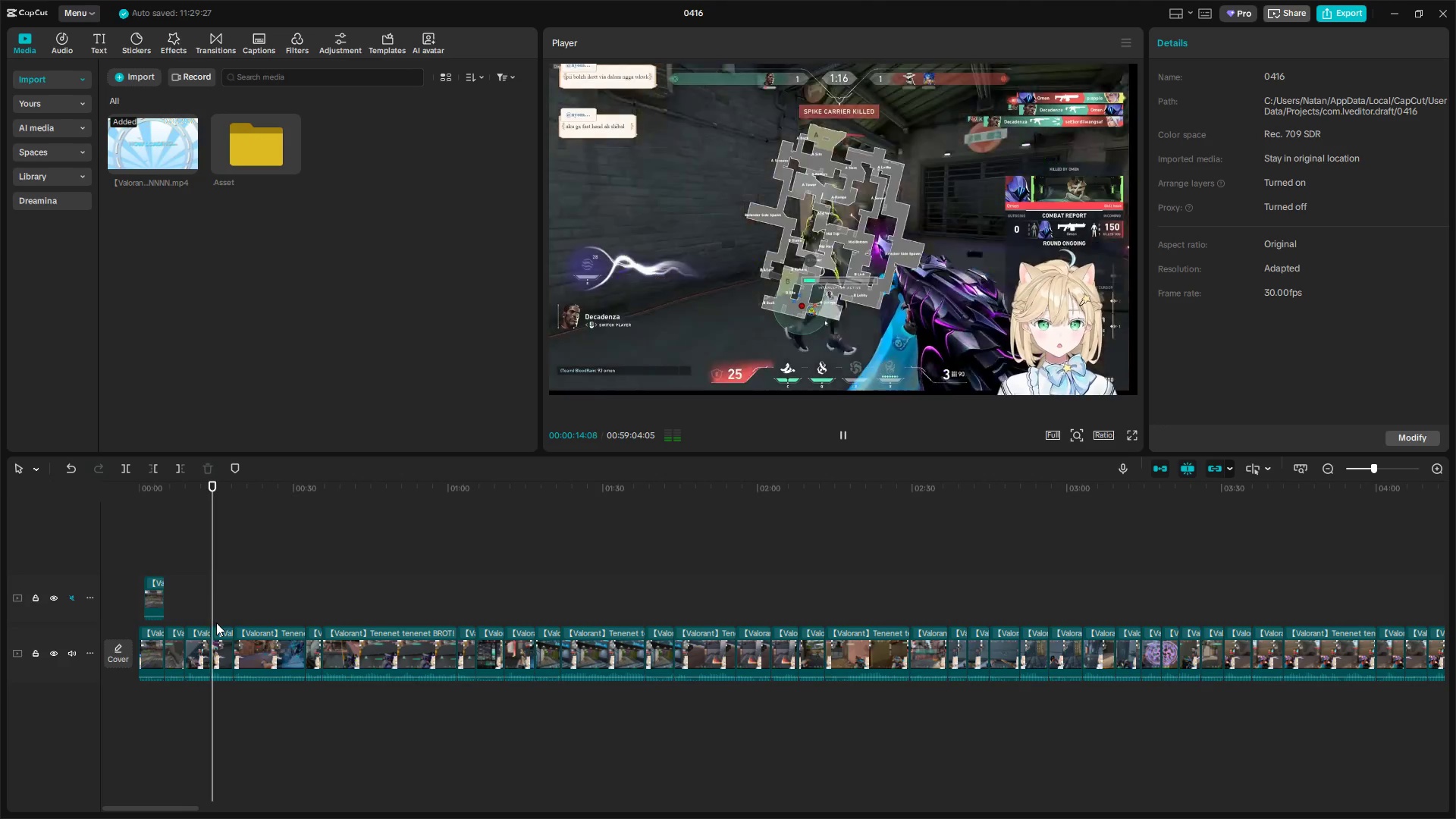 
key(Space)
 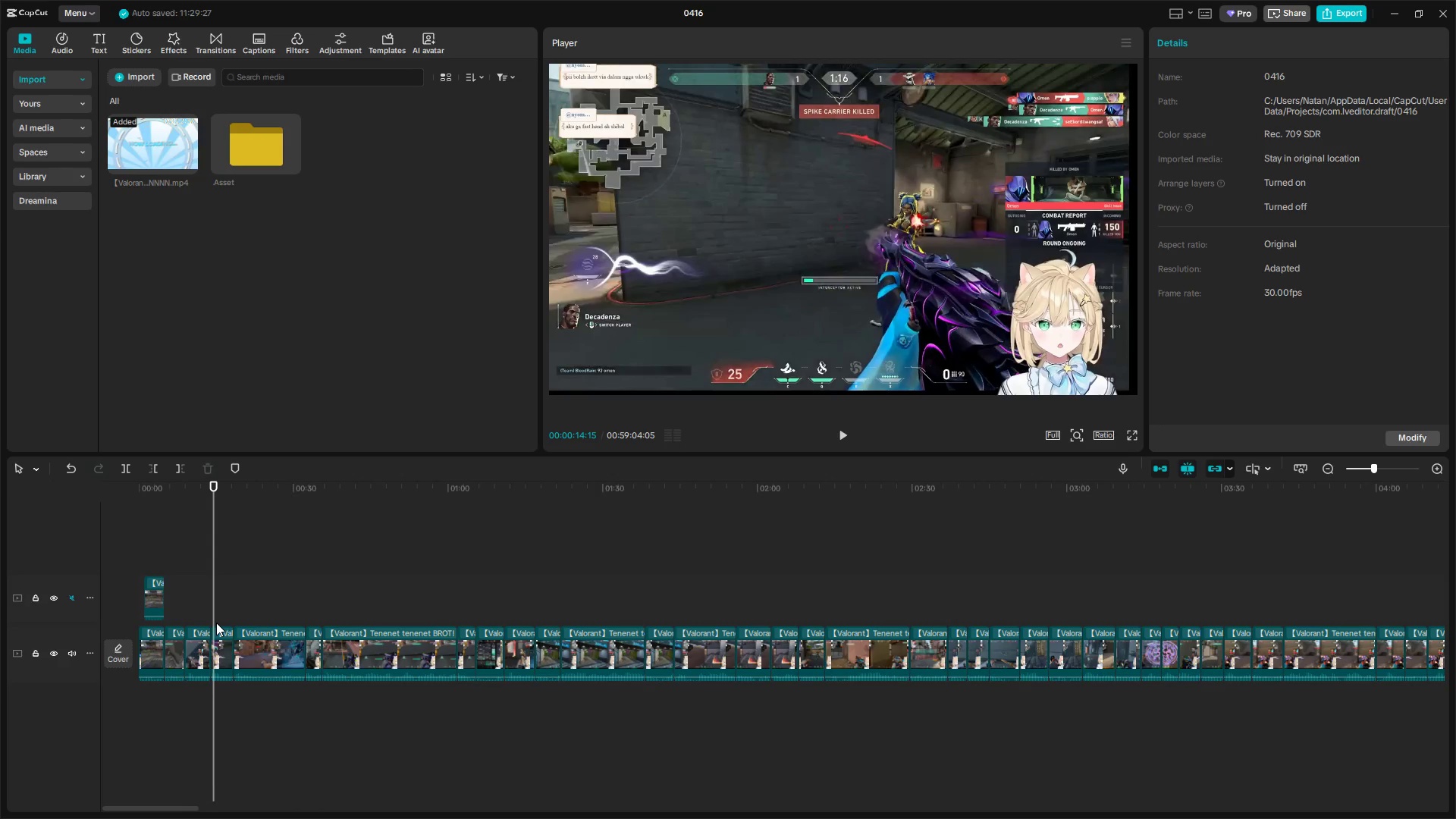 
hold_key(key=ControlLeft, duration=0.31)
 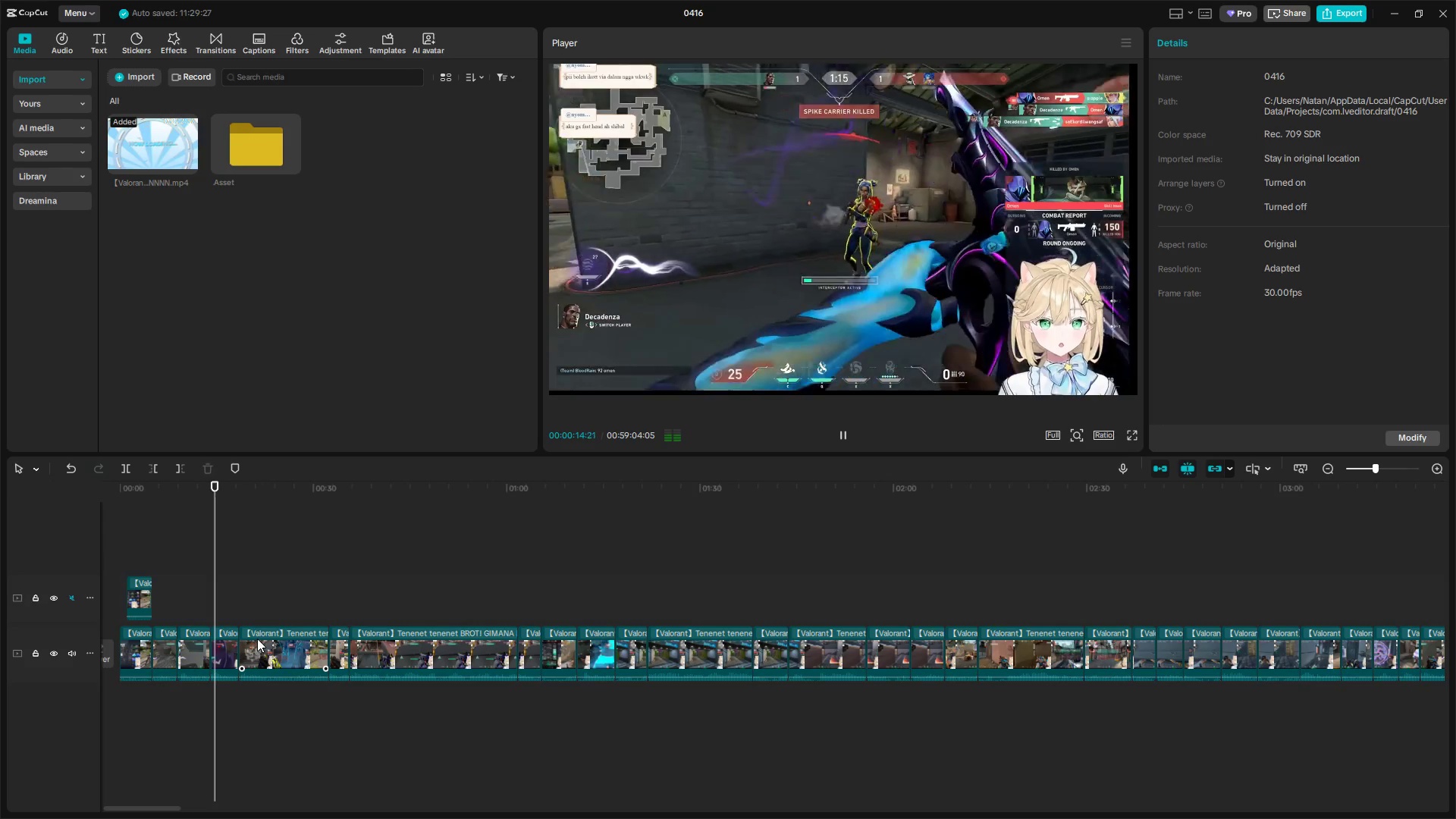 
key(Space)
 